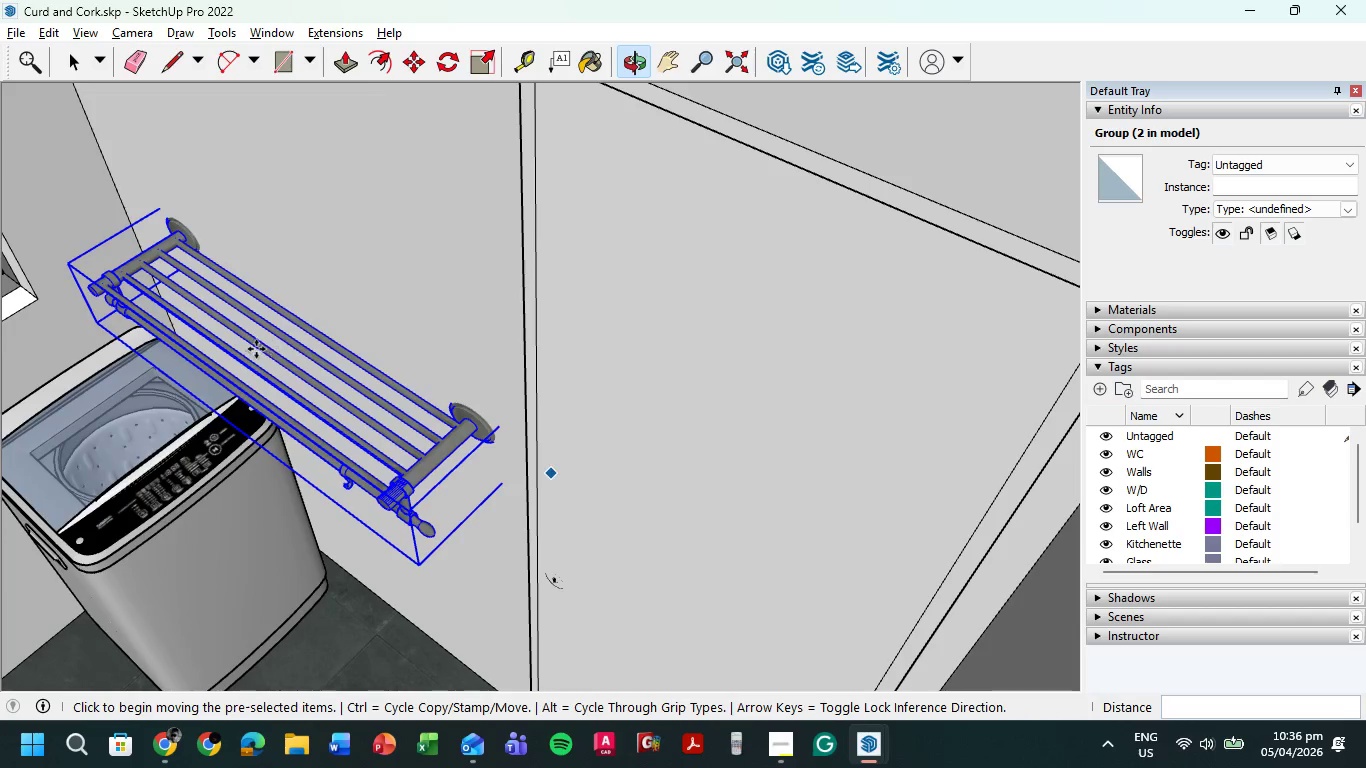 
left_click([289, 347])
 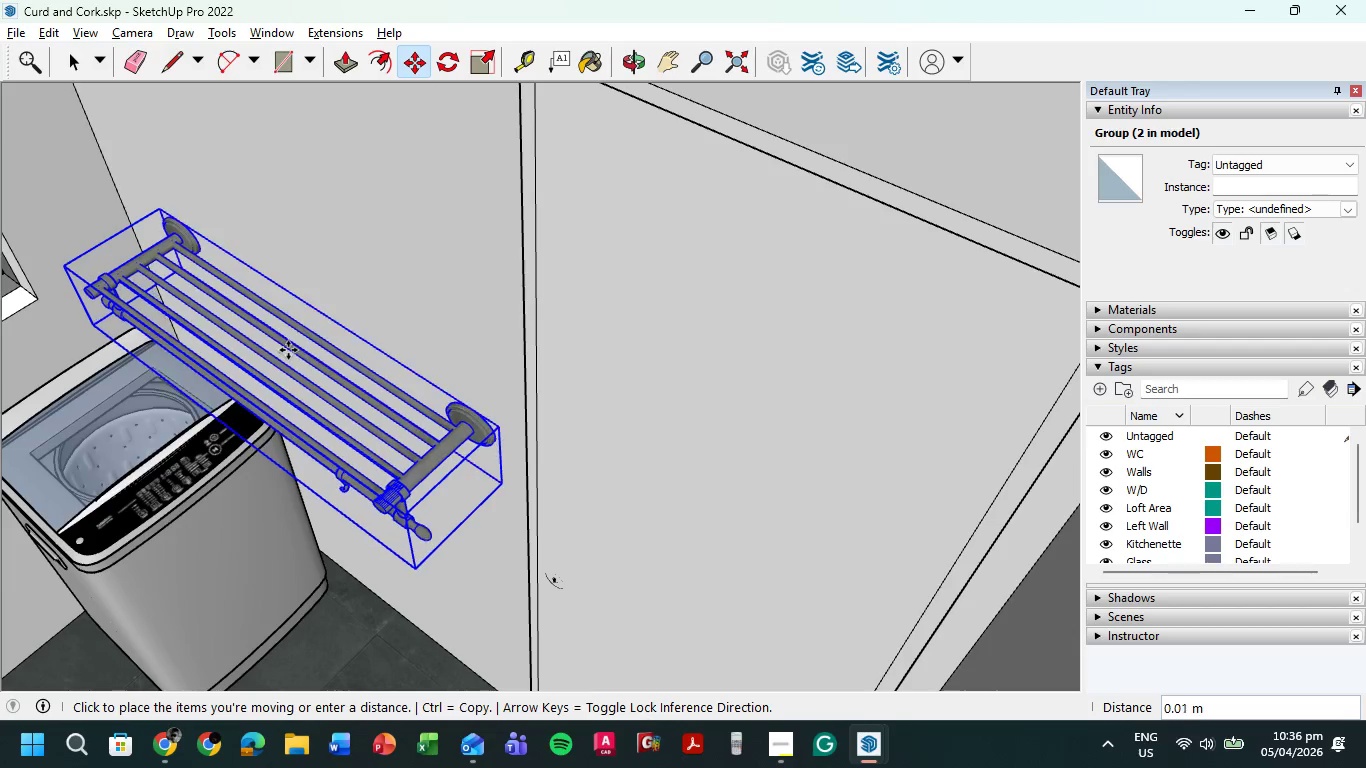 
left_click([288, 350])
 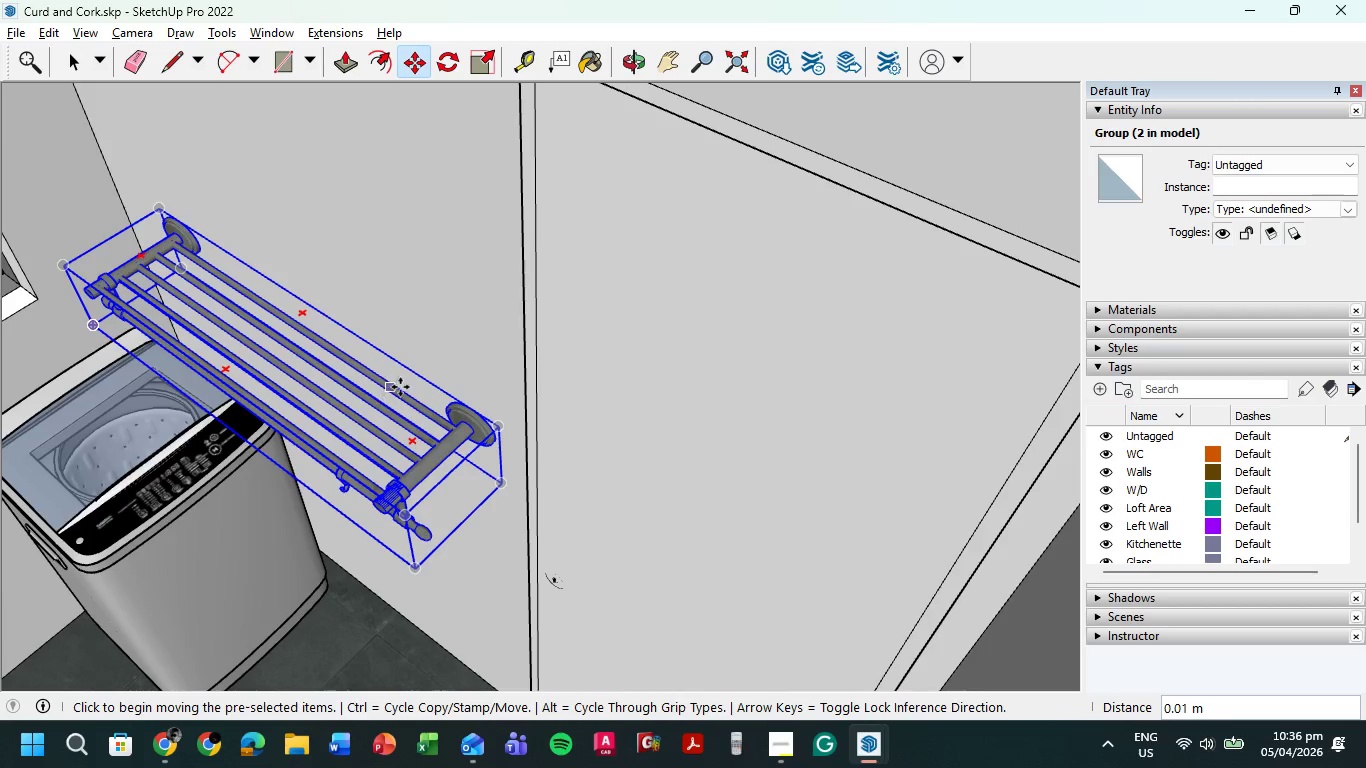 
scroll: coordinate [469, 430], scroll_direction: up, amount: 9.0
 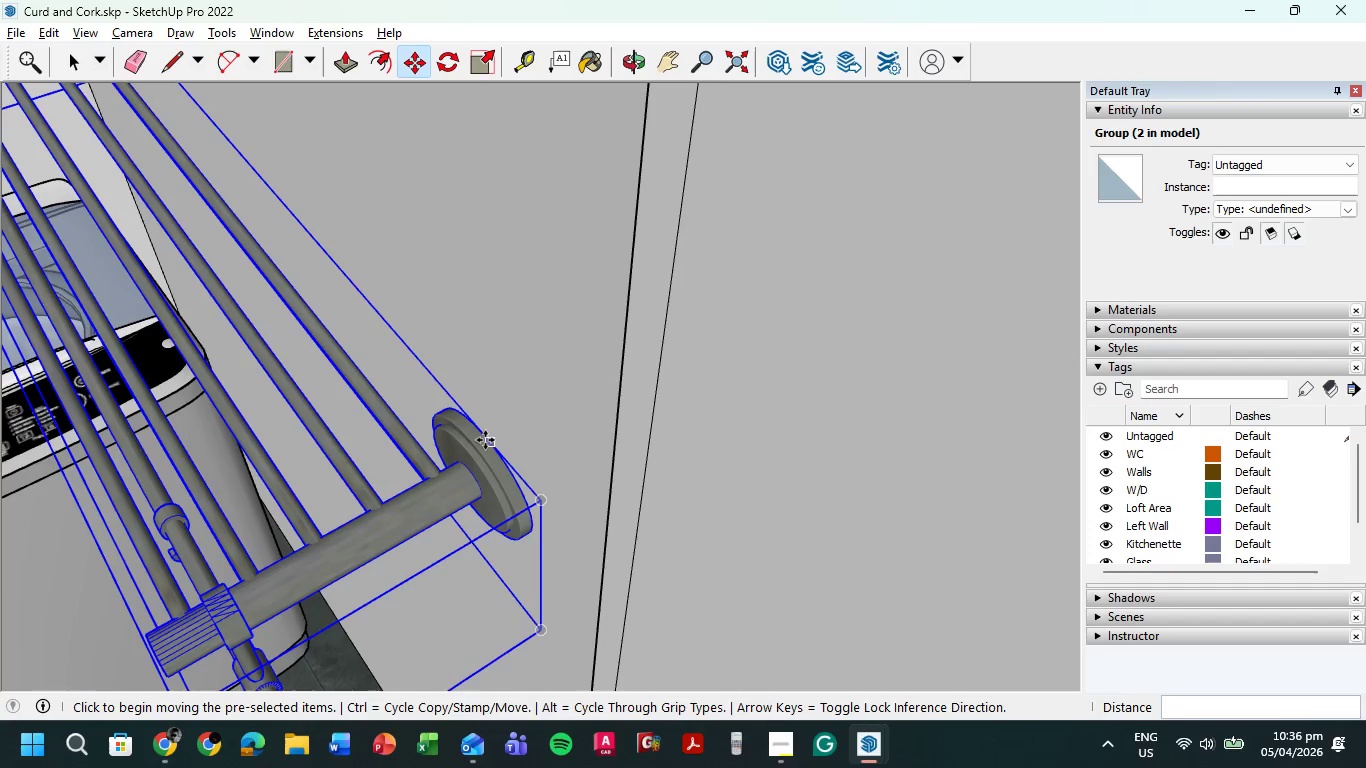 
left_click([485, 440])
 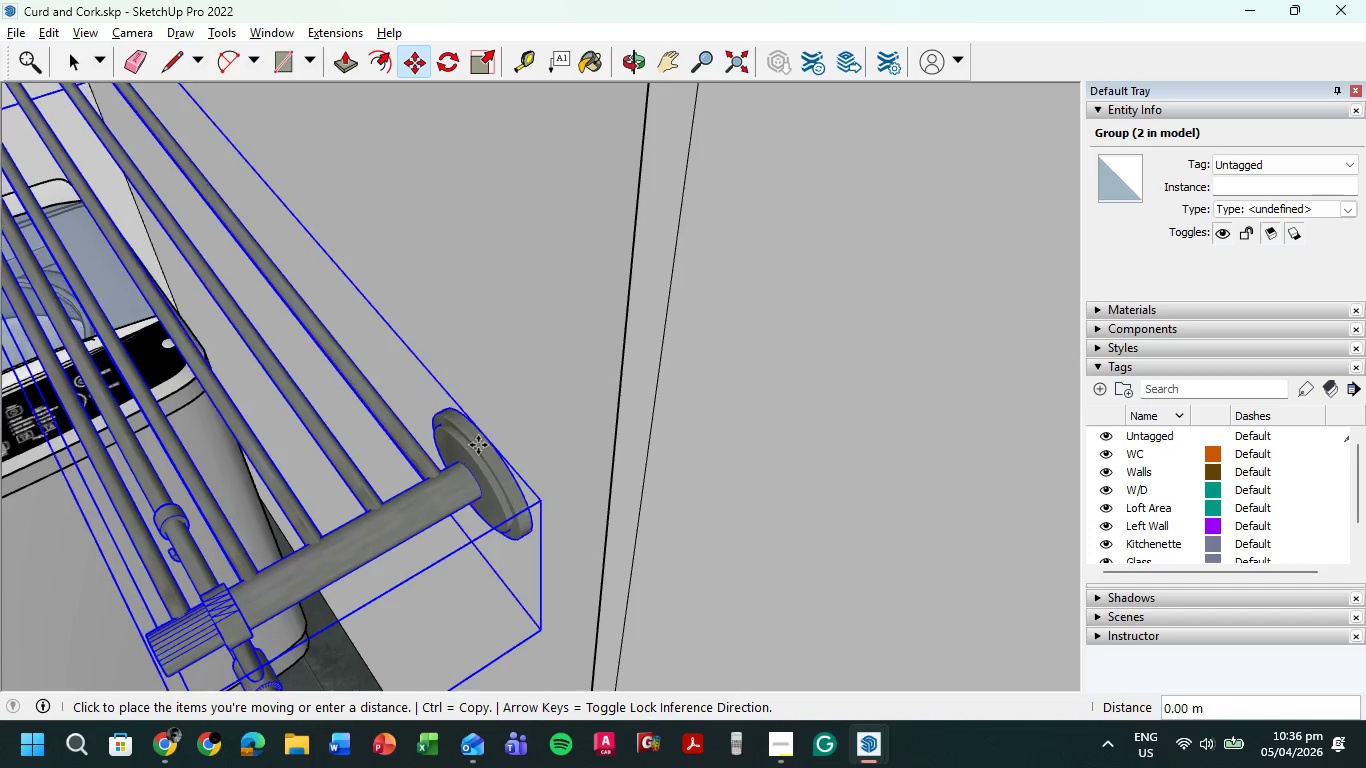 
left_click([477, 446])
 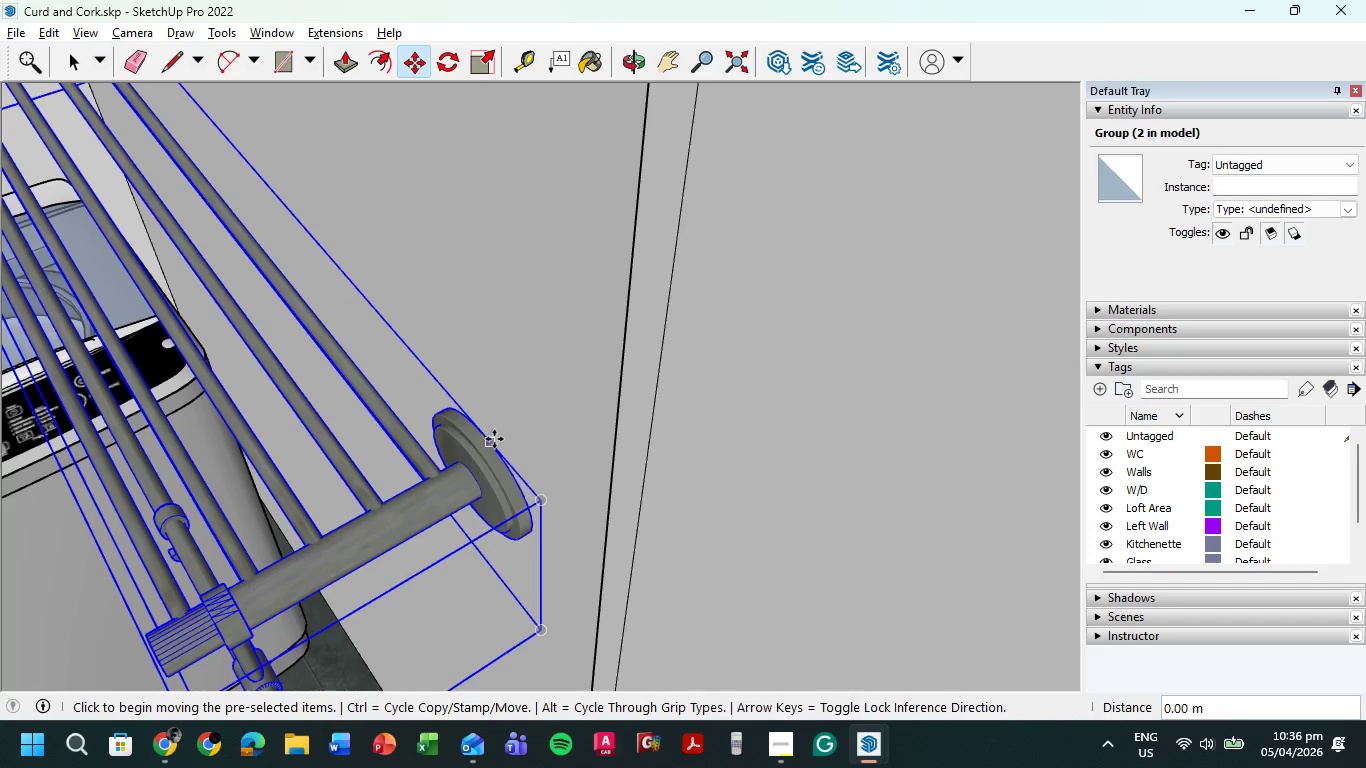 
left_click([491, 439])
 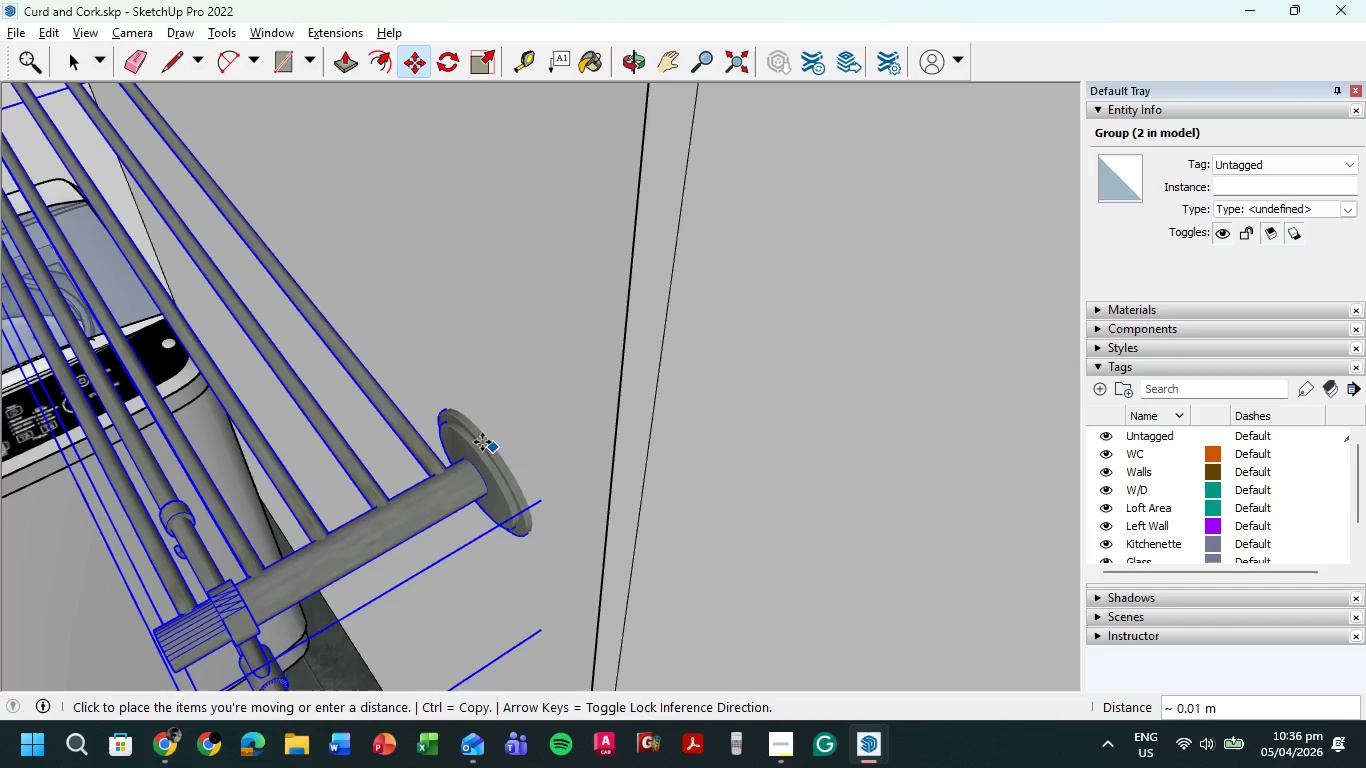 
key(Escape)
 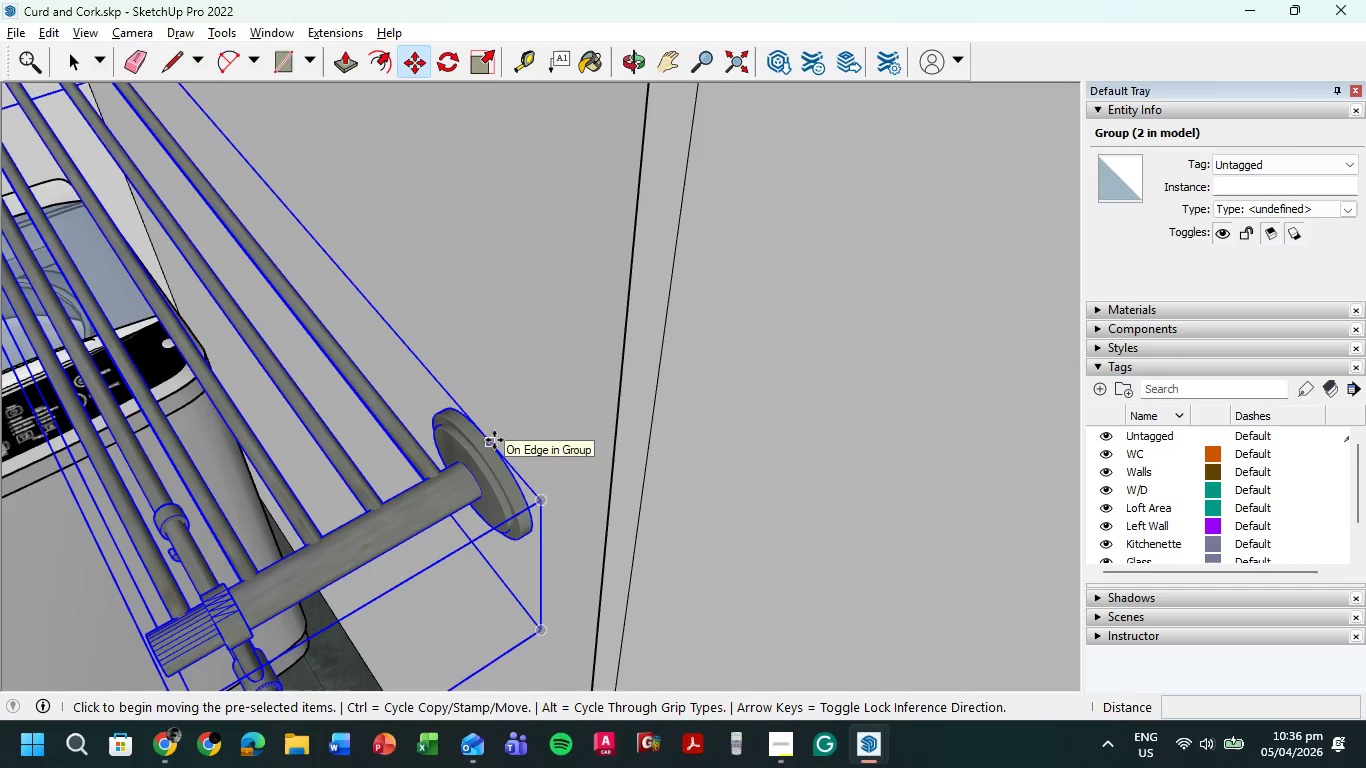 
left_click([494, 440])
 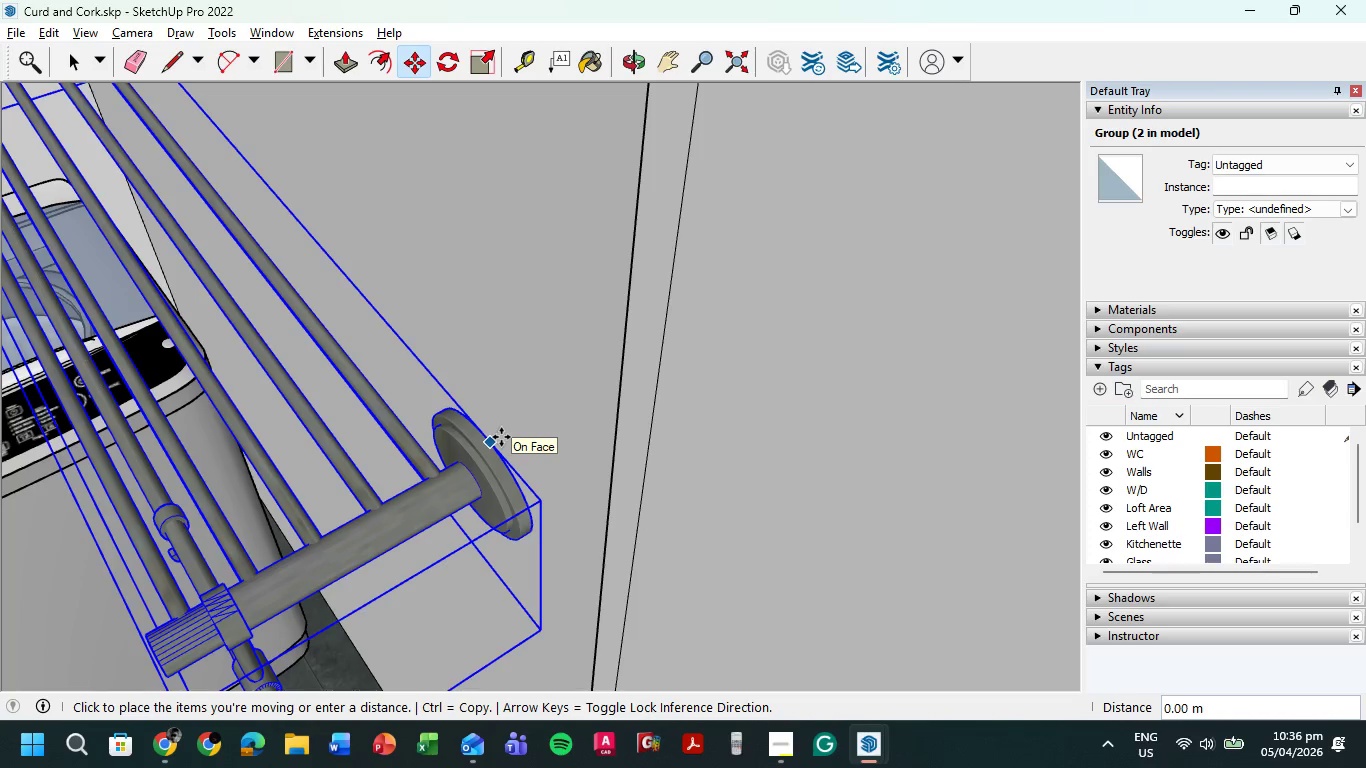 
left_click([501, 437])
 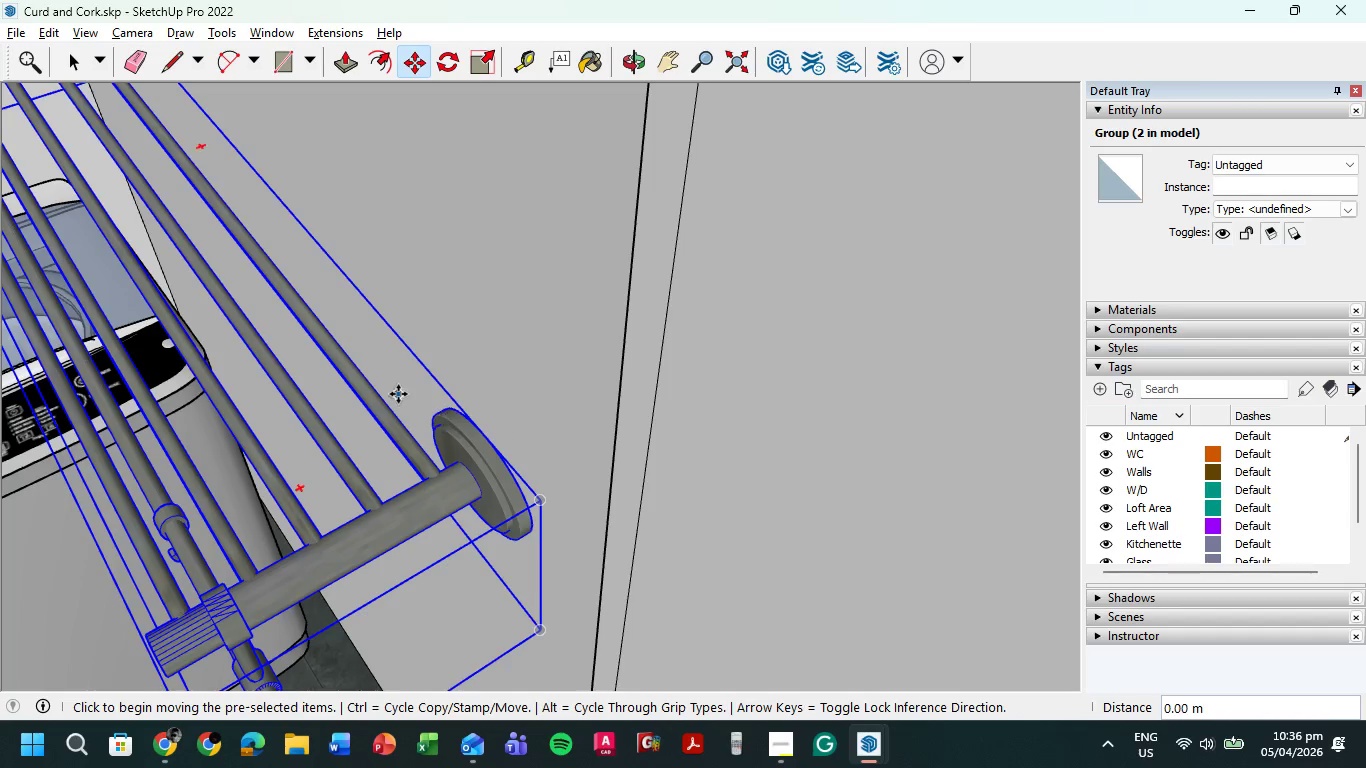 
scroll: coordinate [401, 393], scroll_direction: down, amount: 5.0
 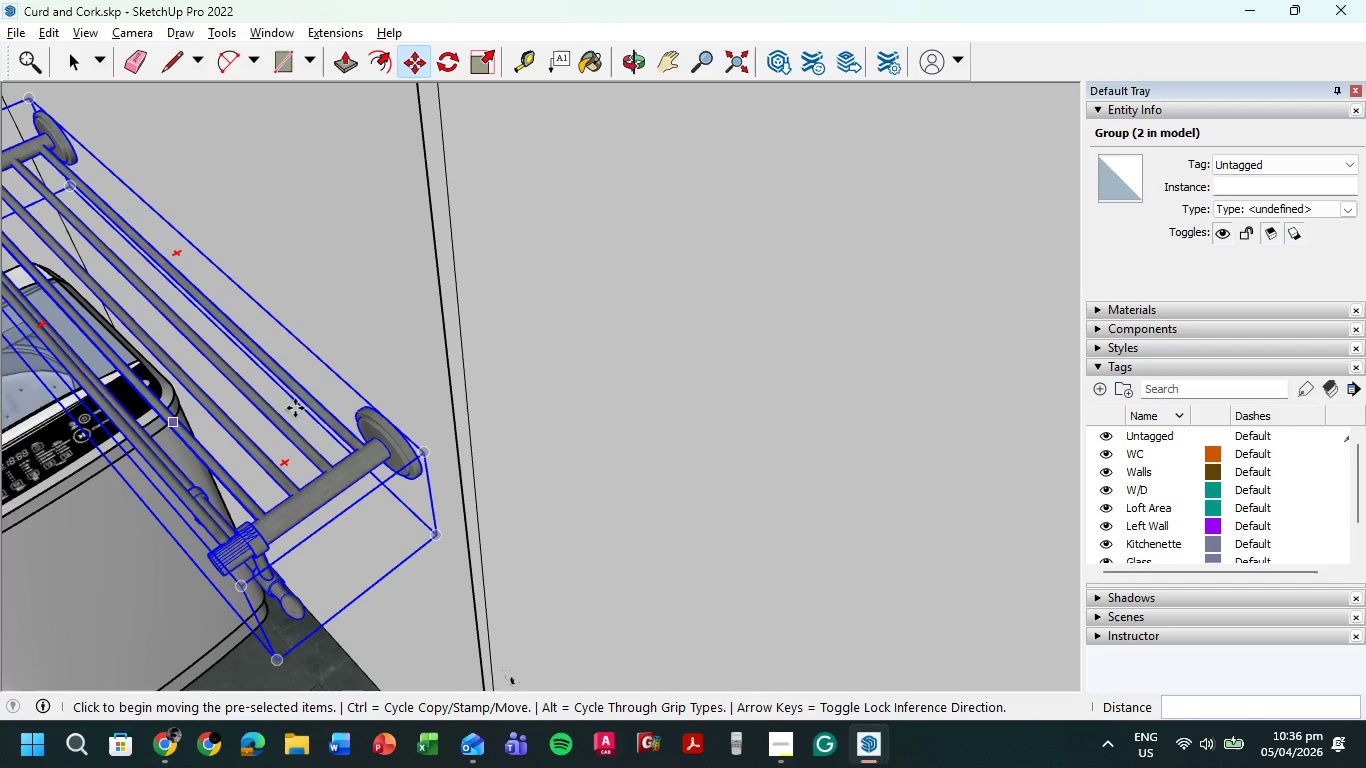 
hold_key(key=ShiftLeft, duration=1.3)
 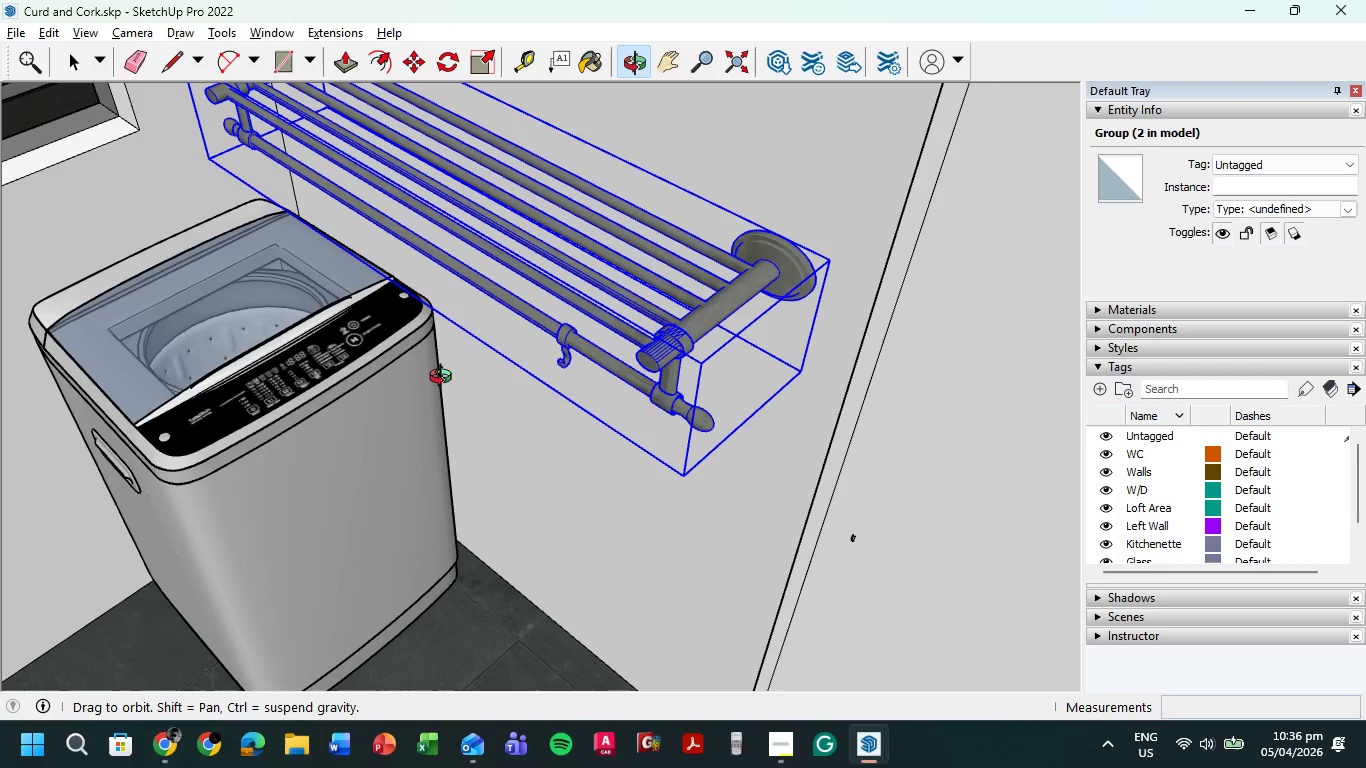 
hold_key(key=ShiftLeft, duration=0.59)
scroll: coordinate [428, 448], scroll_direction: up, amount: 1.0
 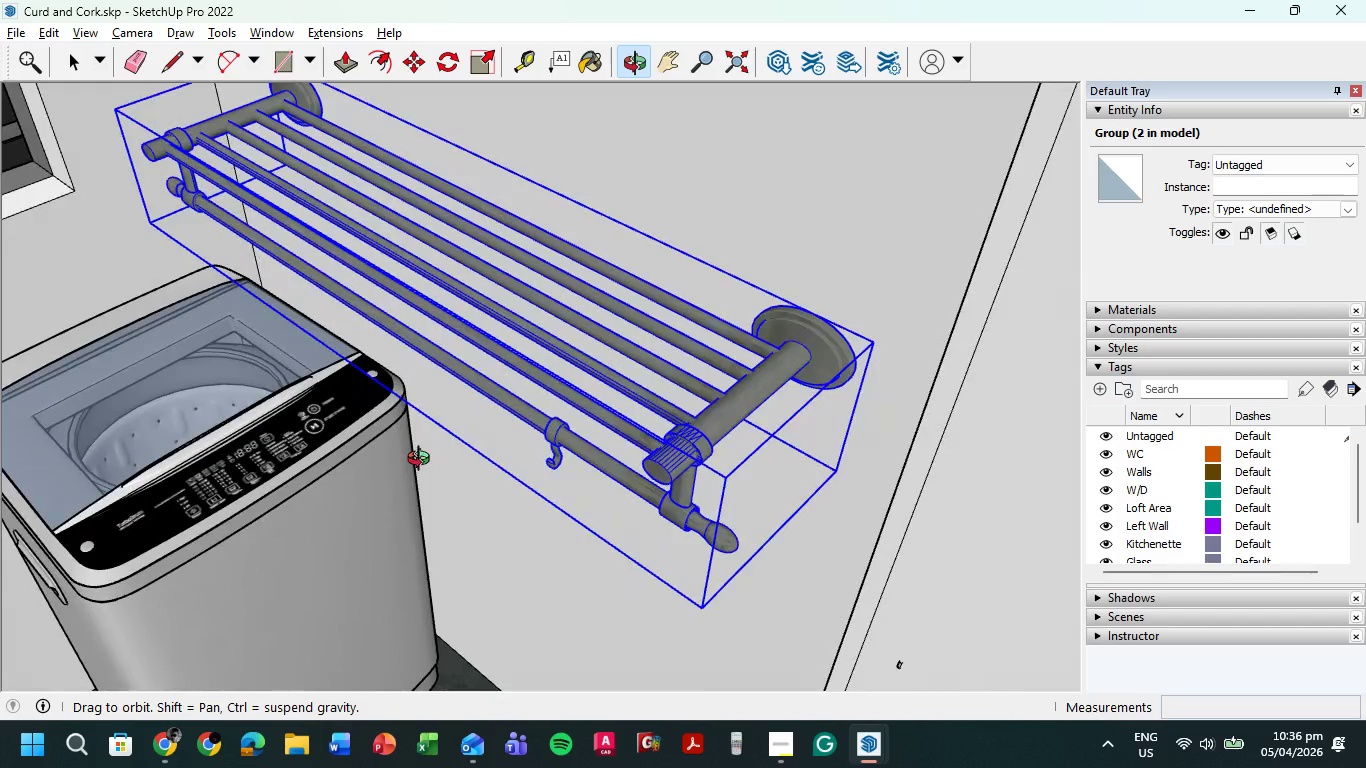 
hold_key(key=ShiftLeft, duration=0.58)
 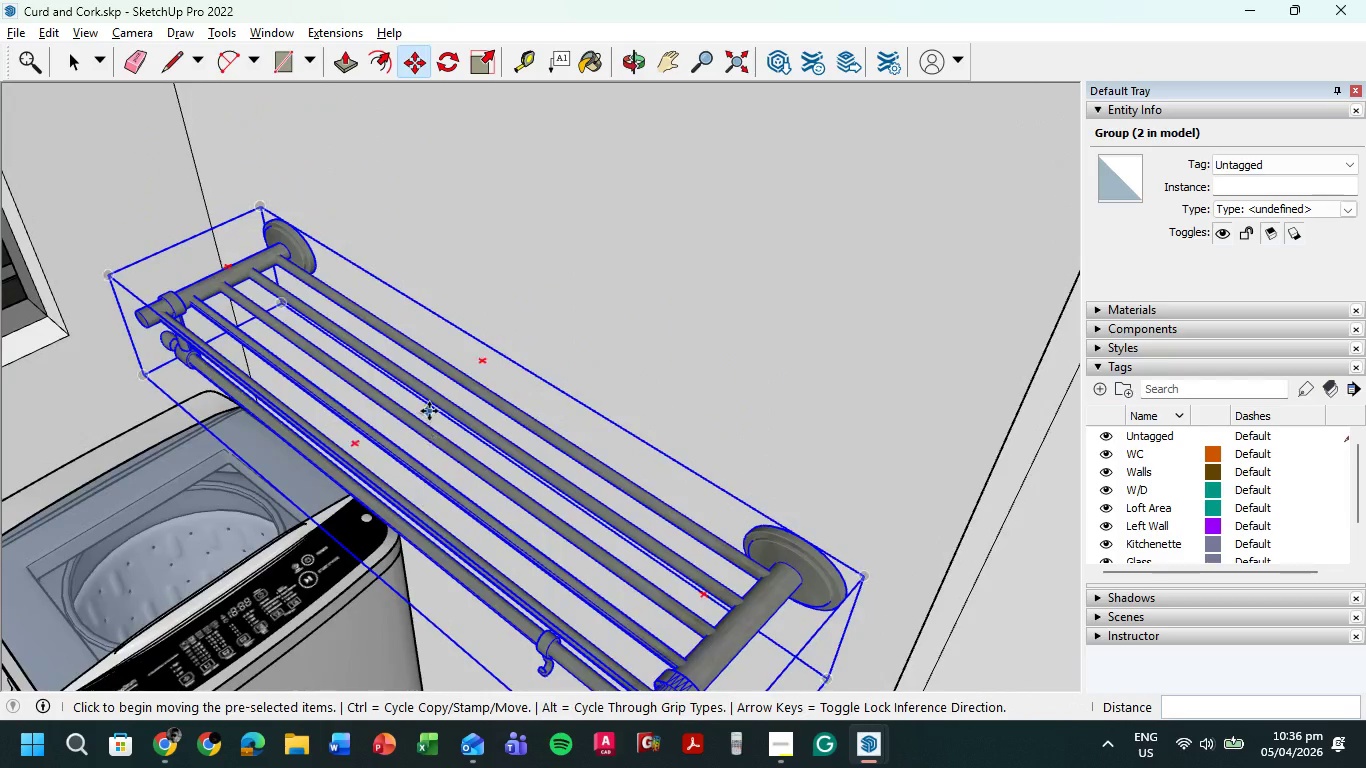 
scroll: coordinate [432, 405], scroll_direction: down, amount: 2.0
 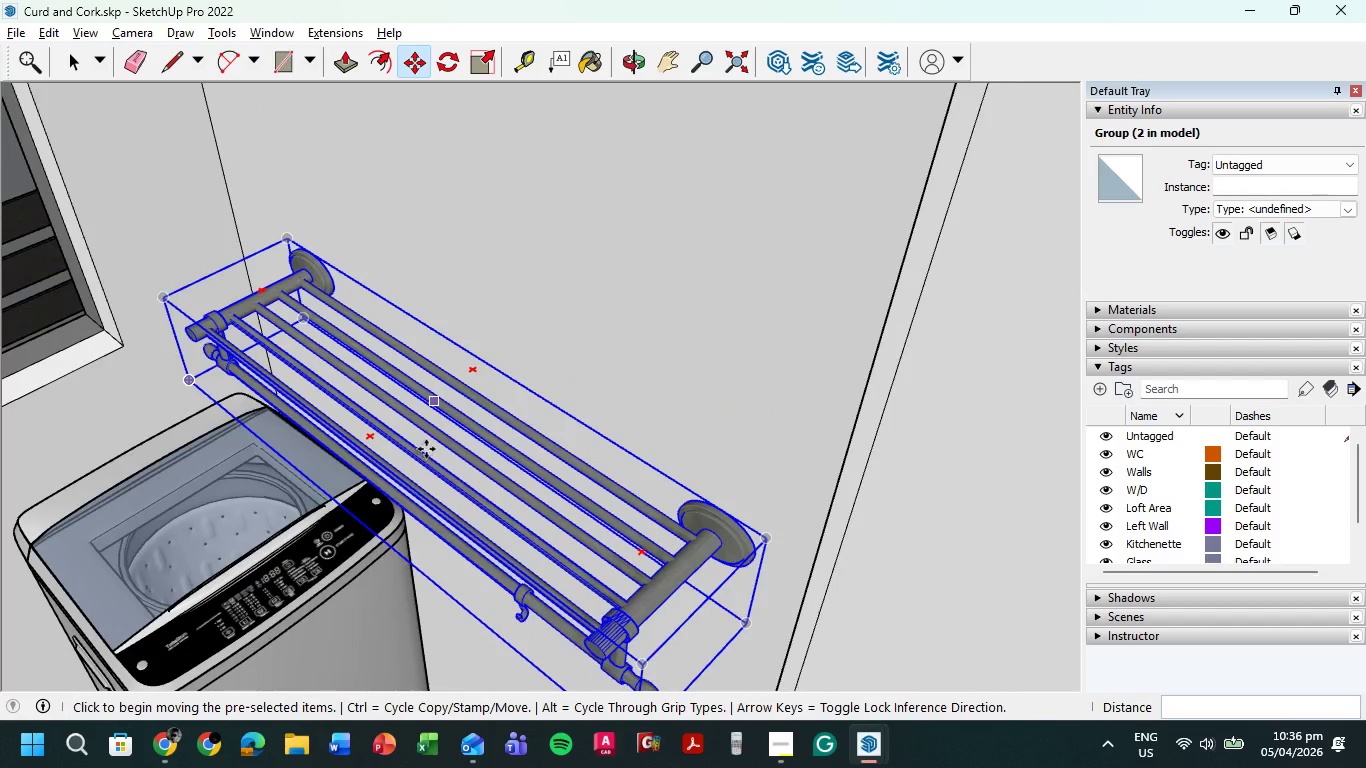 
left_click([426, 449])
 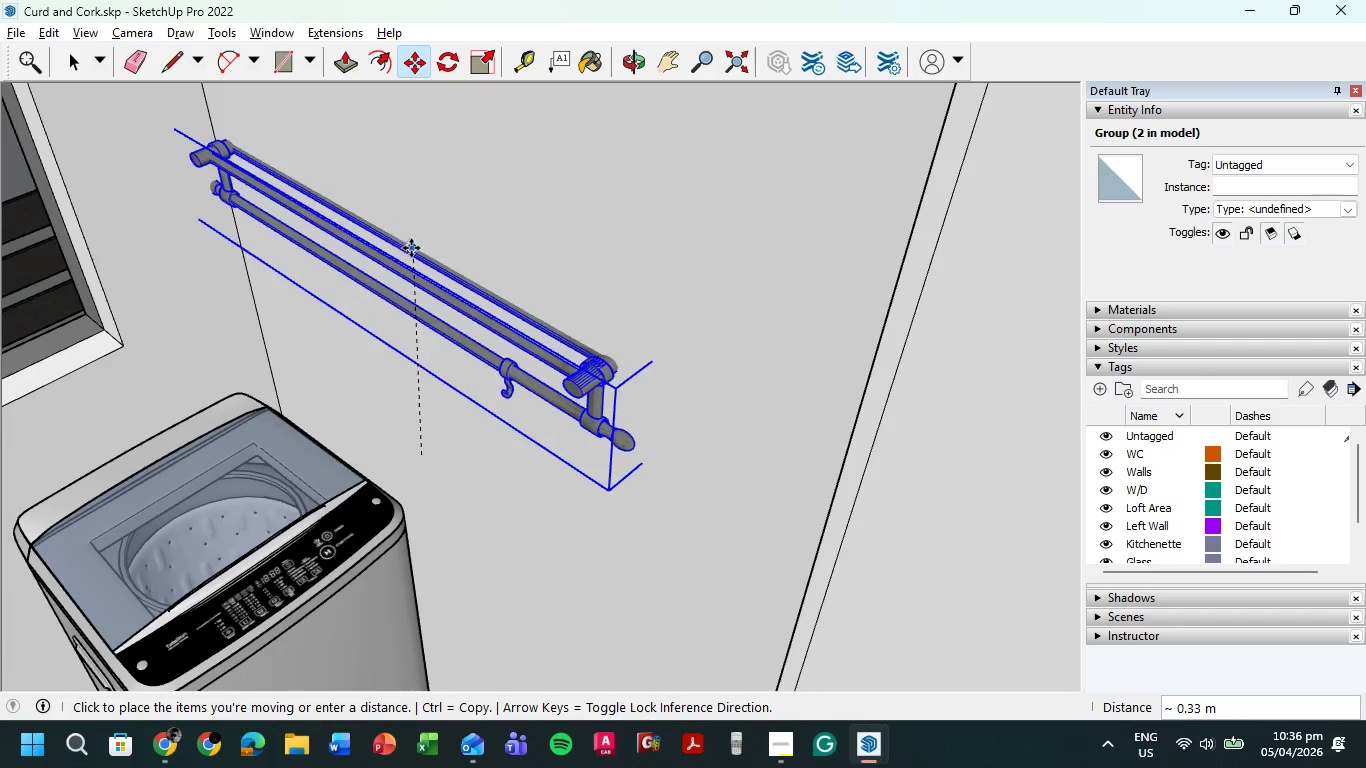 
left_click([390, 235])
 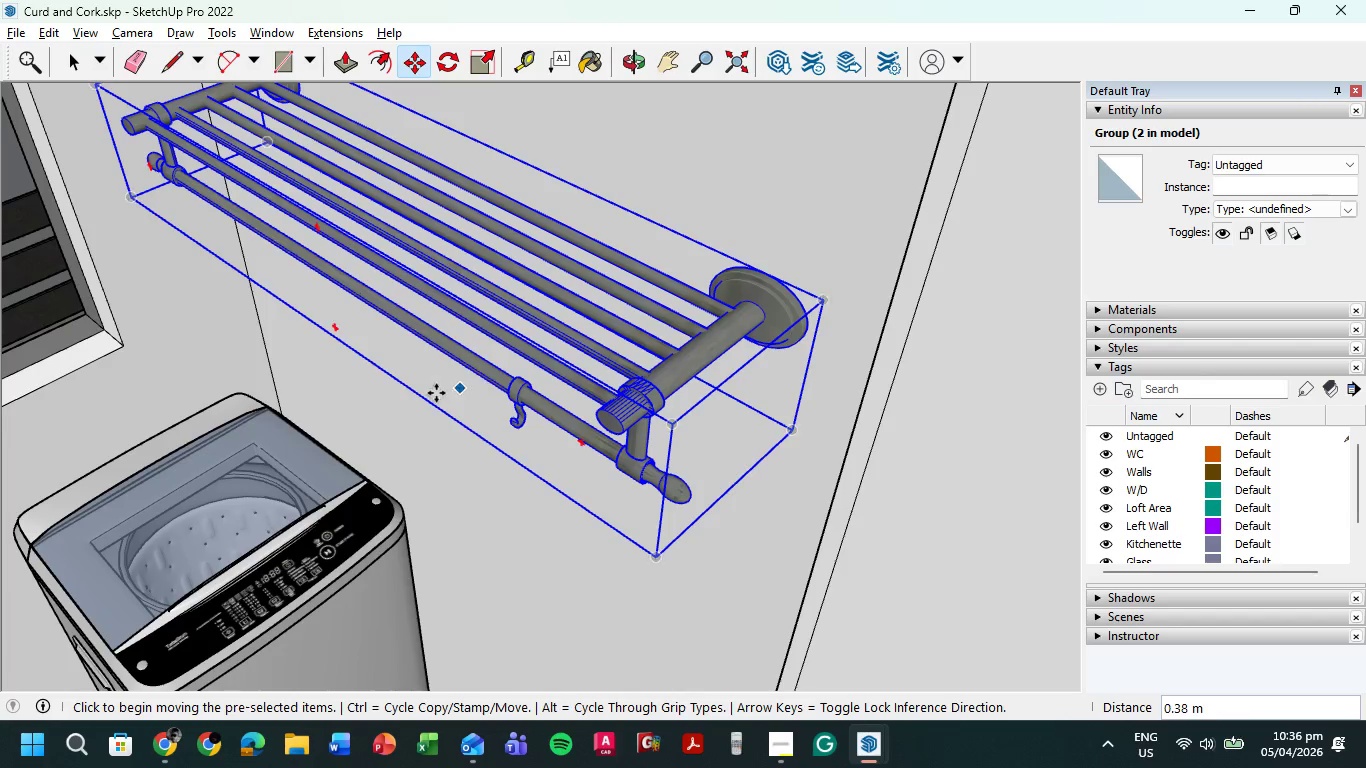 
scroll: coordinate [436, 393], scroll_direction: down, amount: 3.0
 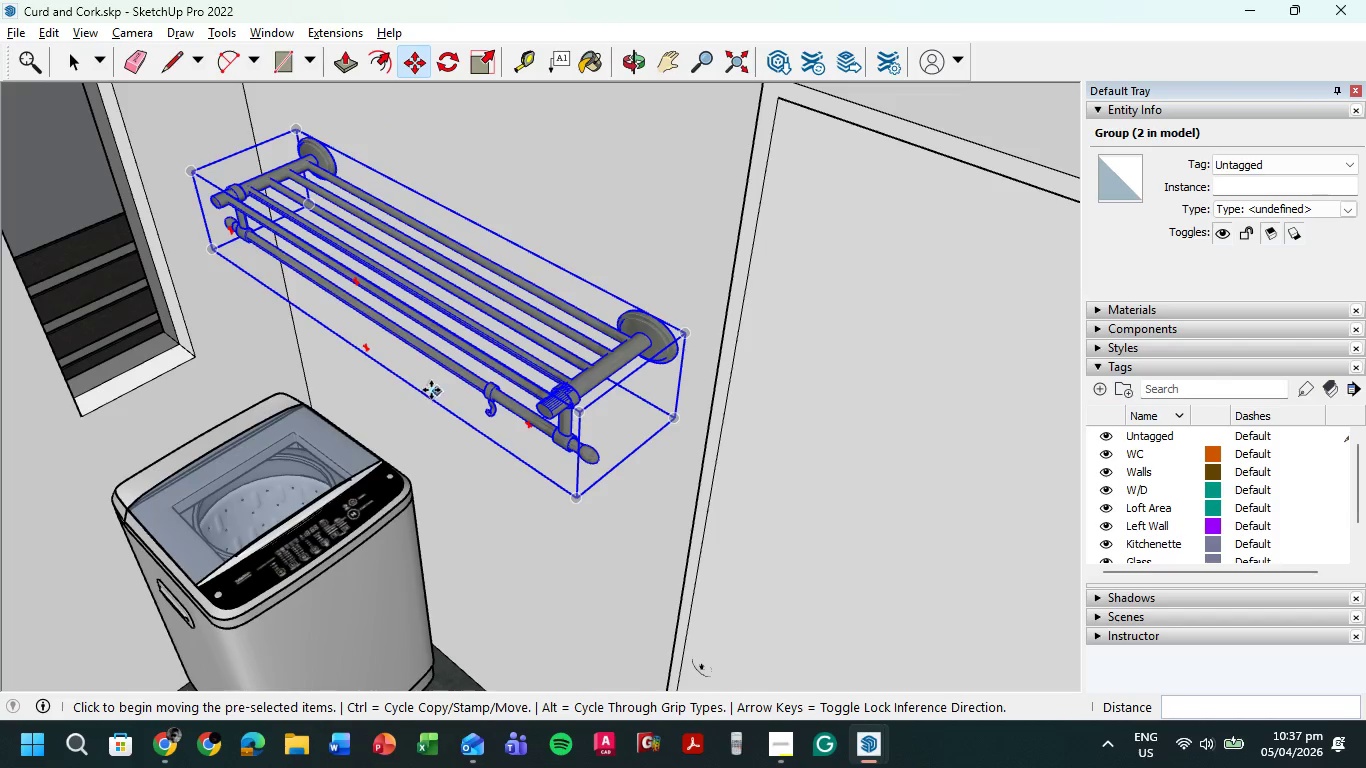 
hold_key(key=ShiftLeft, duration=0.44)
 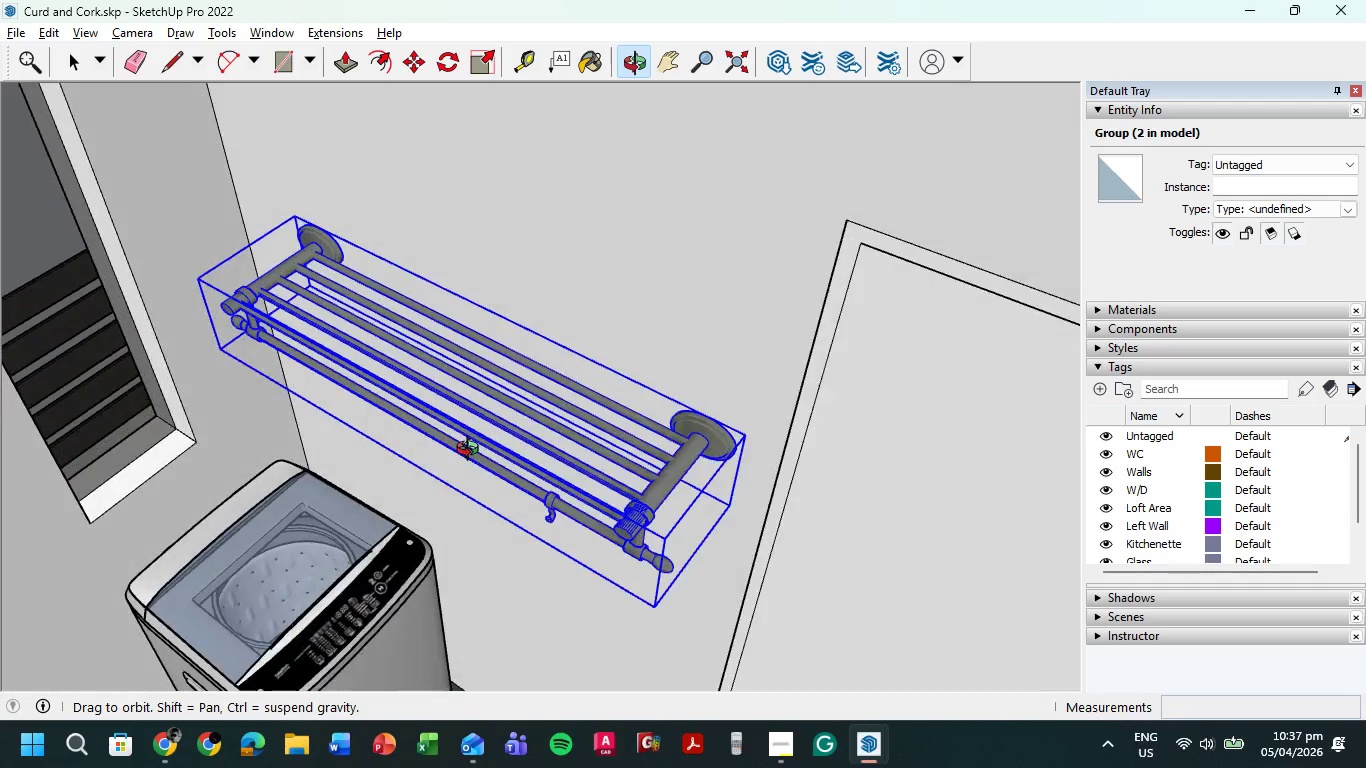 
hold_key(key=ShiftLeft, duration=0.55)
 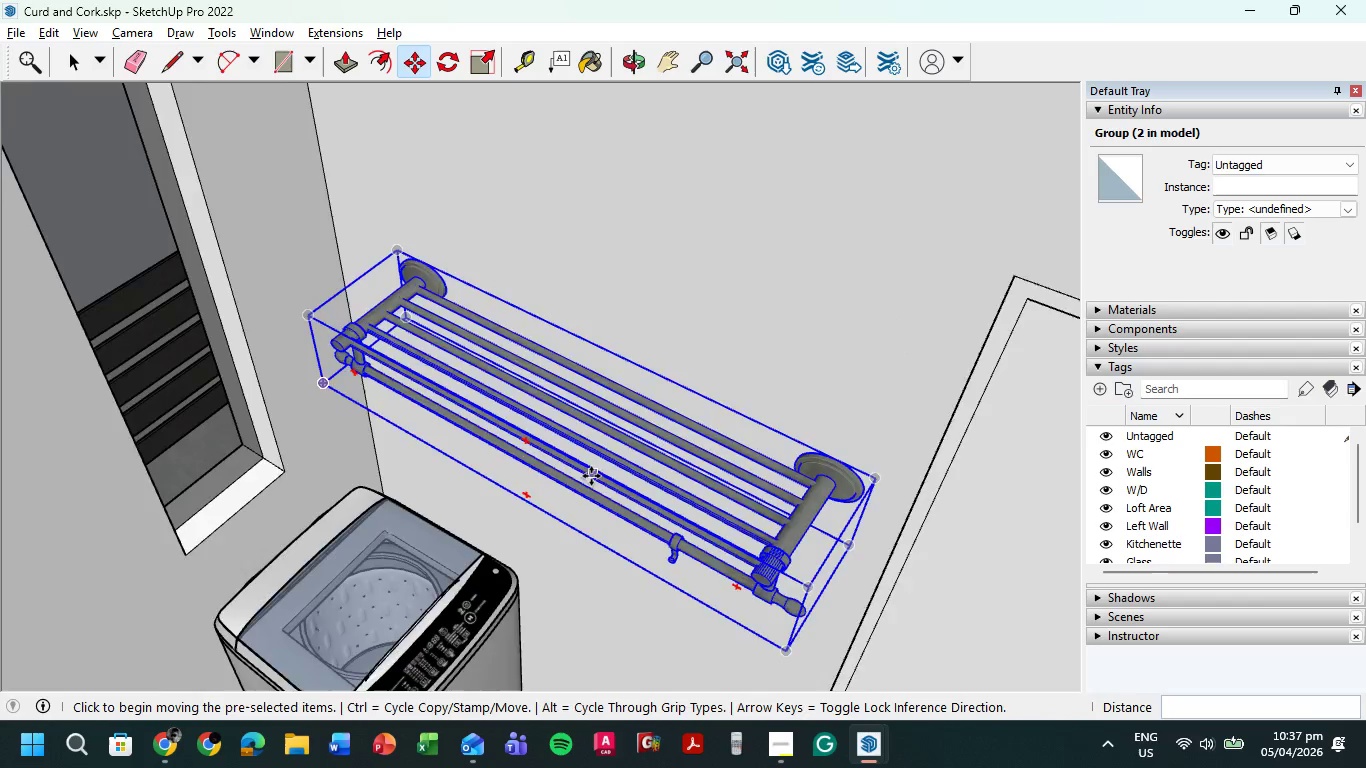 
scroll: coordinate [588, 477], scroll_direction: down, amount: 9.0
 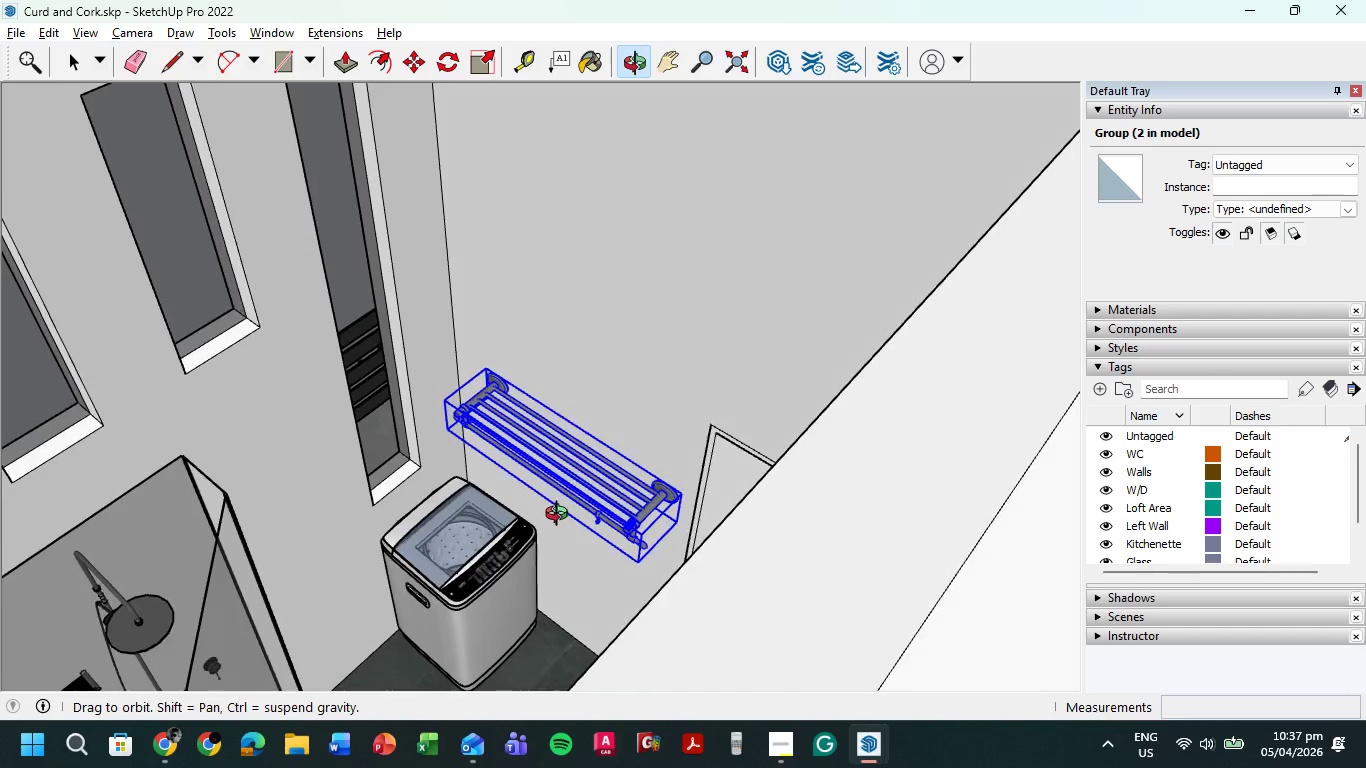 
hold_key(key=ShiftLeft, duration=0.45)
 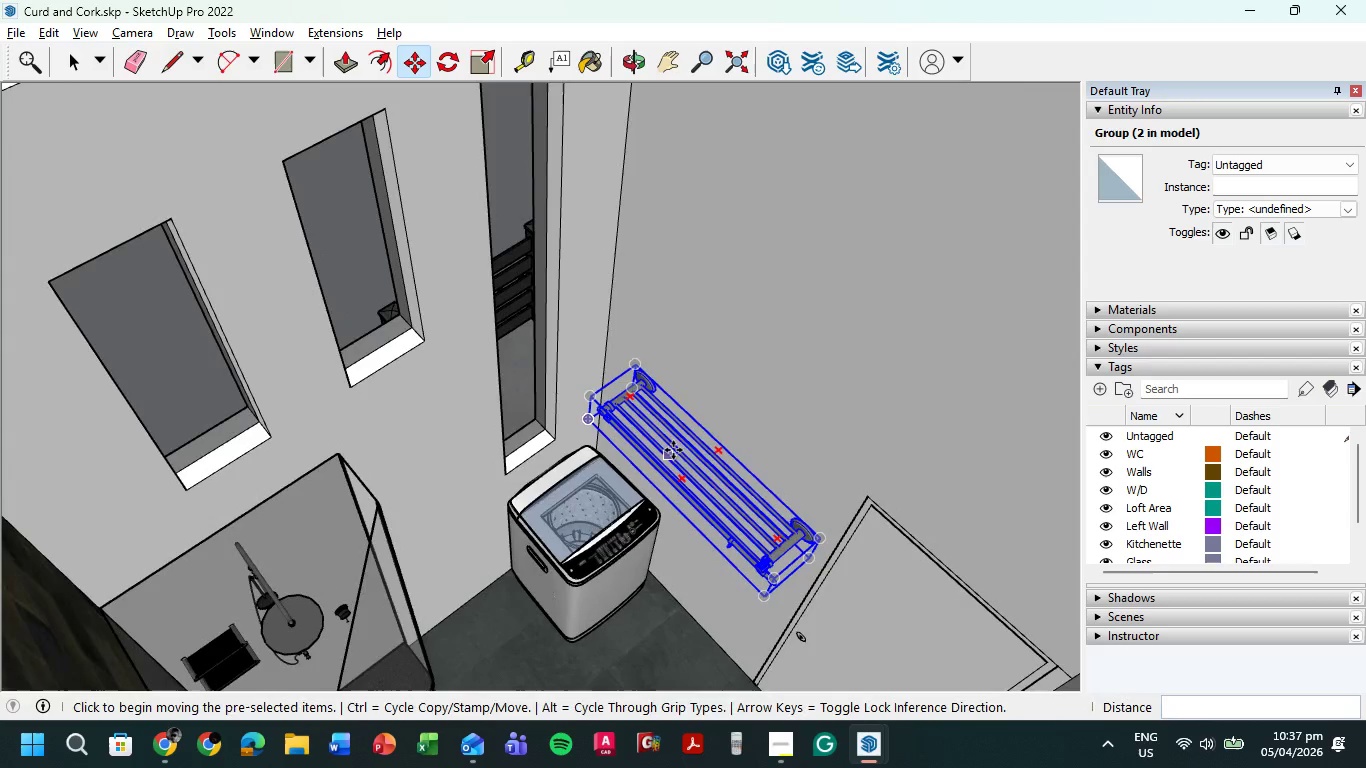 
scroll: coordinate [670, 450], scroll_direction: down, amount: 5.0
 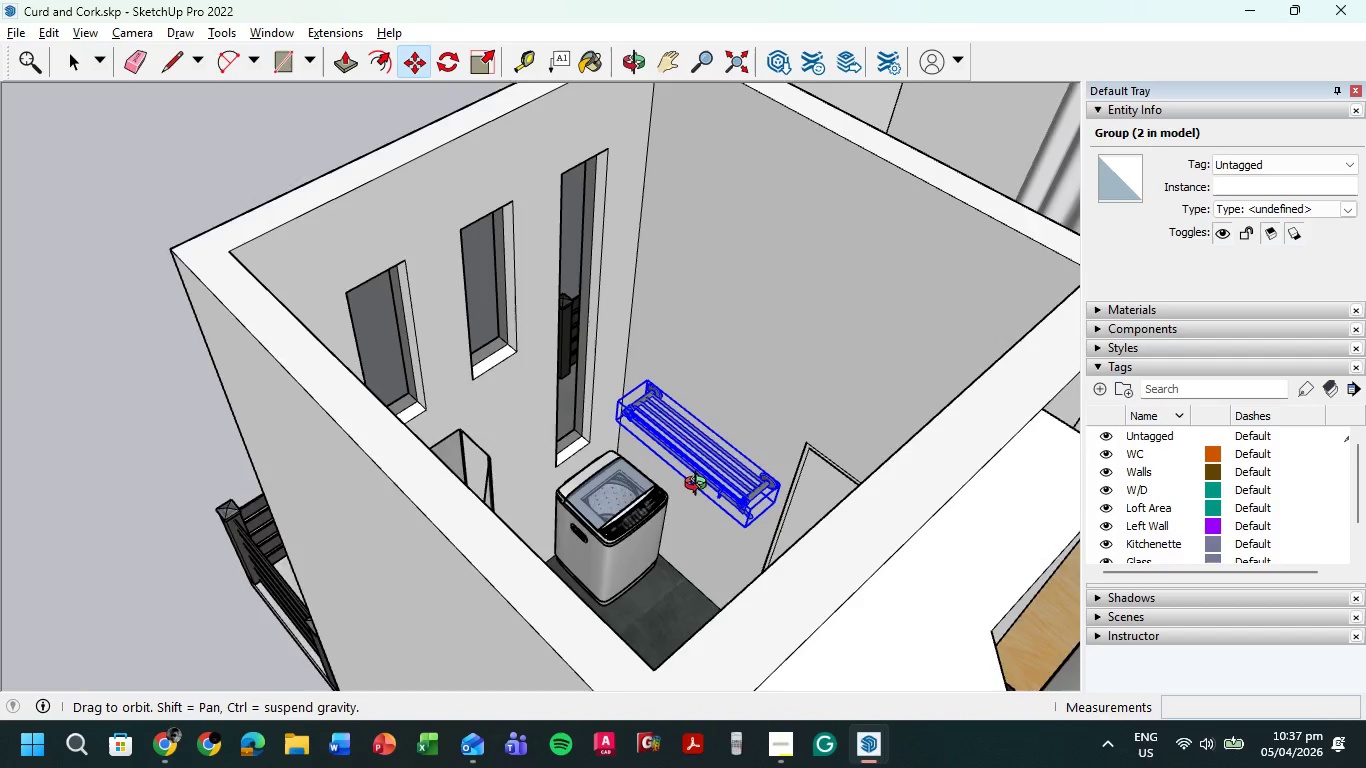 
scroll: coordinate [650, 381], scroll_direction: up, amount: 5.0
 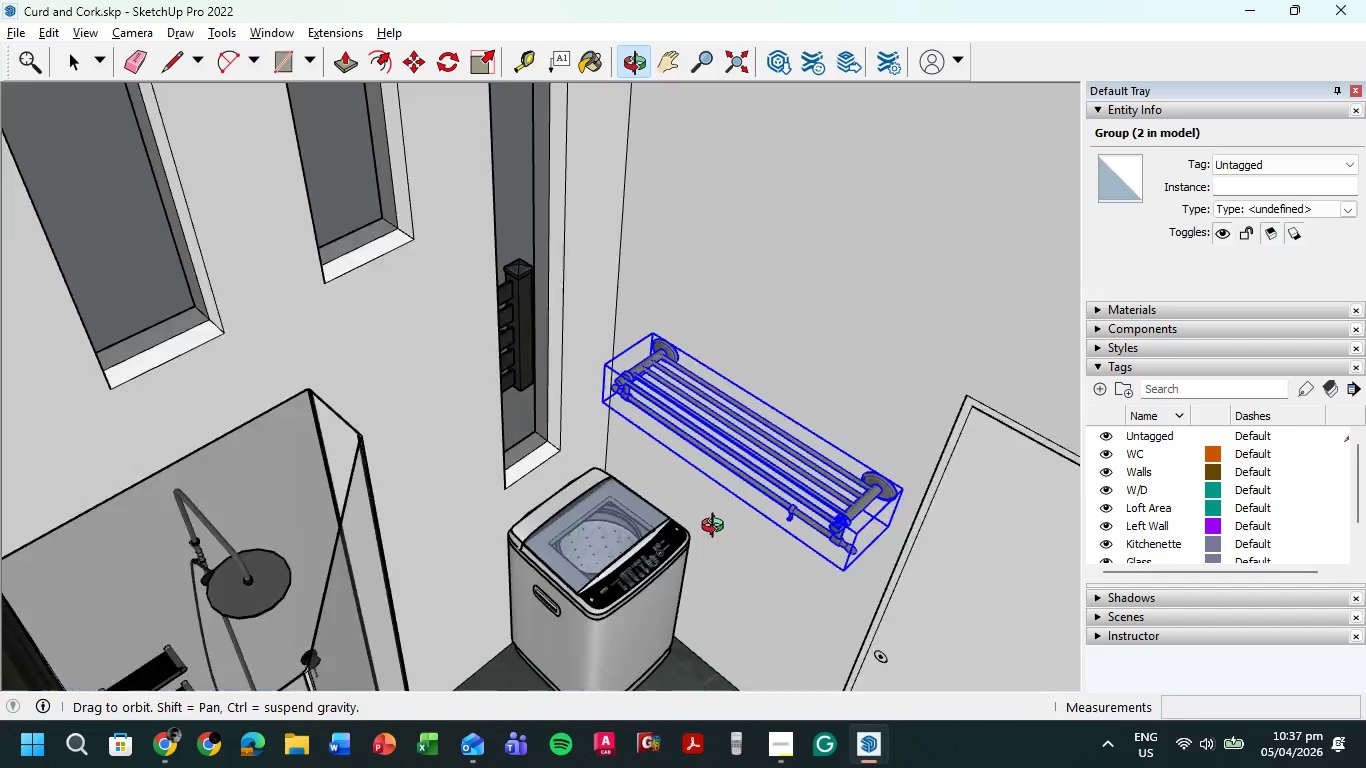 
hold_key(key=ShiftLeft, duration=0.58)
 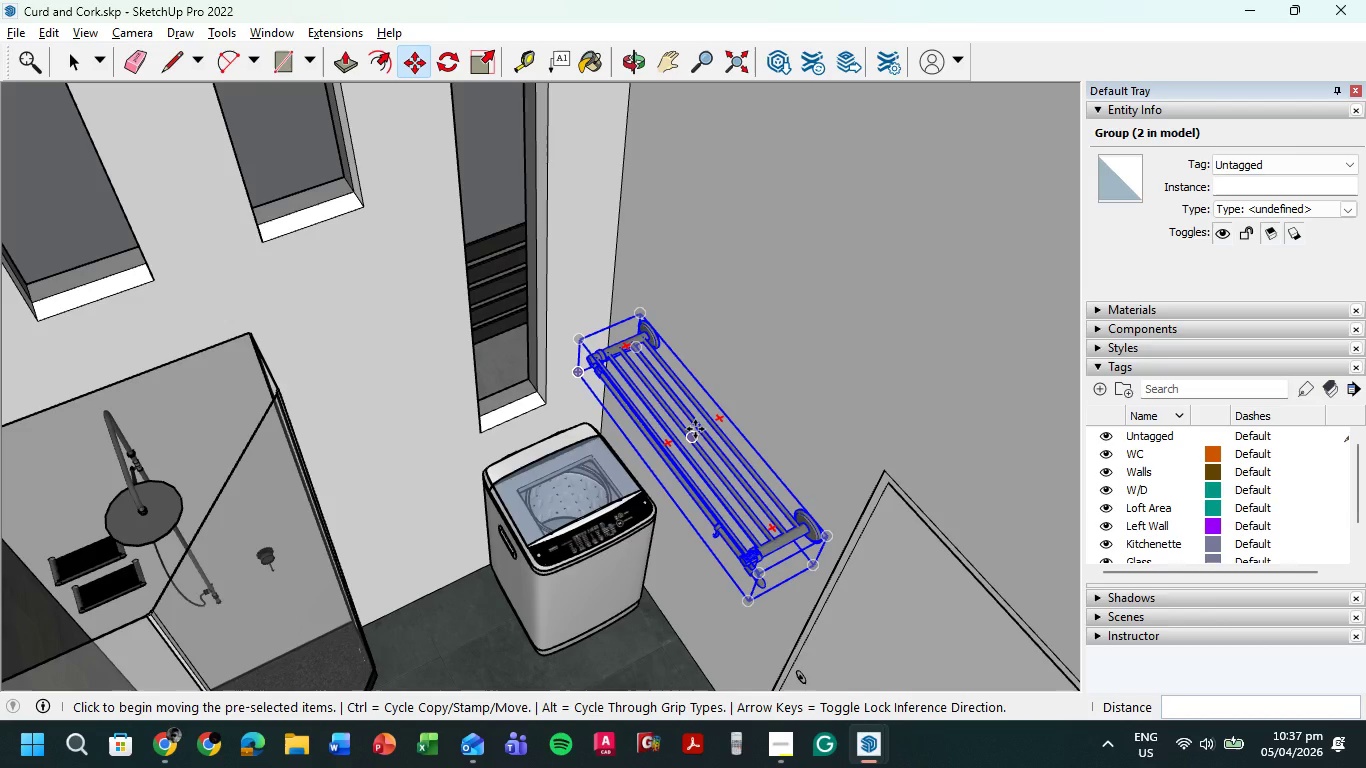 
wait(16.72)
 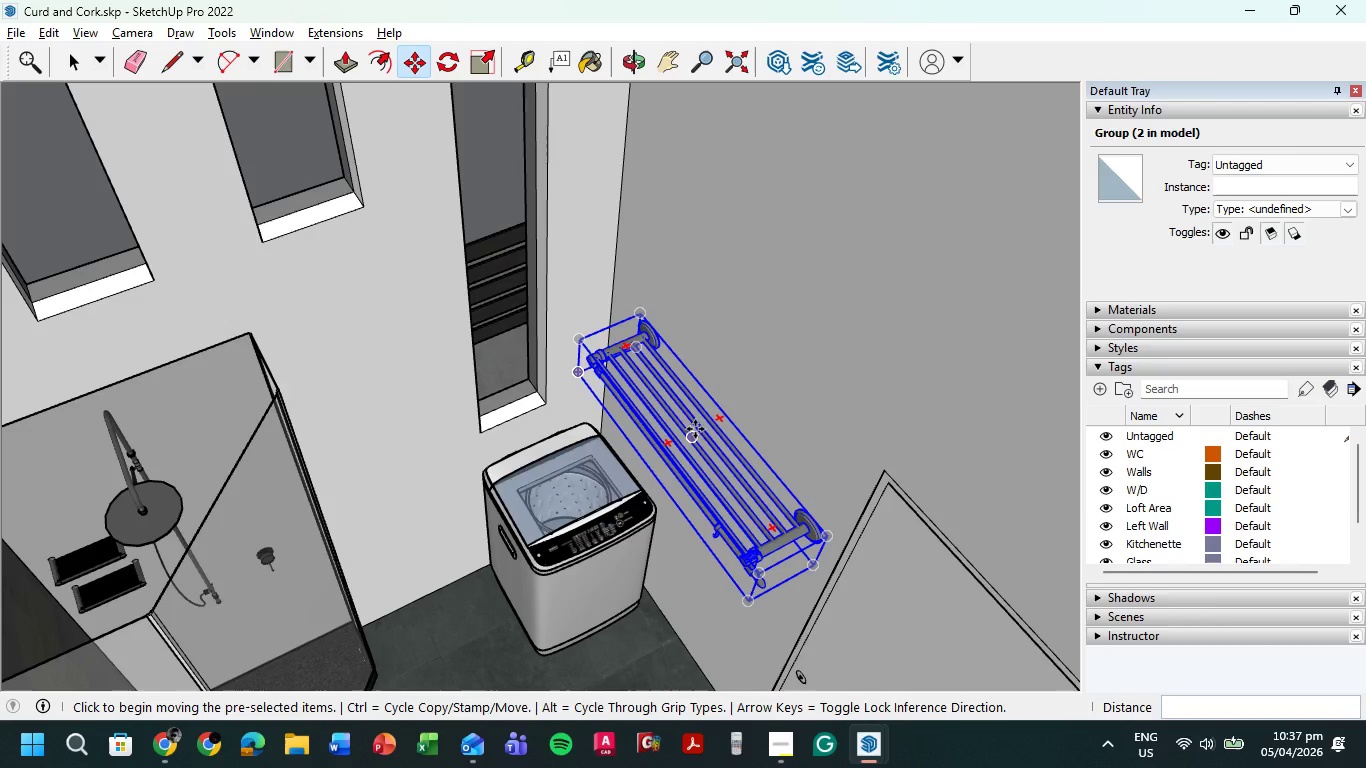 
left_click([66, 67])
 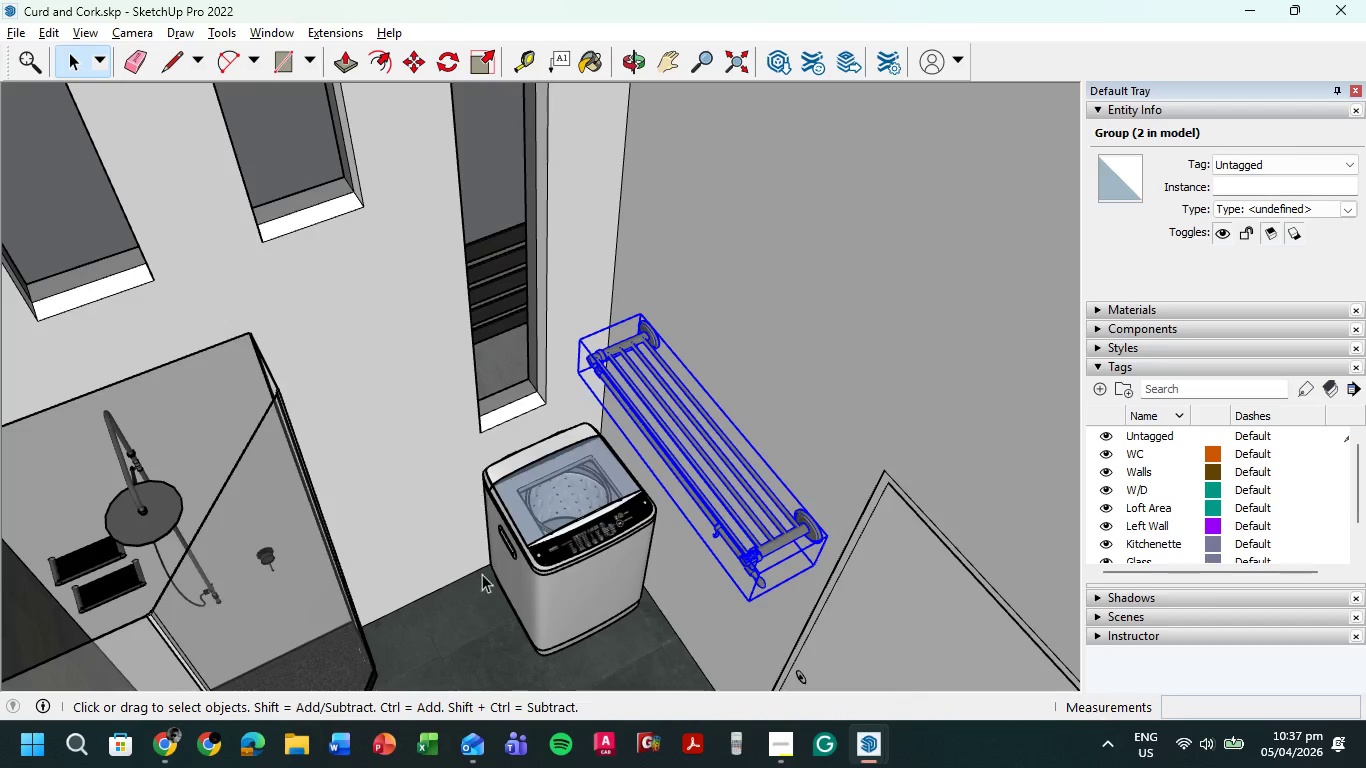 
left_click([440, 639])
 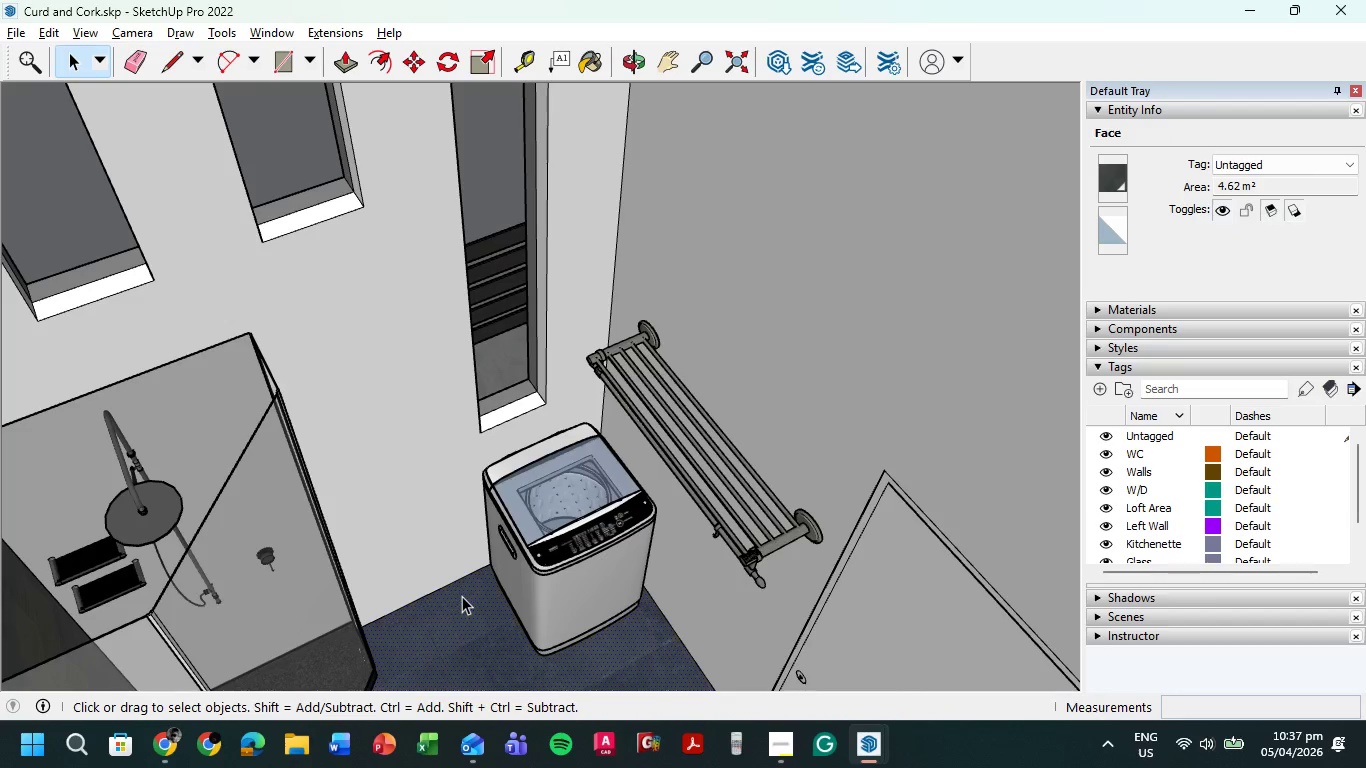 
hold_key(key=ShiftLeft, duration=0.38)
left_click([462, 659])
 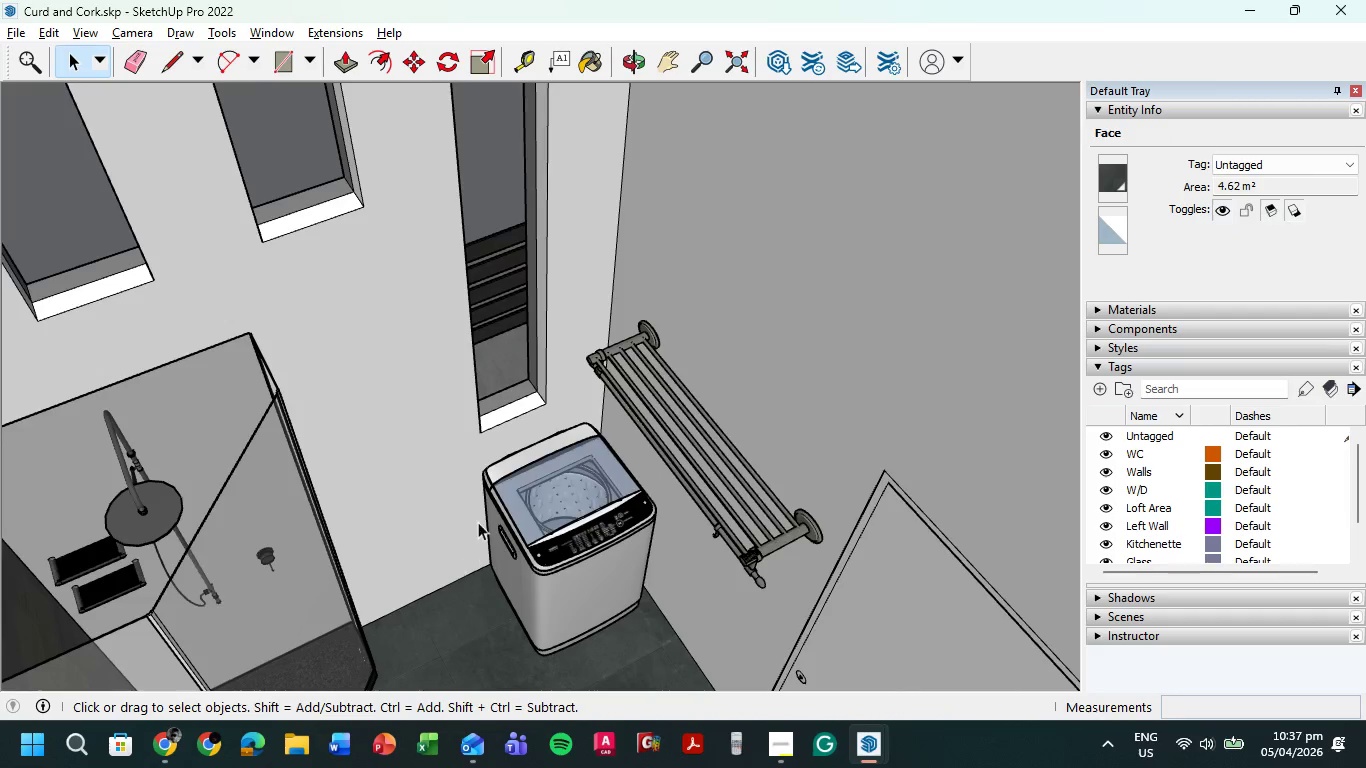 
scroll: coordinate [478, 522], scroll_direction: down, amount: 6.0
 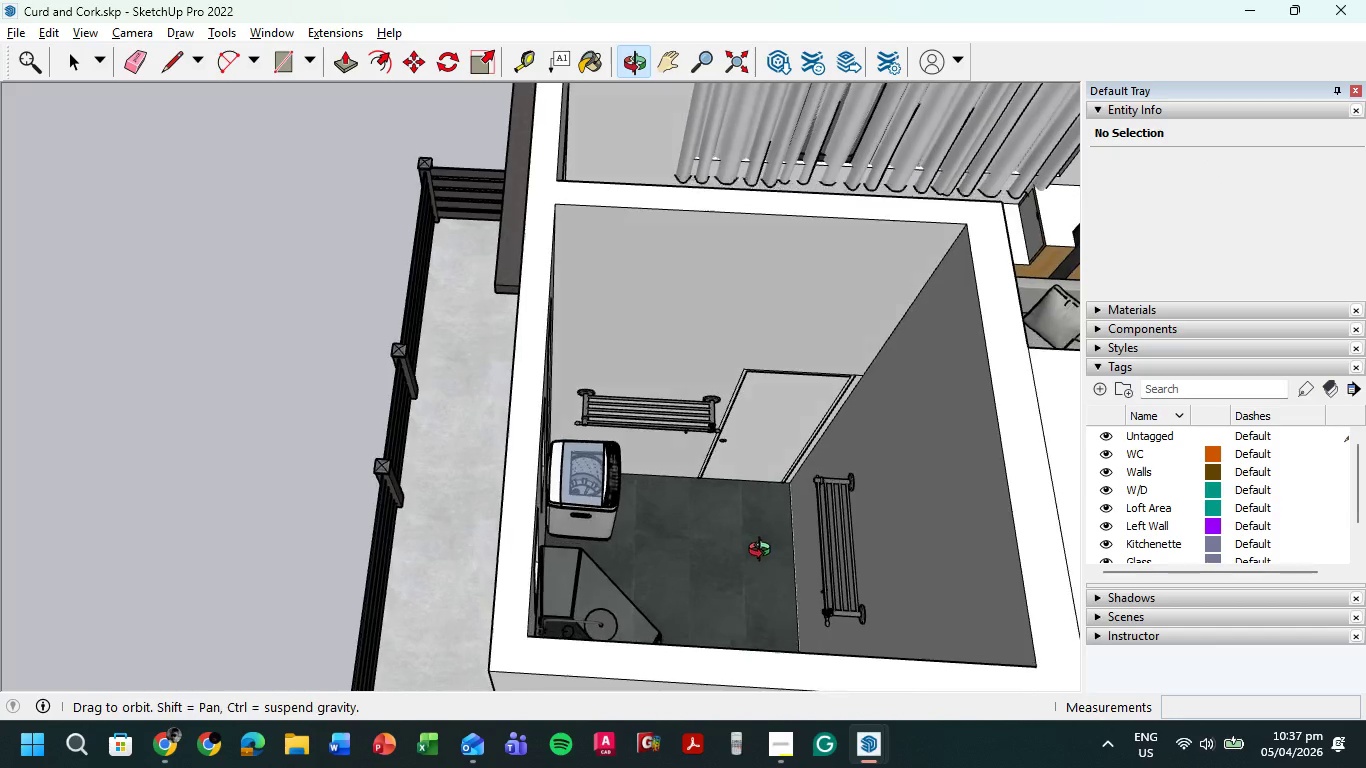 
scroll: coordinate [880, 431], scroll_direction: up, amount: 12.0
 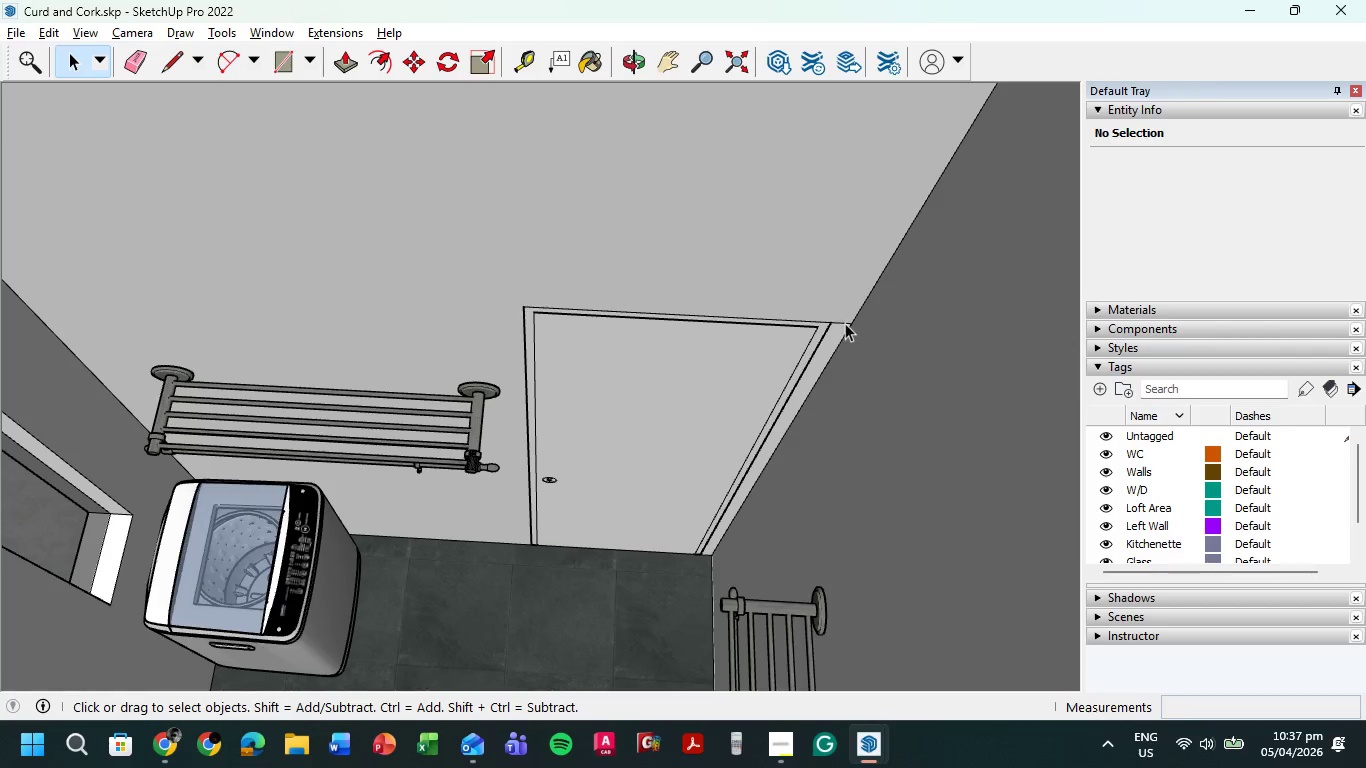 
left_click([843, 322])
 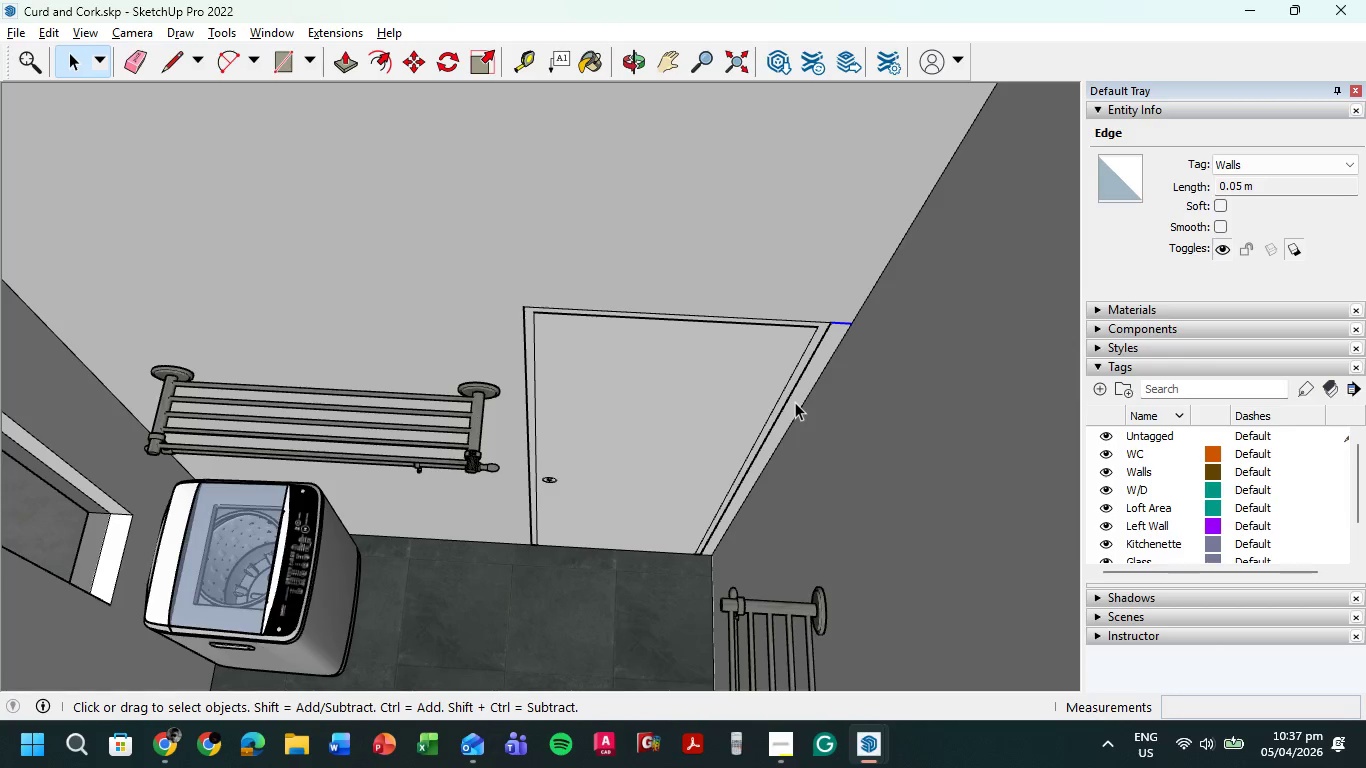 
key(Delete)
 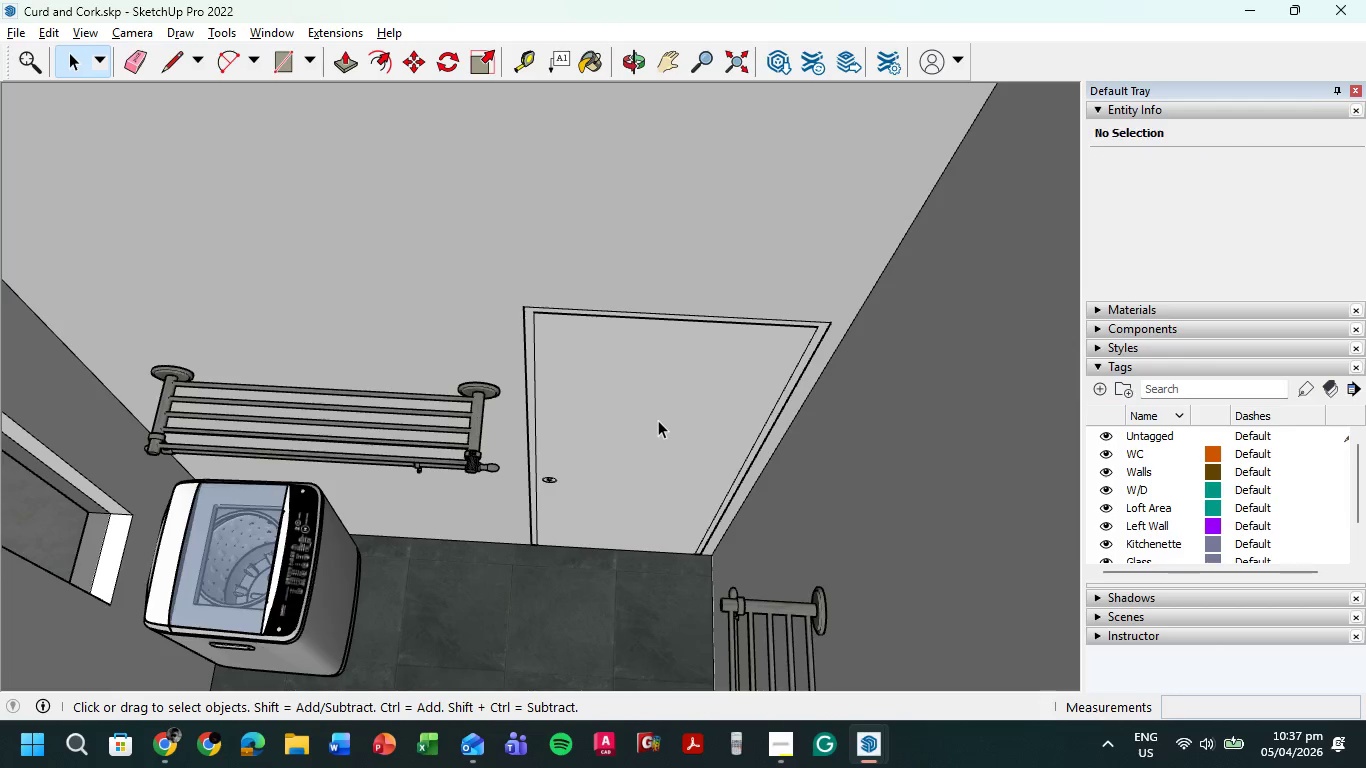 
scroll: coordinate [789, 351], scroll_direction: down, amount: 12.0
 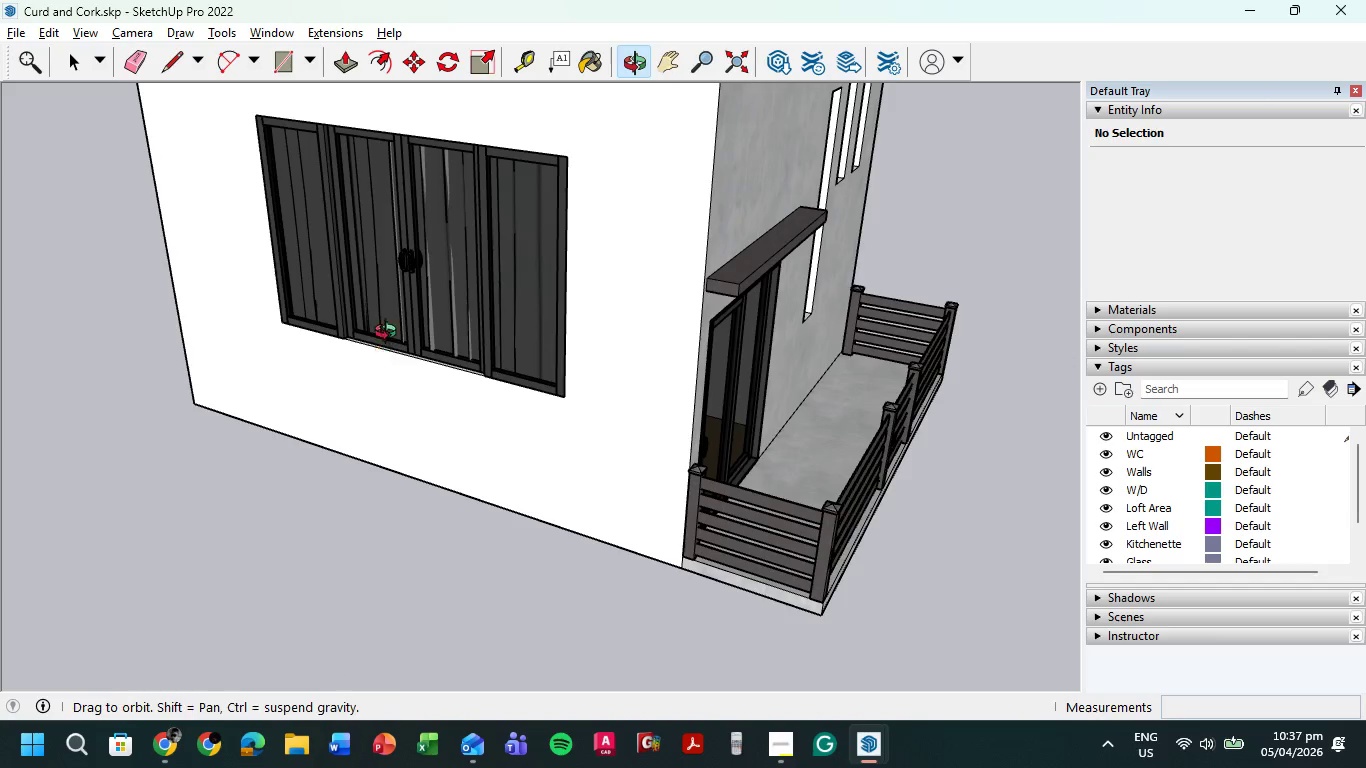 
scroll: coordinate [405, 265], scroll_direction: up, amount: 6.0
 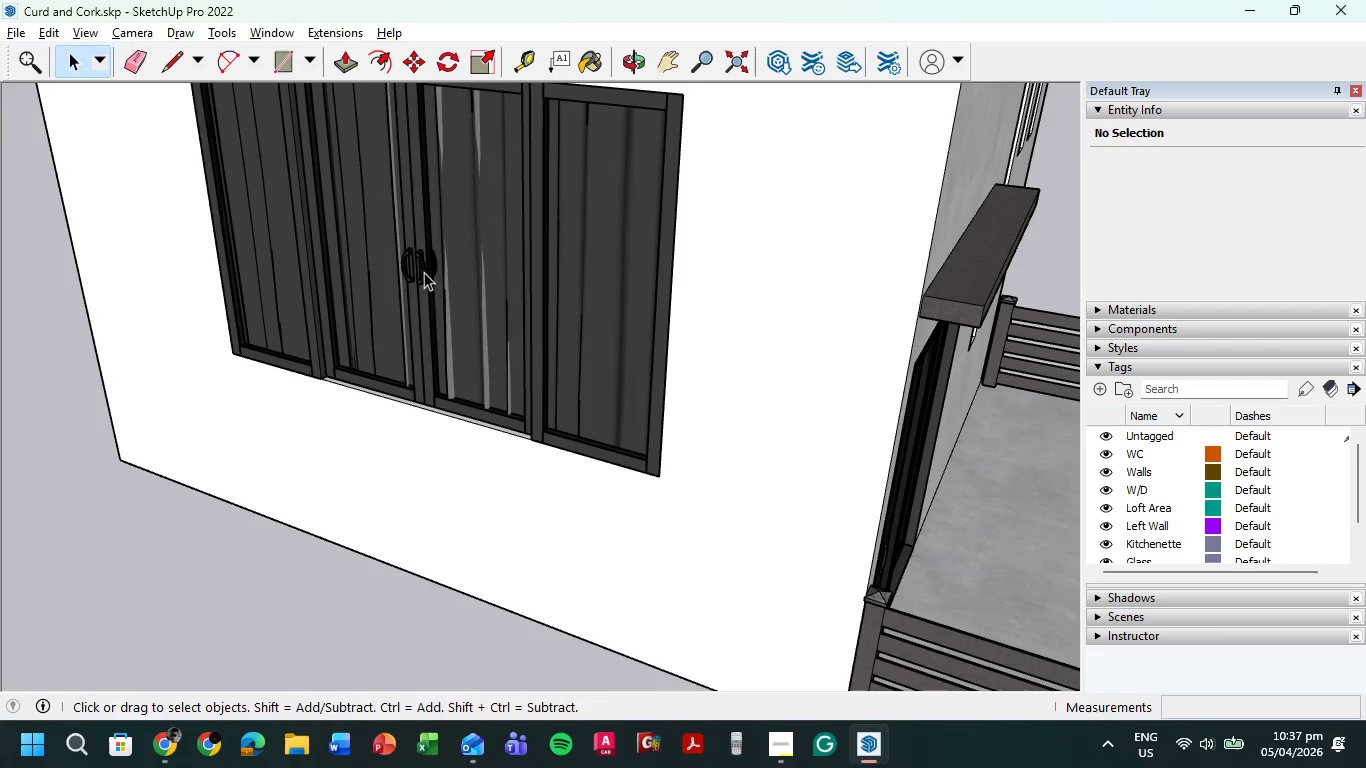 
scroll: coordinate [392, 298], scroll_direction: down, amount: 13.0
 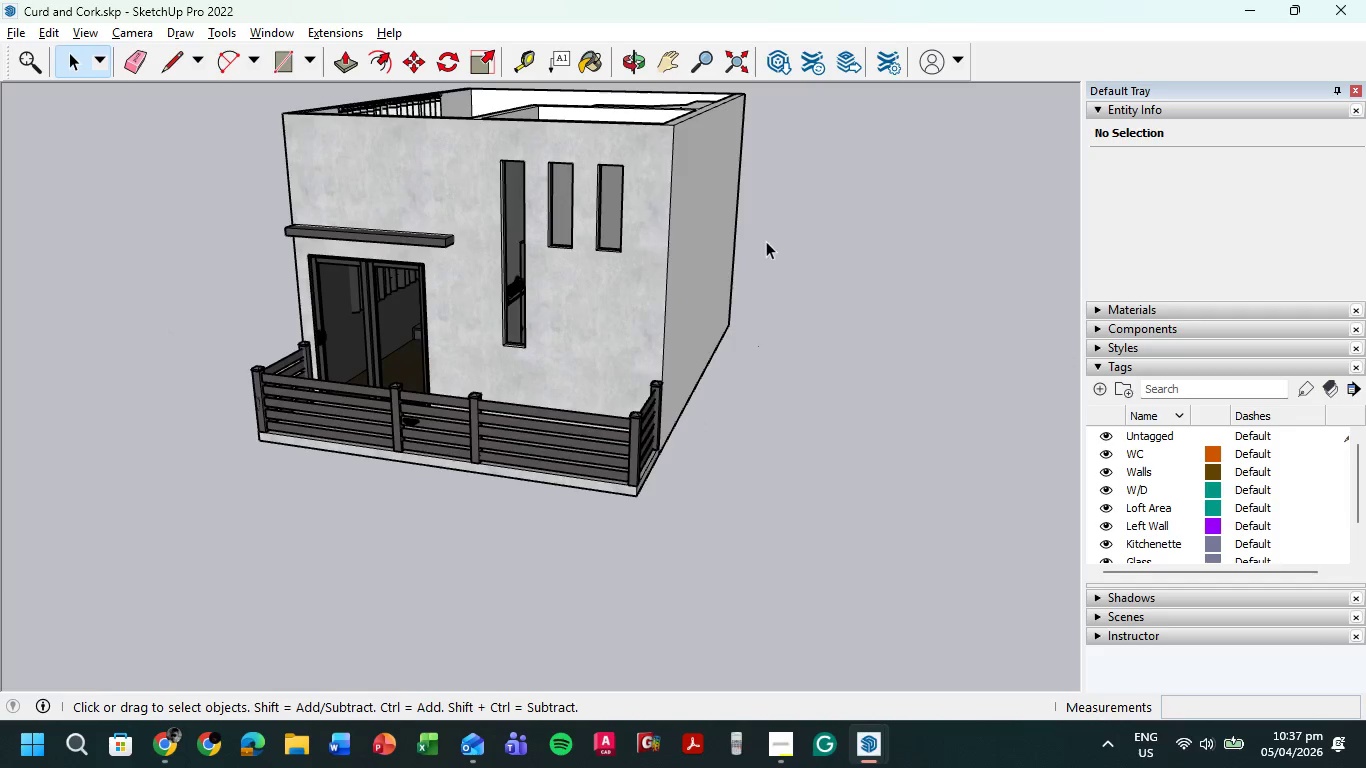 
hold_key(key=ShiftLeft, duration=0.41)
 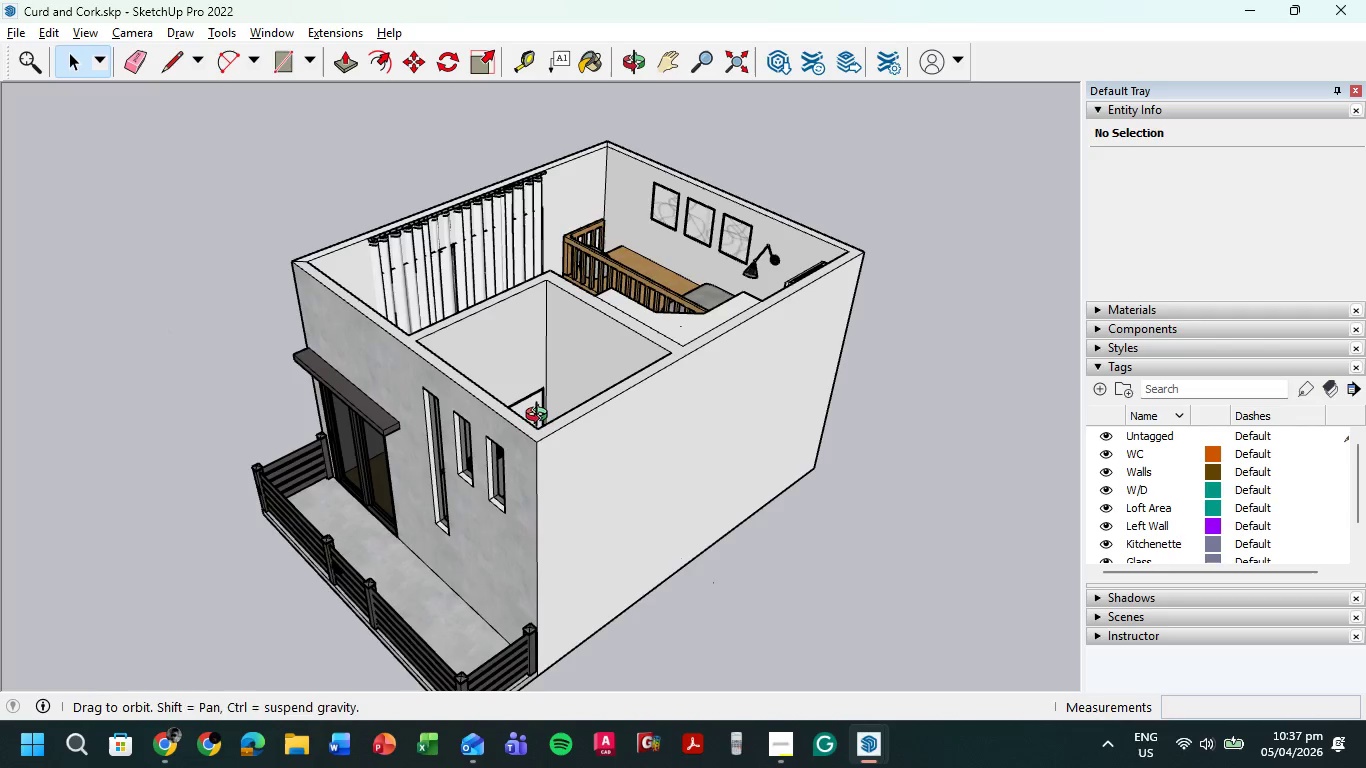 
scroll: coordinate [436, 138], scroll_direction: up, amount: 14.0
 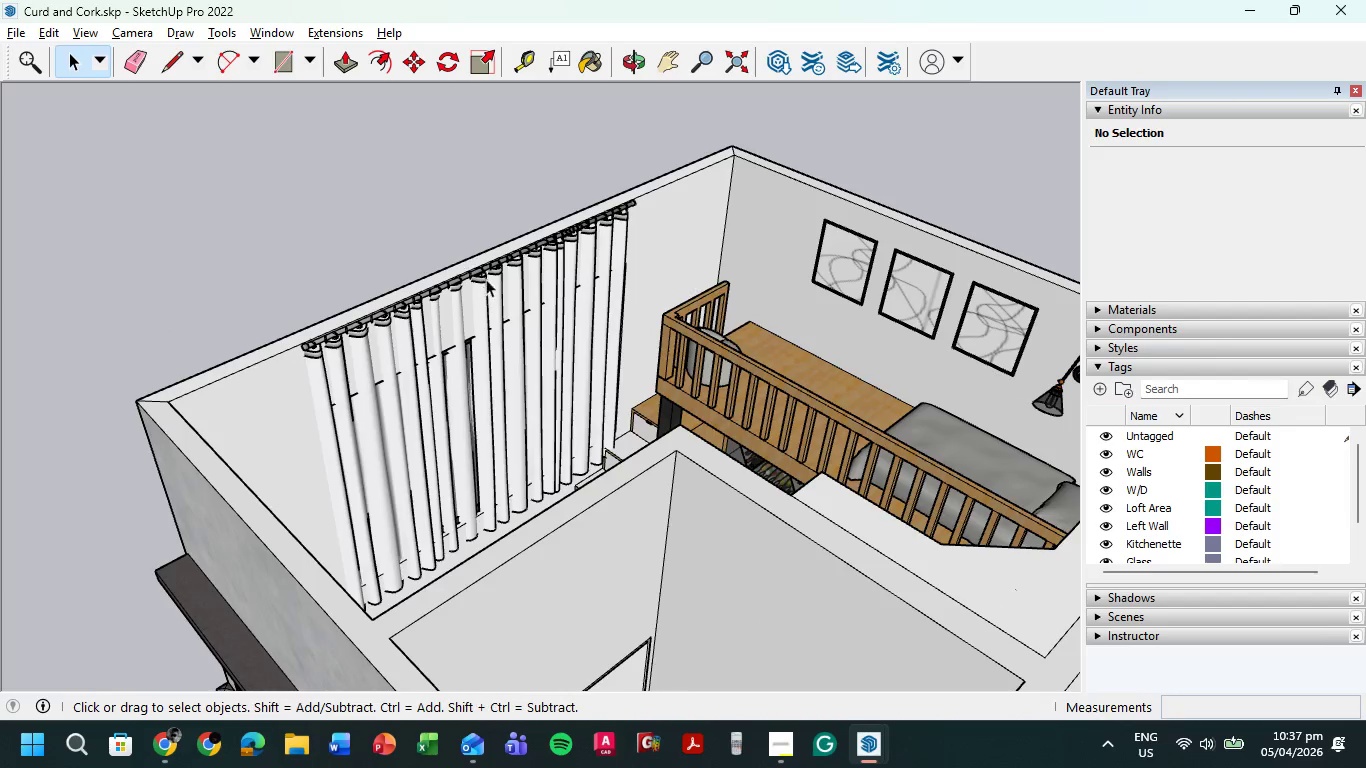 
left_click([488, 274])
 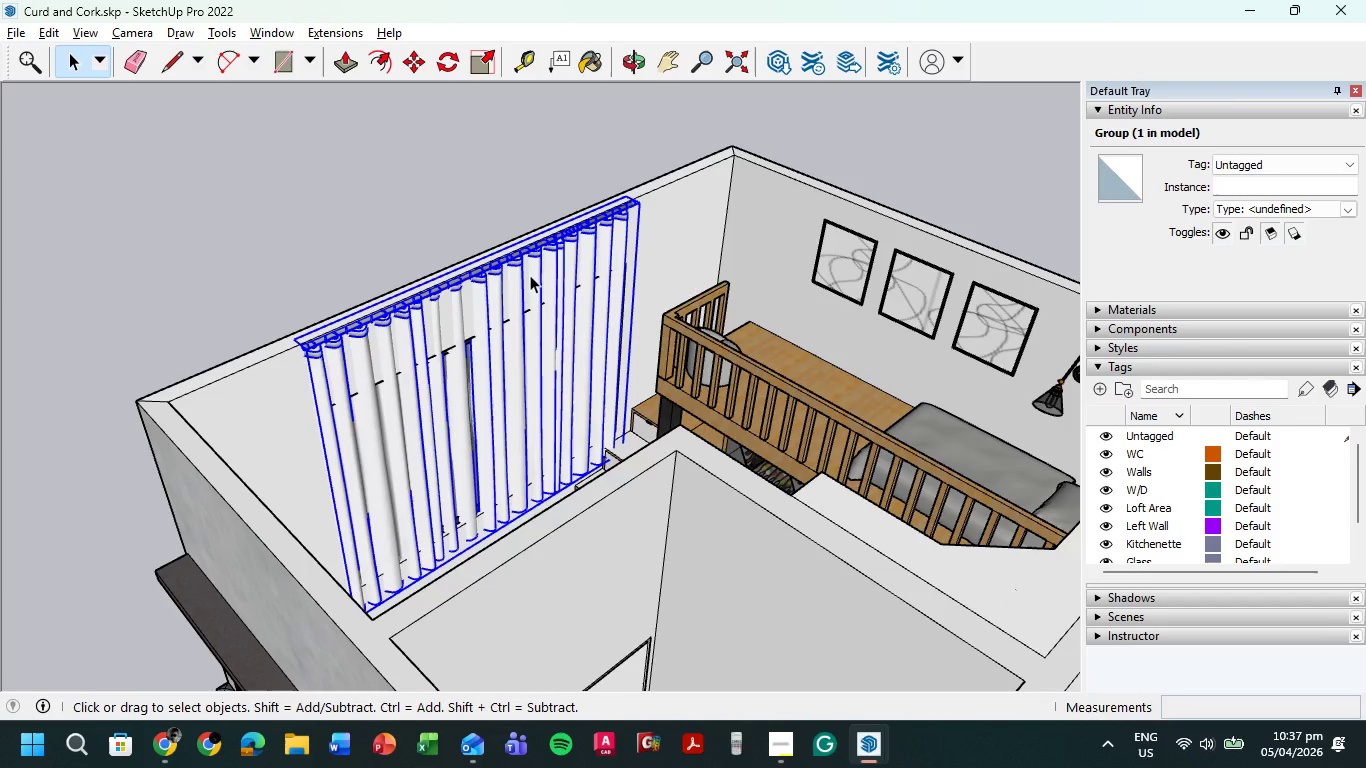 
key(M)
 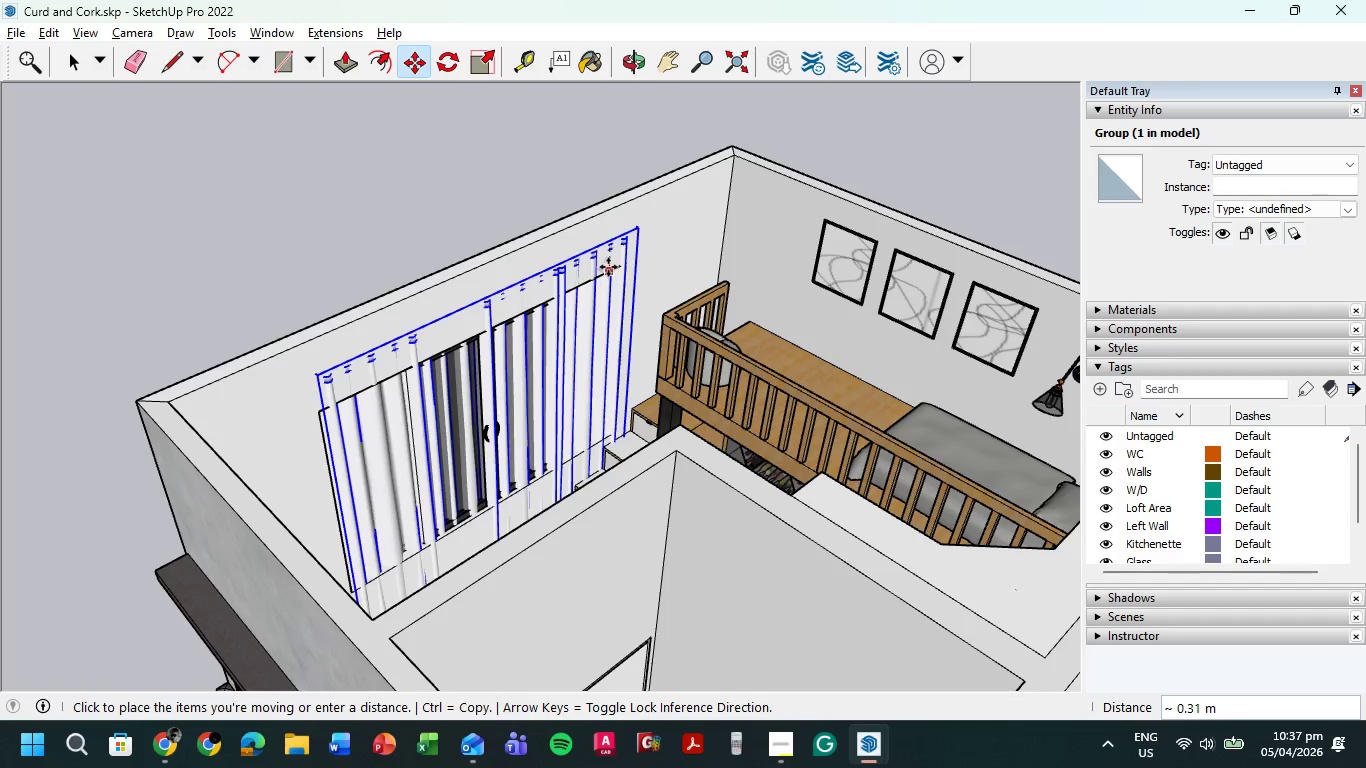 
key(Escape)
 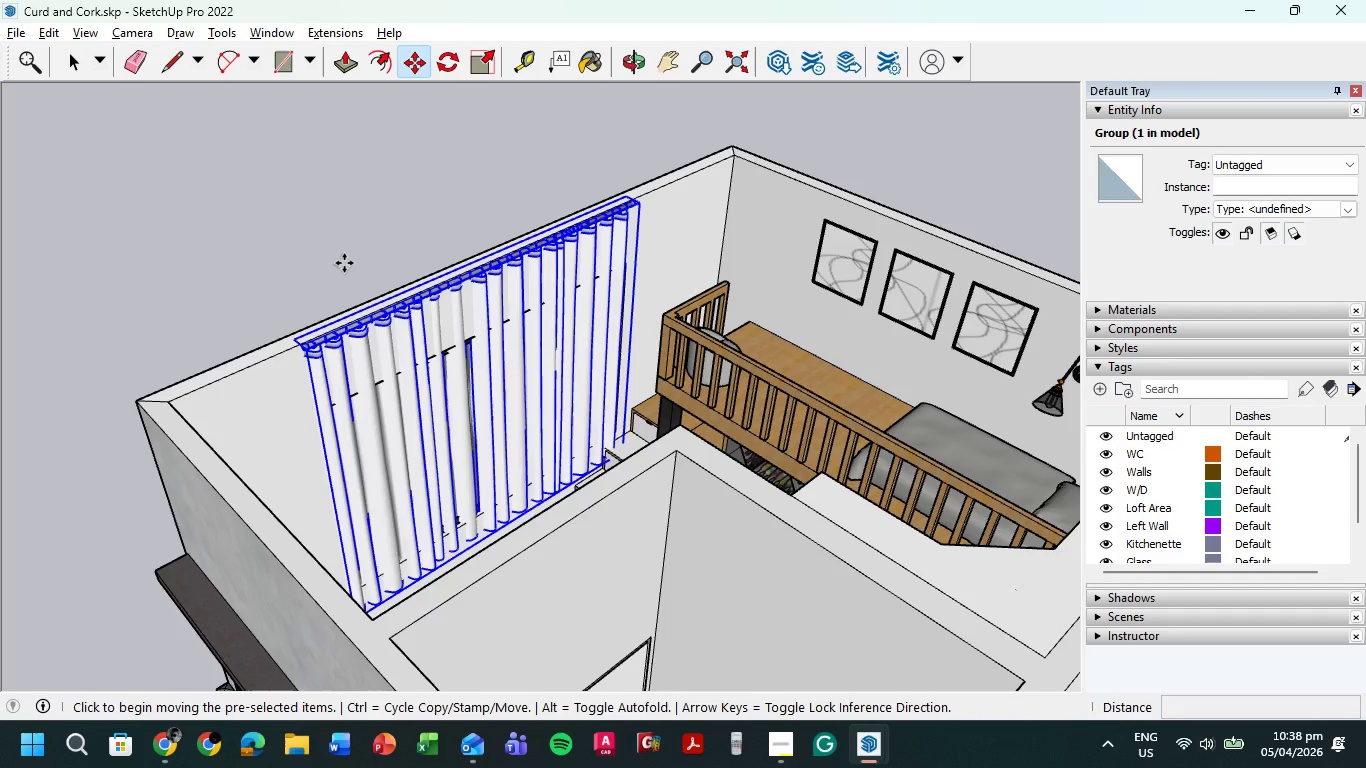 
scroll: coordinate [342, 324], scroll_direction: up, amount: 5.0
 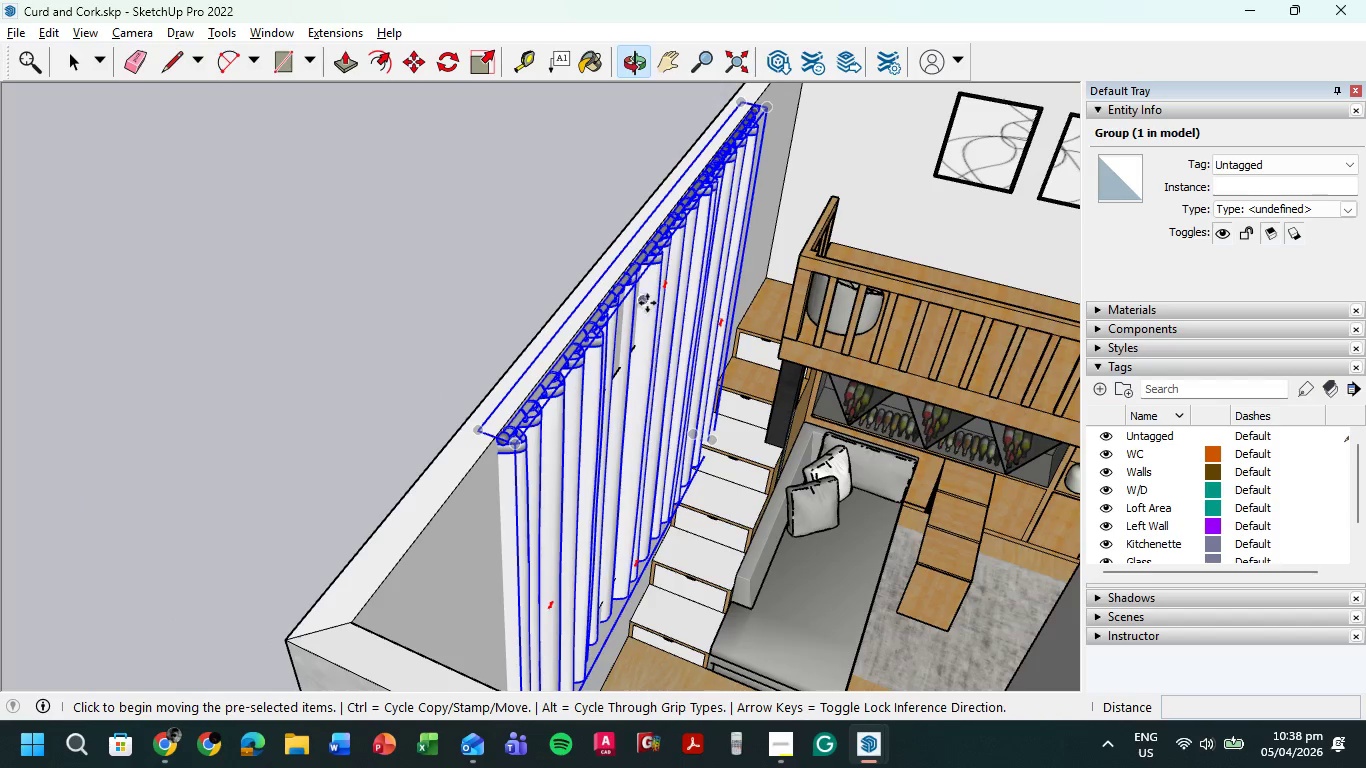 
left_click([651, 300])
 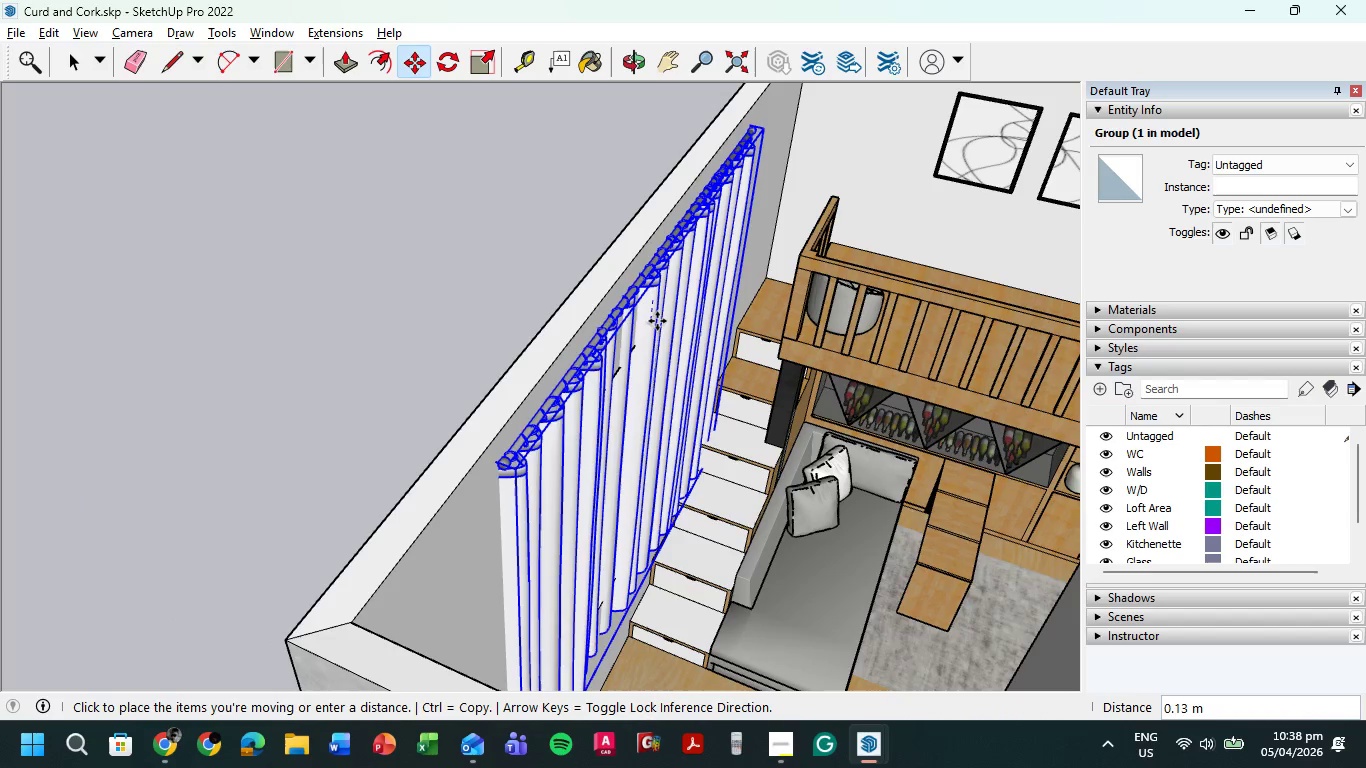 
left_click([659, 318])
 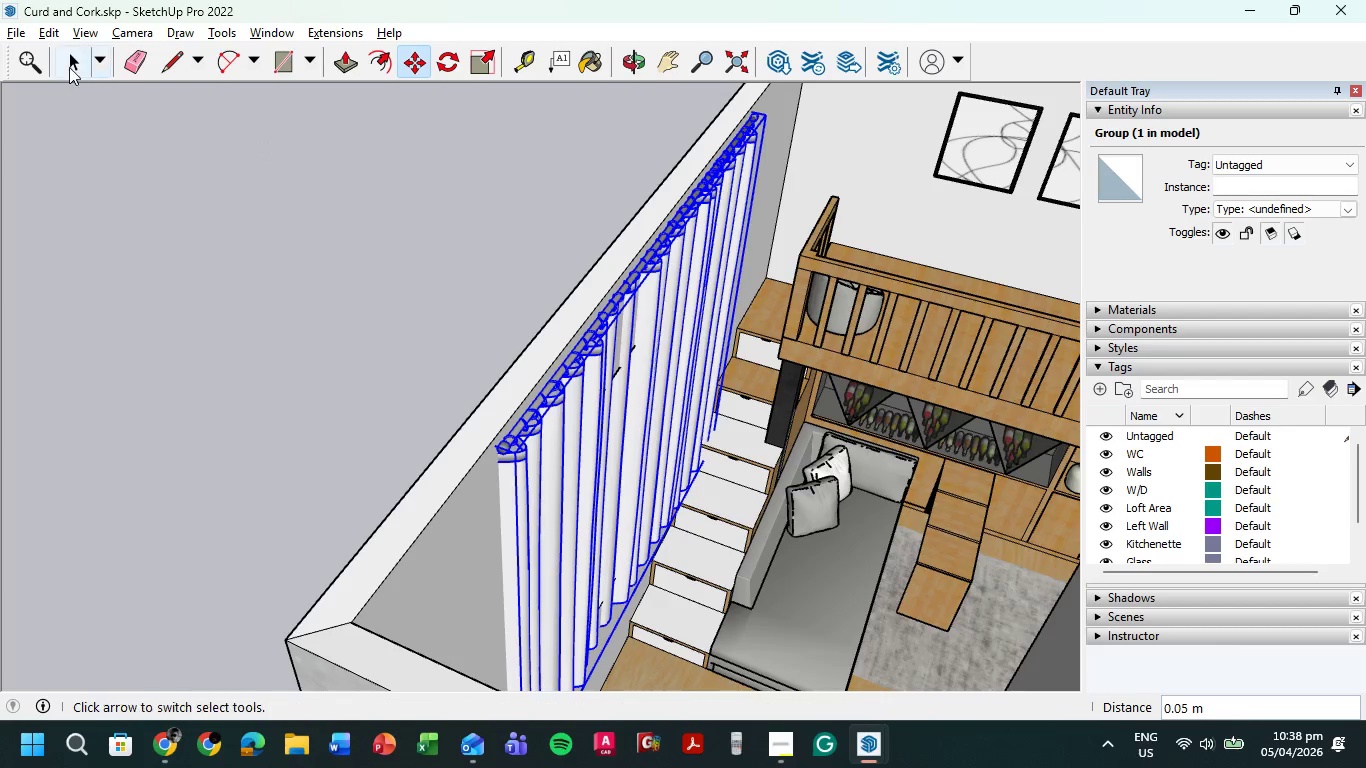 
double_click([136, 176])
 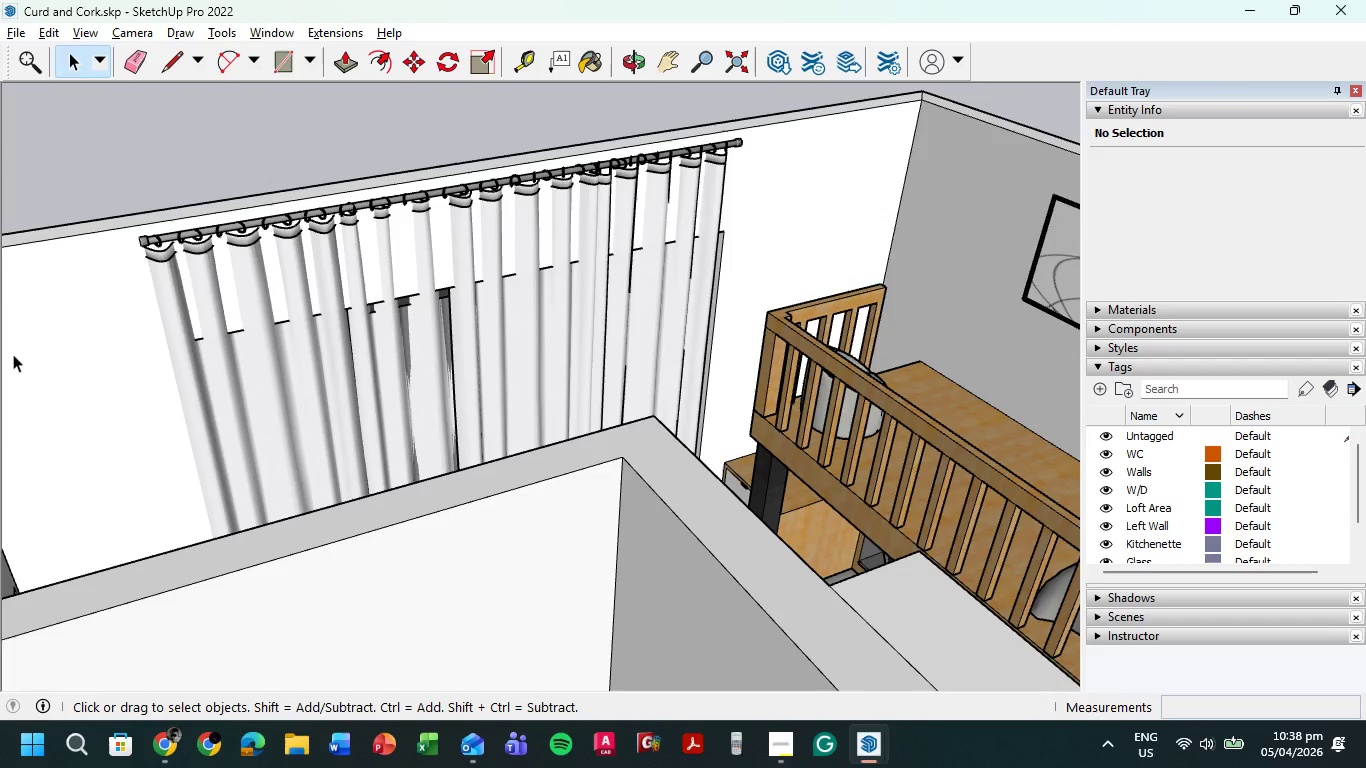 
scroll: coordinate [313, 188], scroll_direction: down, amount: 2.0
 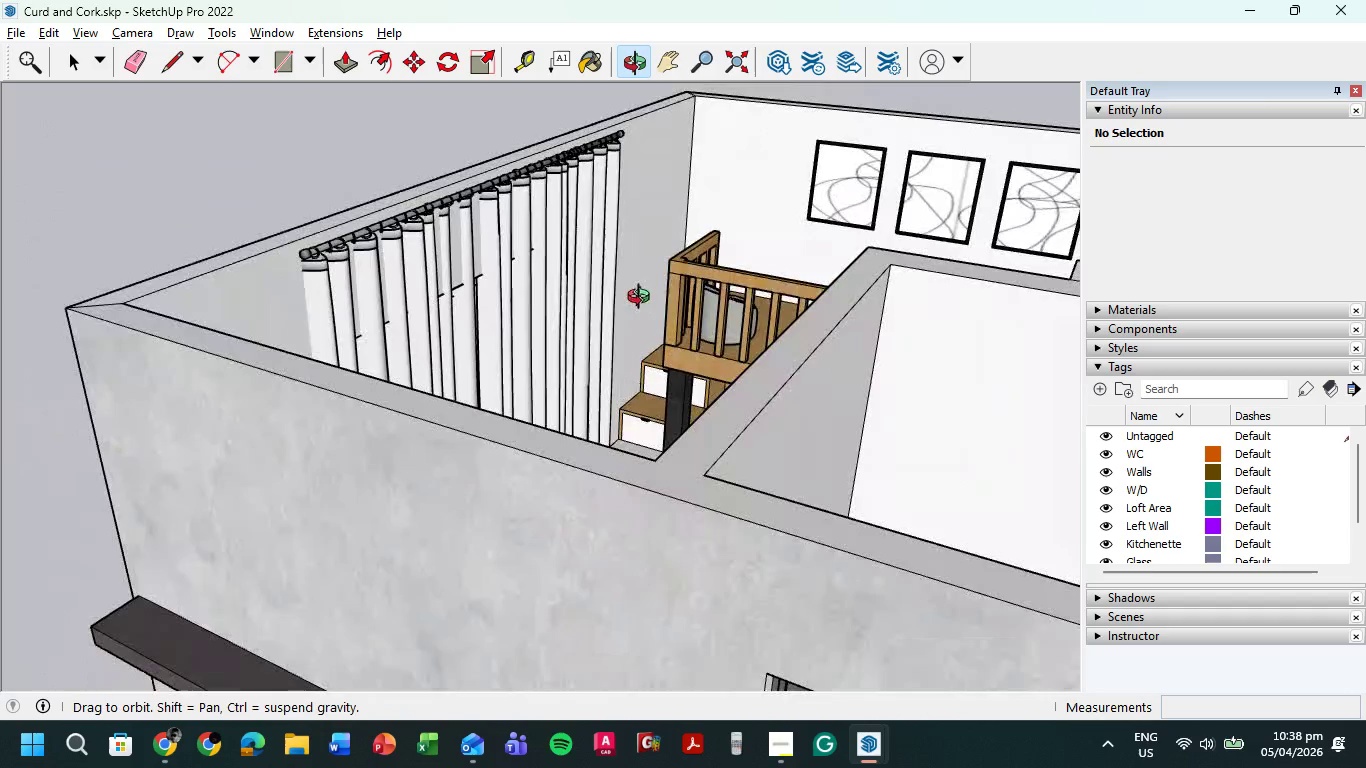 
scroll: coordinate [539, 292], scroll_direction: up, amount: 10.0
 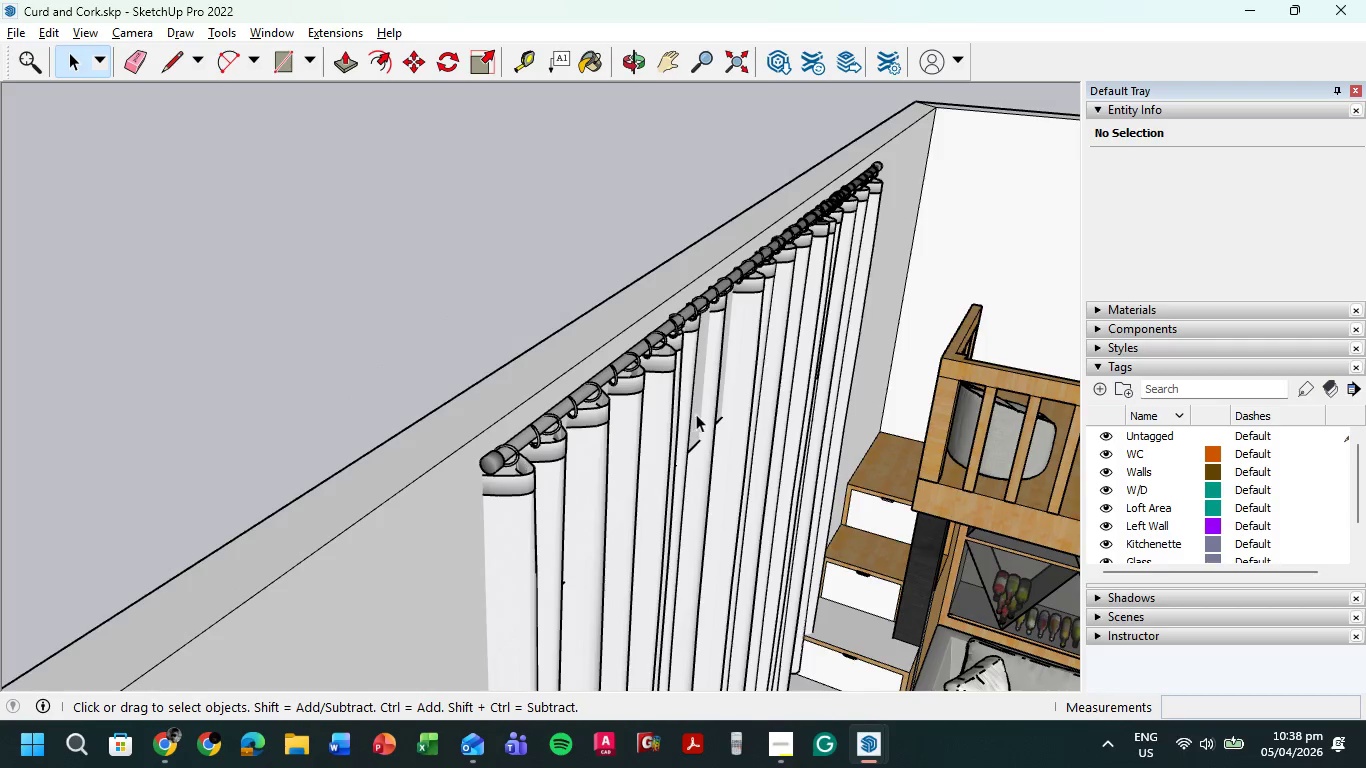 
hold_key(key=ShiftLeft, duration=0.36)
 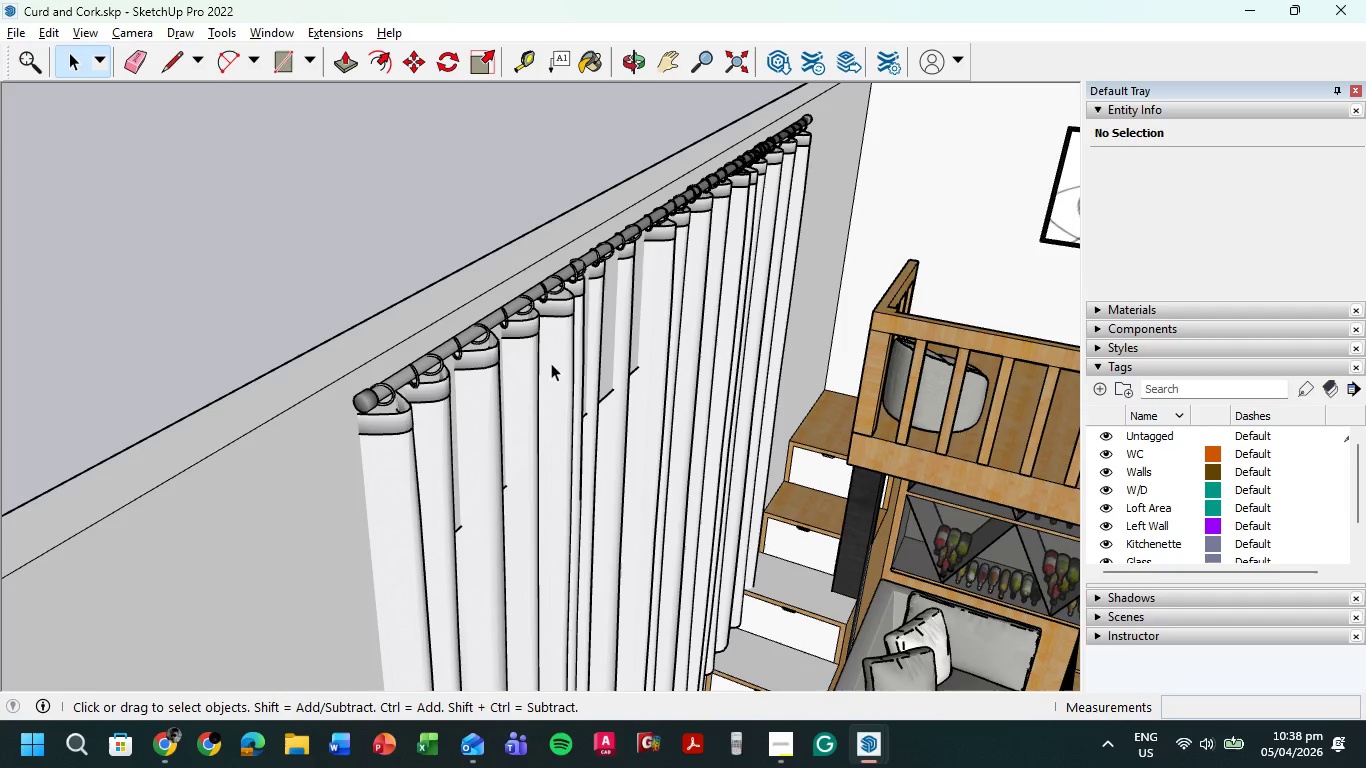 
left_click([501, 420])
 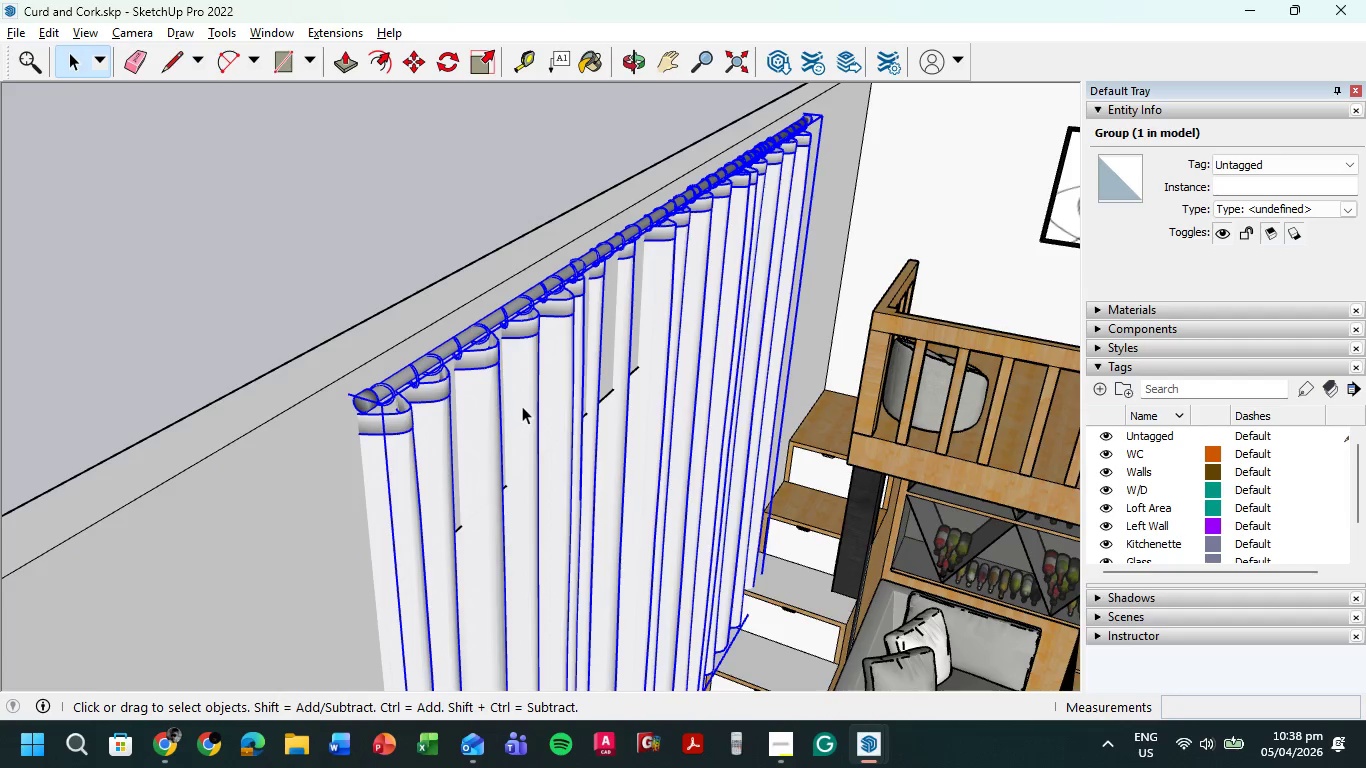 
key(M)
 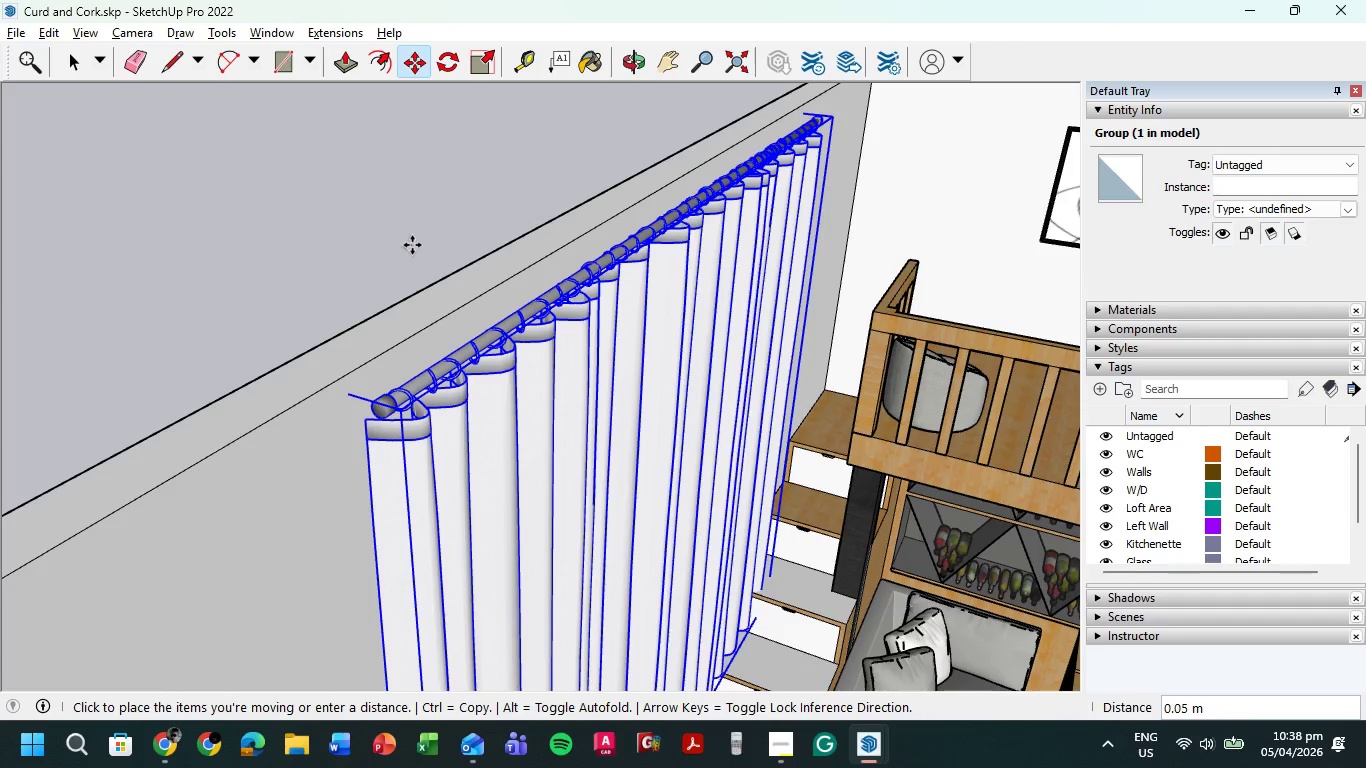 
left_click([412, 245])
 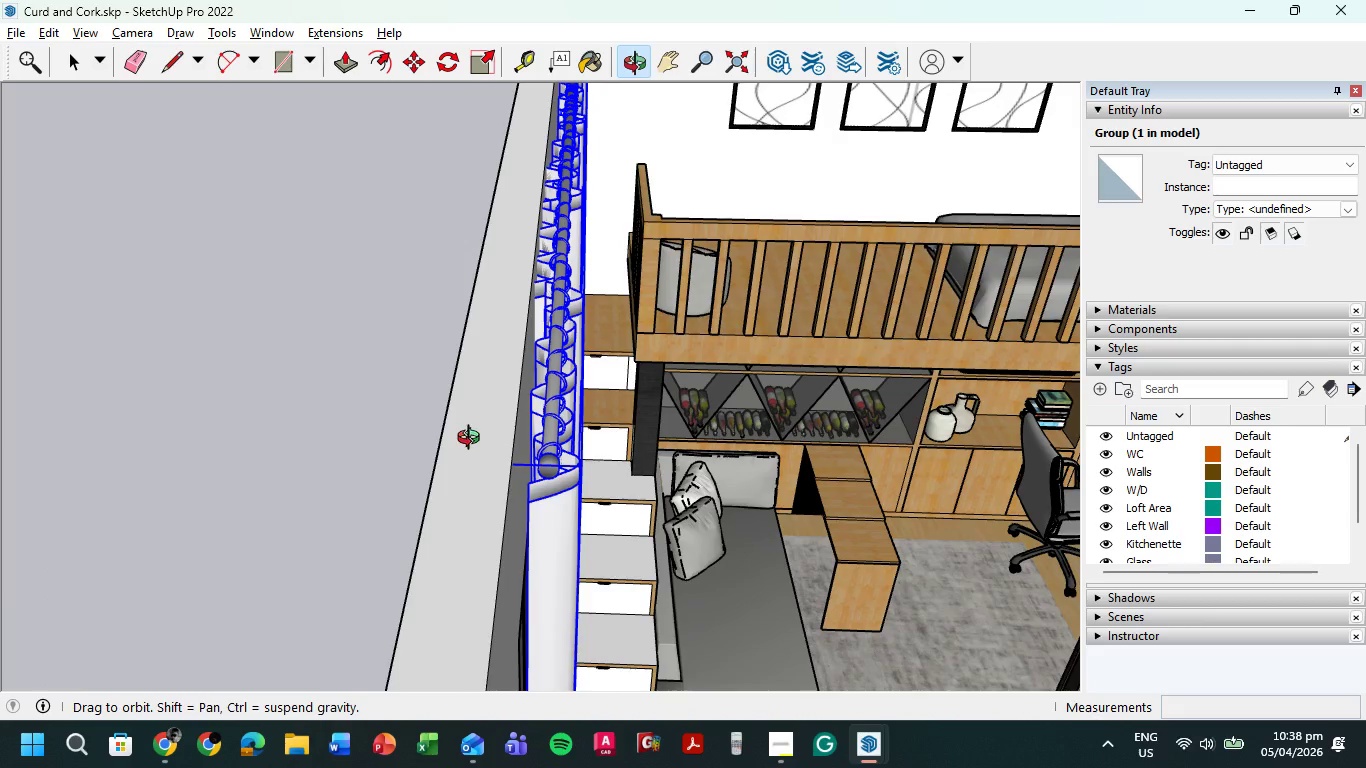 
scroll: coordinate [482, 291], scroll_direction: up, amount: 4.0
 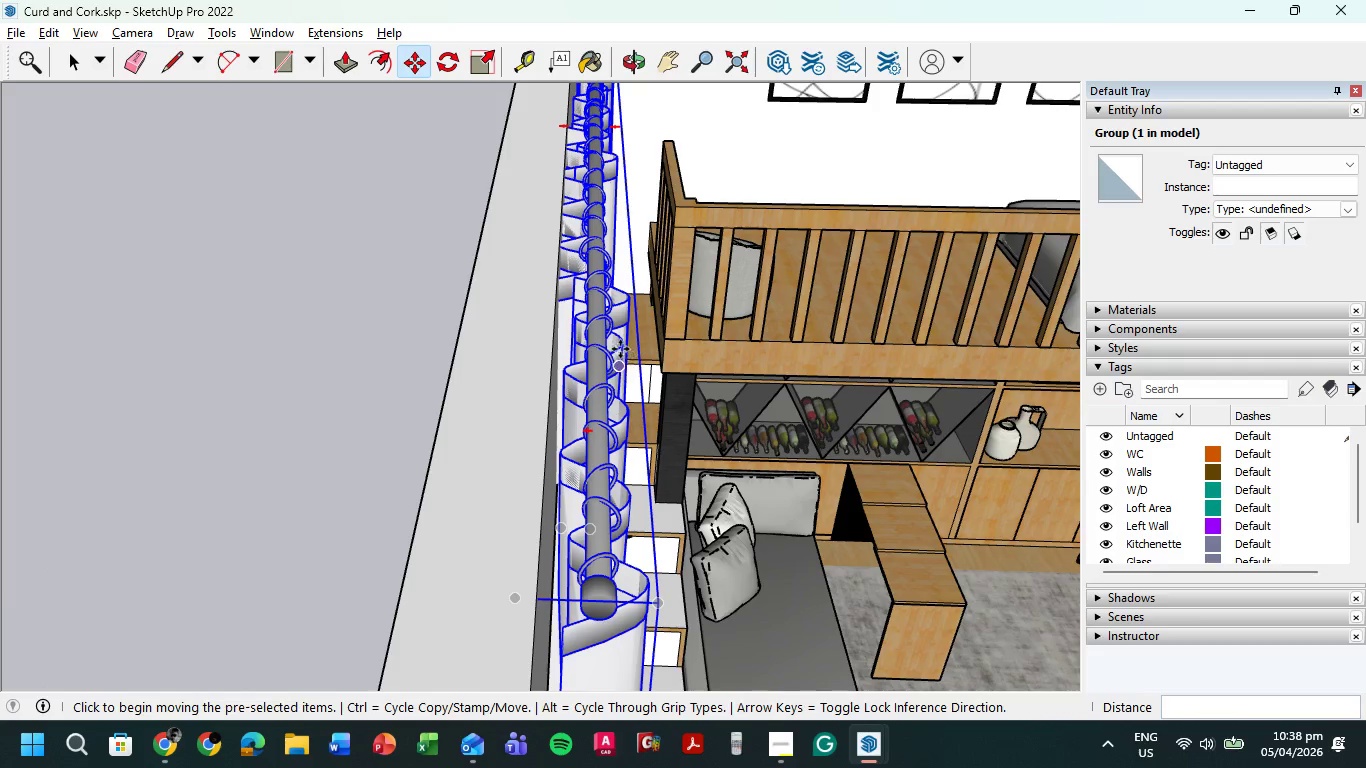 
scroll: coordinate [456, 342], scroll_direction: down, amount: 1.0
 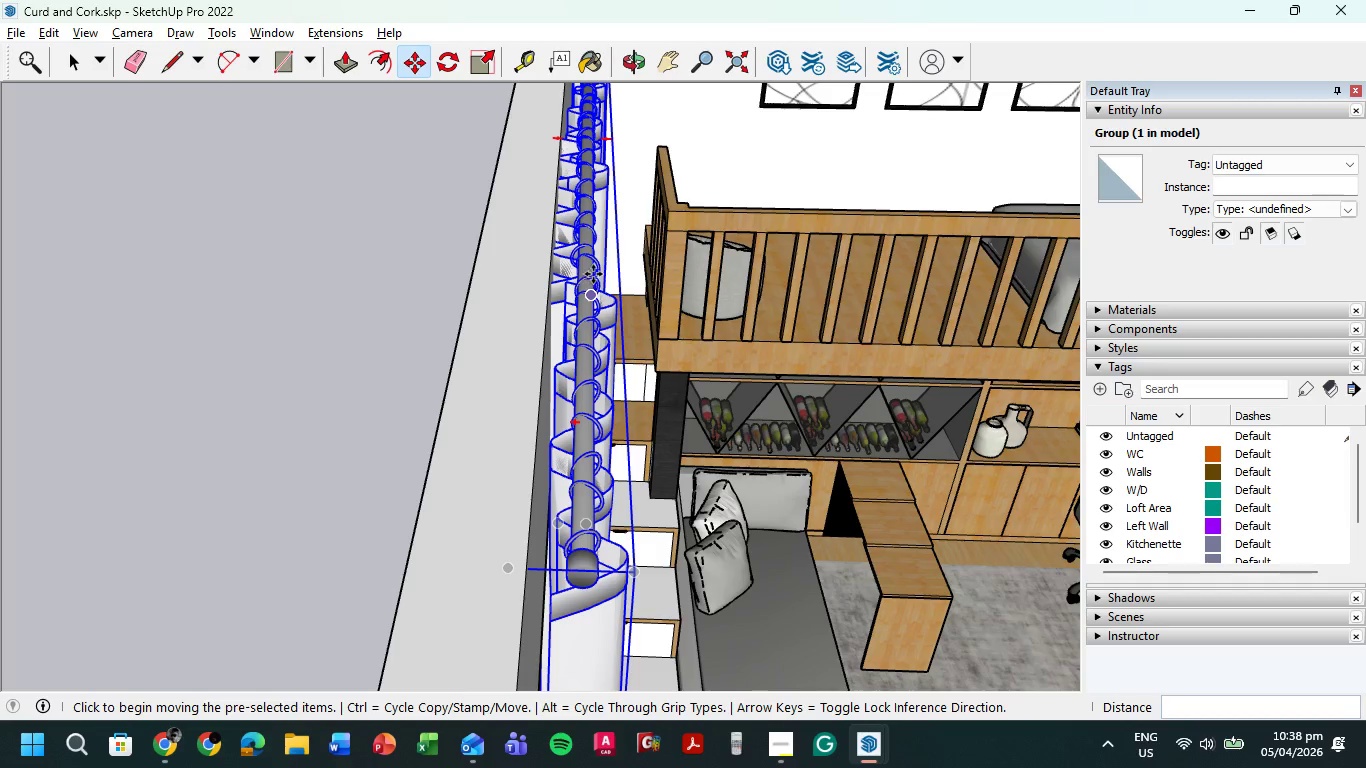 
left_click([593, 274])
 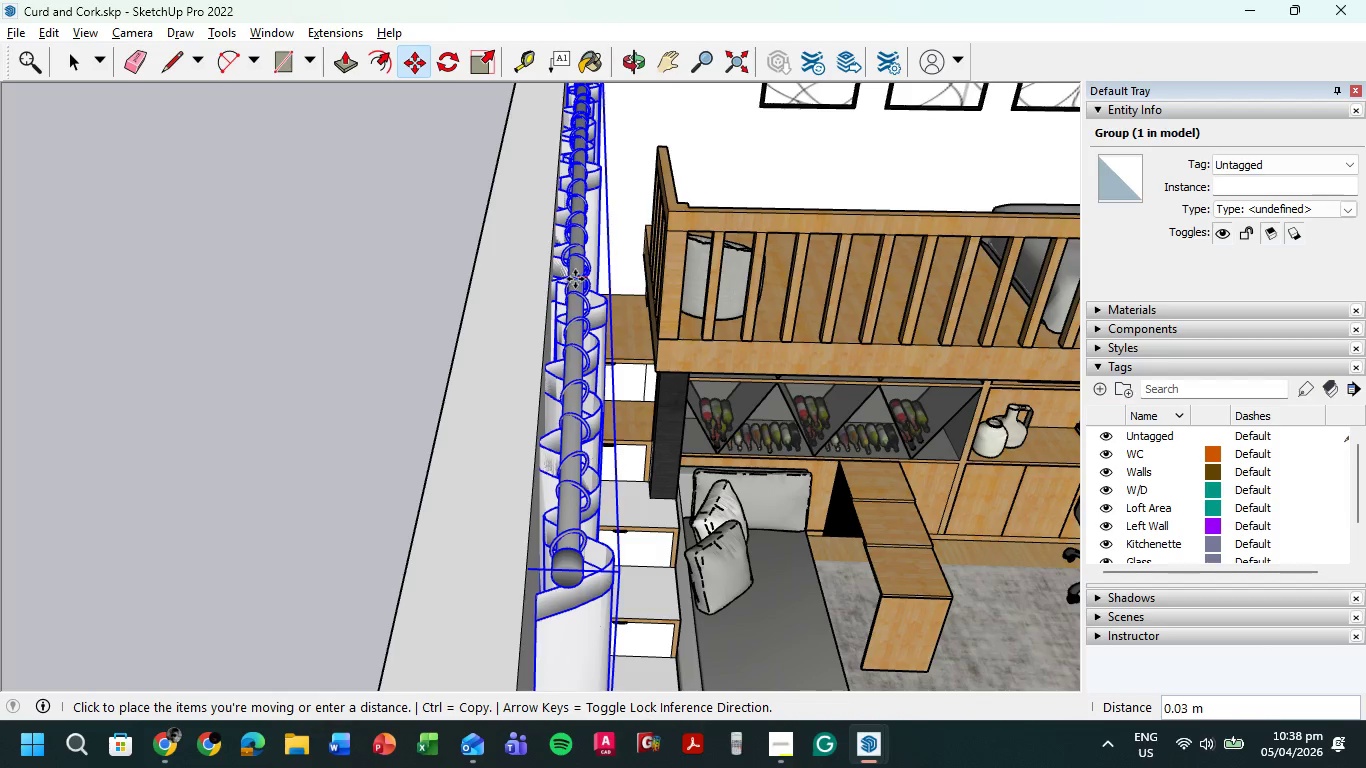 
left_click([573, 279])
 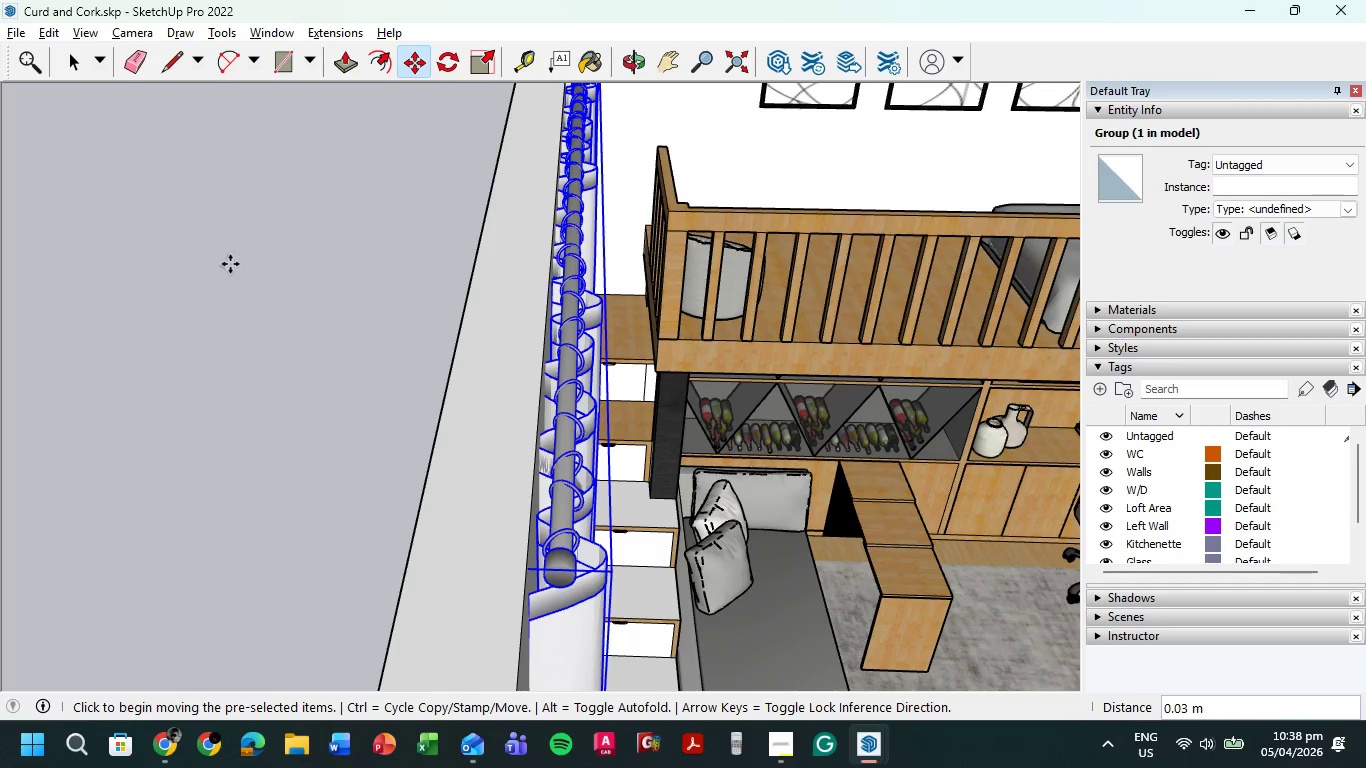 
scroll: coordinate [179, 346], scroll_direction: down, amount: 9.0
 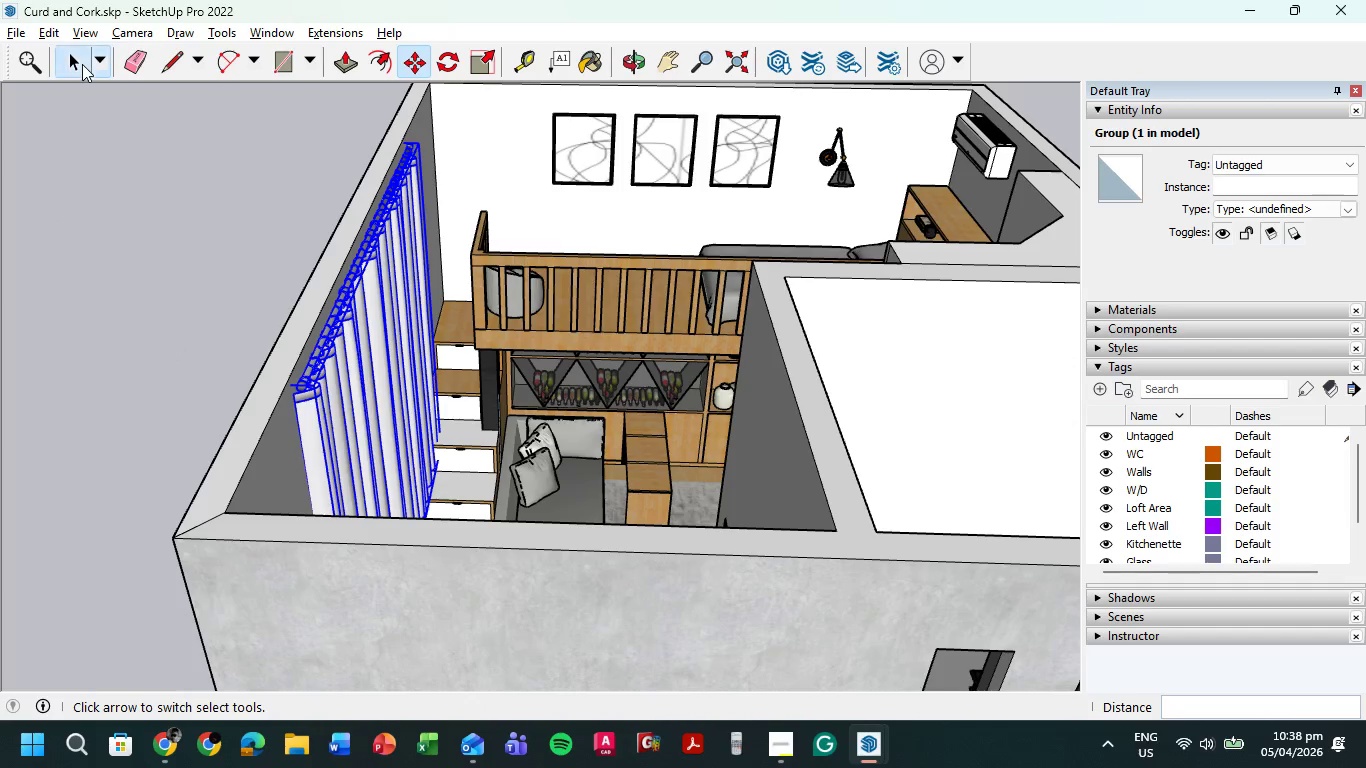 
double_click([107, 243])
 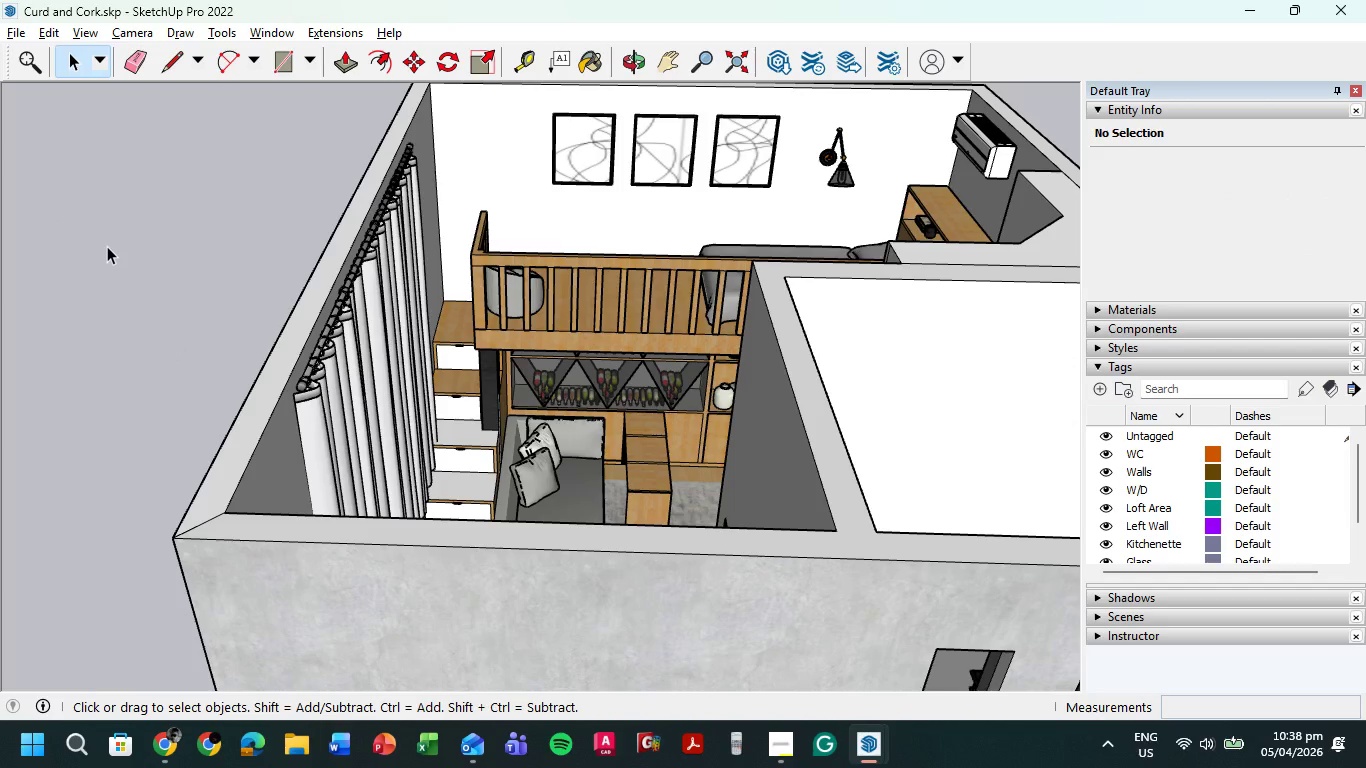 
wait(6.55)
 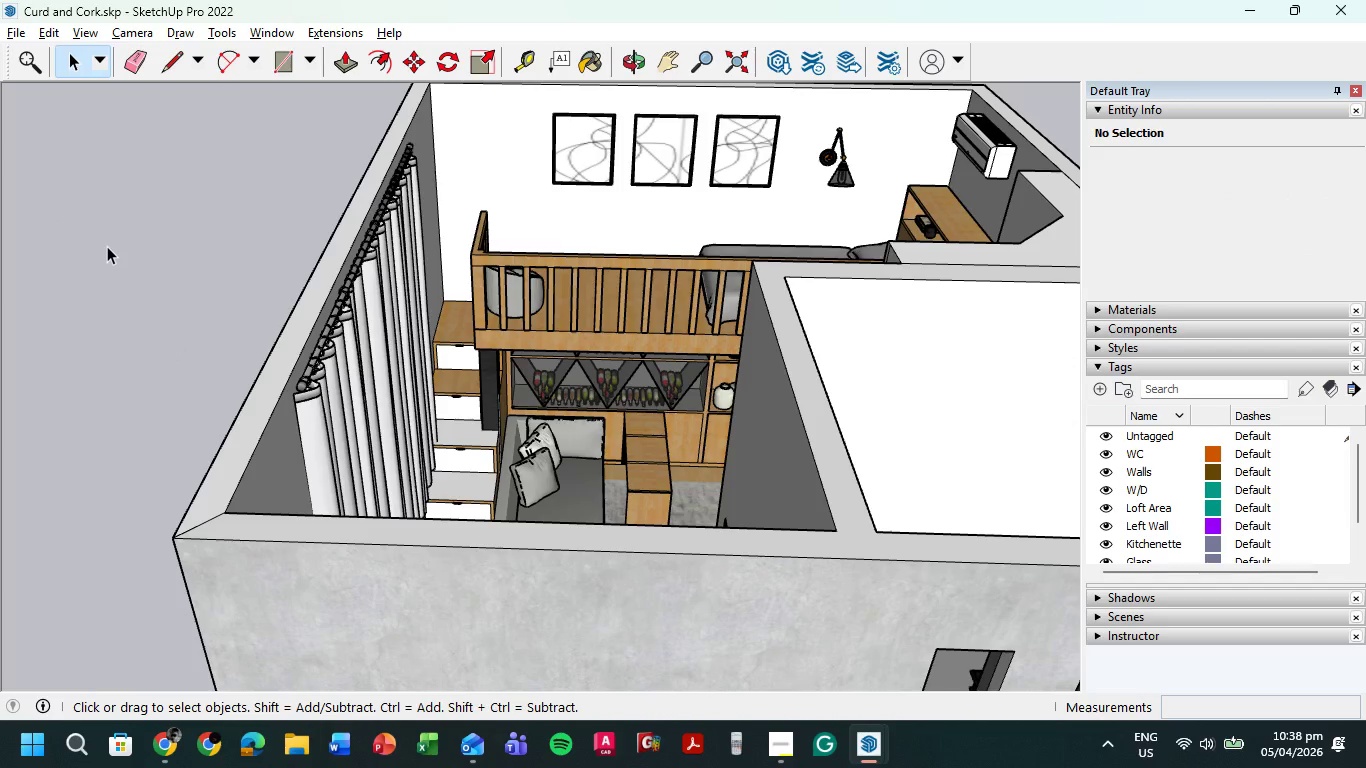 
scroll: coordinate [22, 305], scroll_direction: down, amount: 1.0
 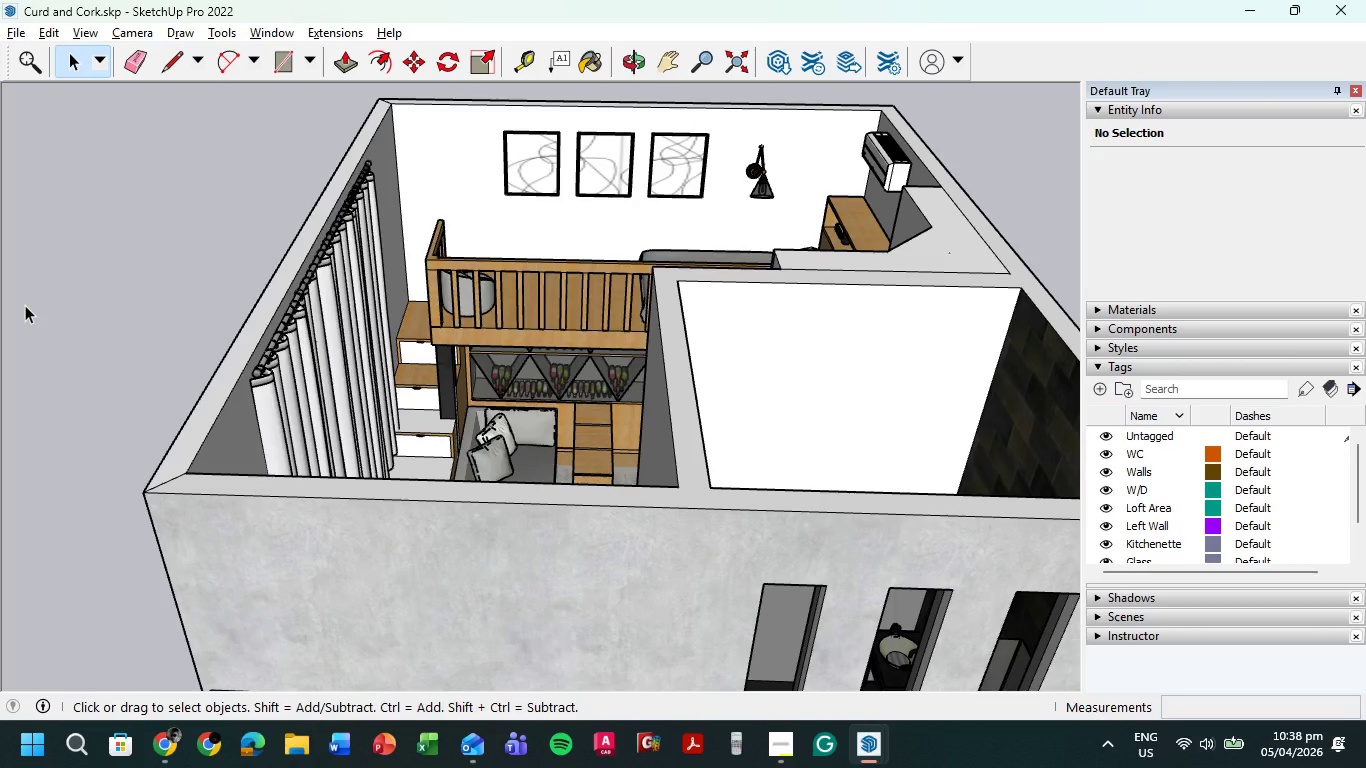 
wait(10.81)
 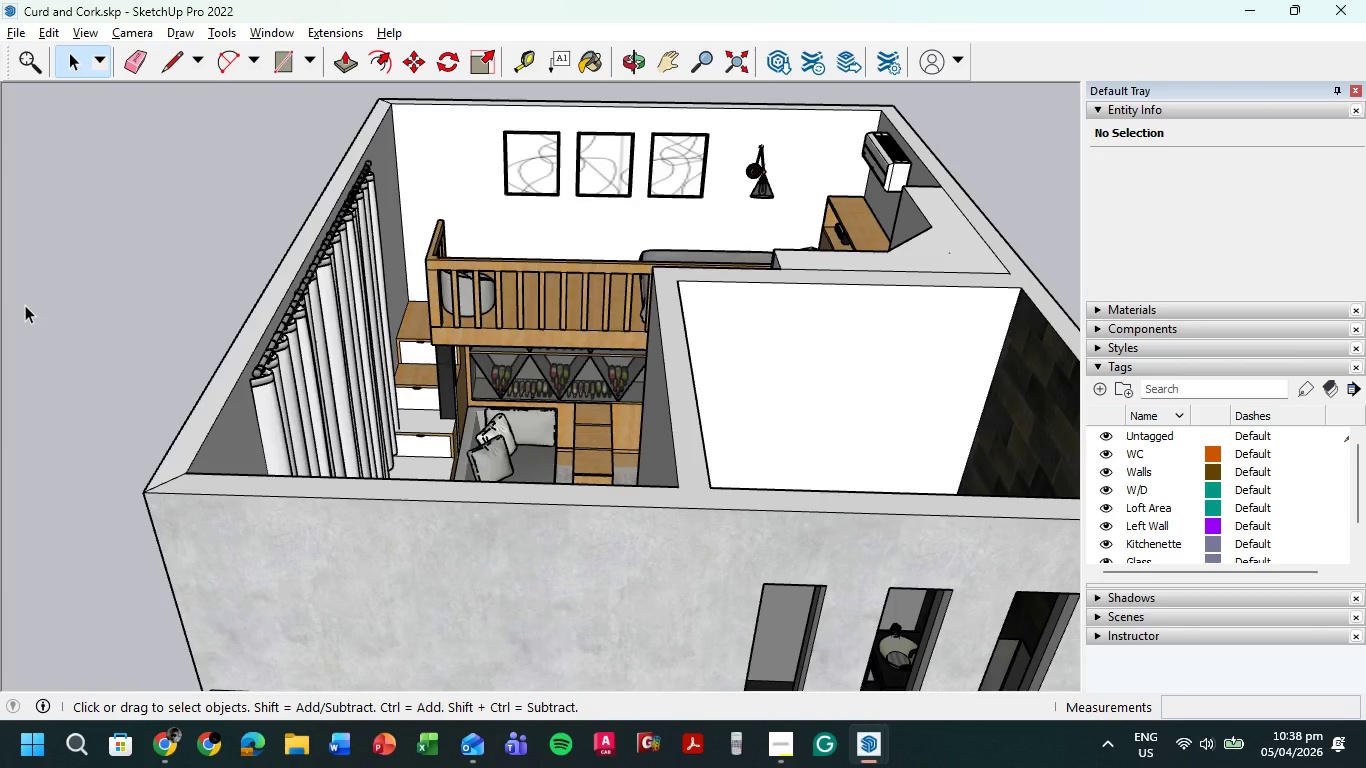 
hold_key(key=ShiftLeft, duration=0.48)
 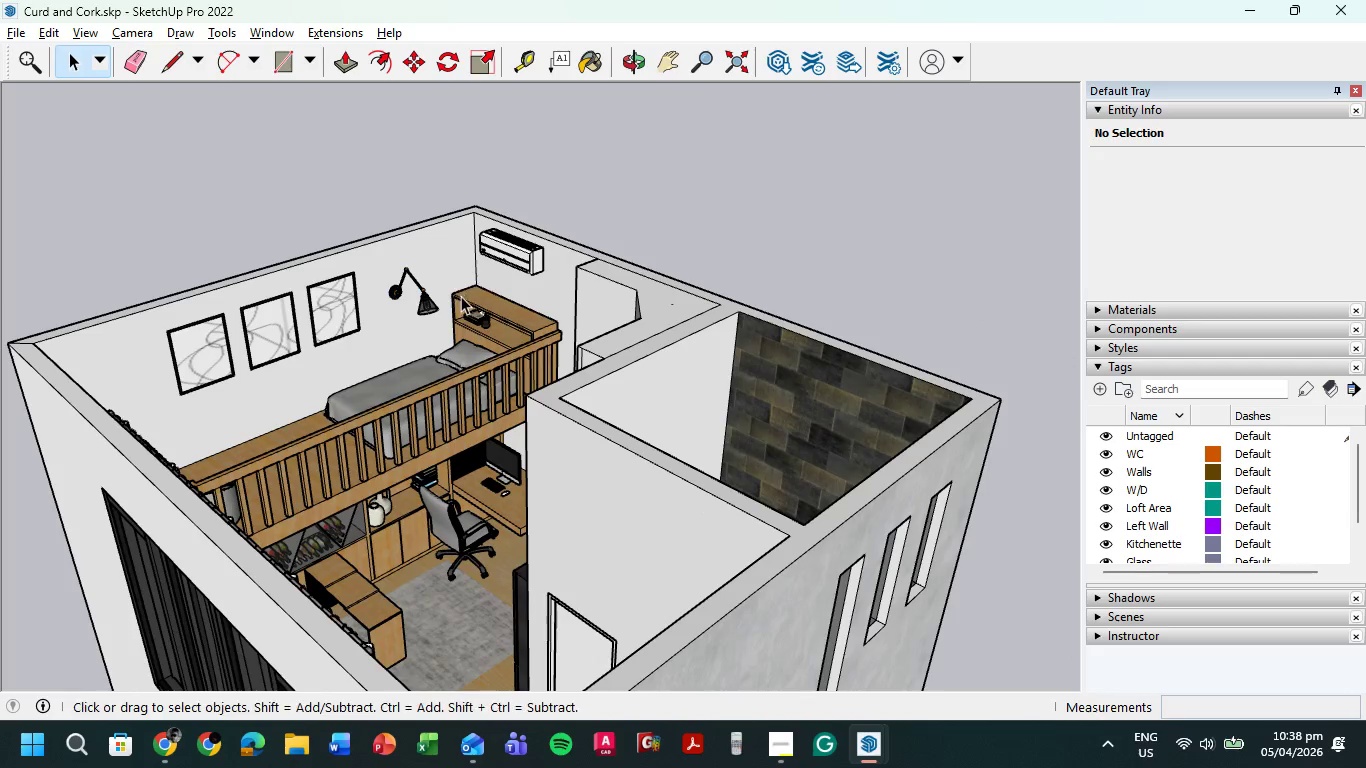 
hold_key(key=ShiftLeft, duration=0.48)
 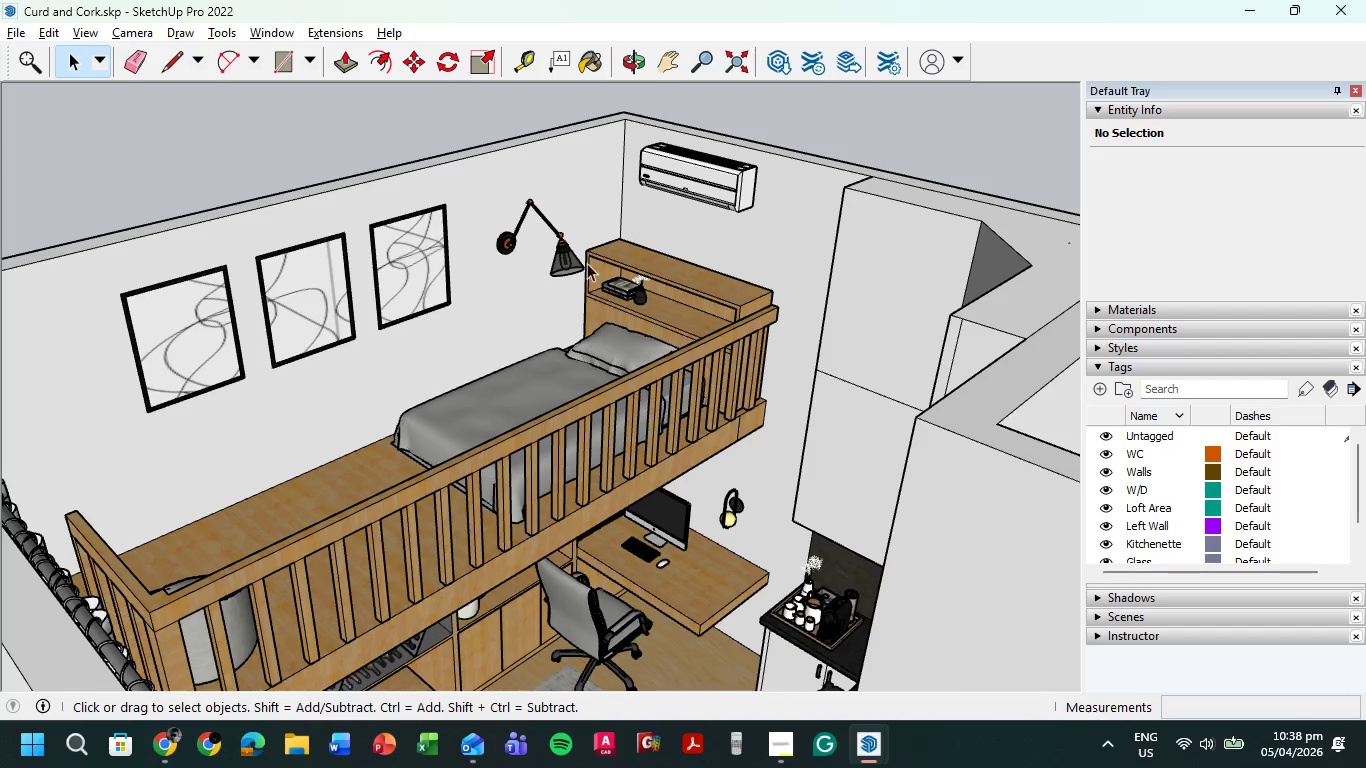 
scroll: coordinate [350, 306], scroll_direction: up, amount: 9.0
 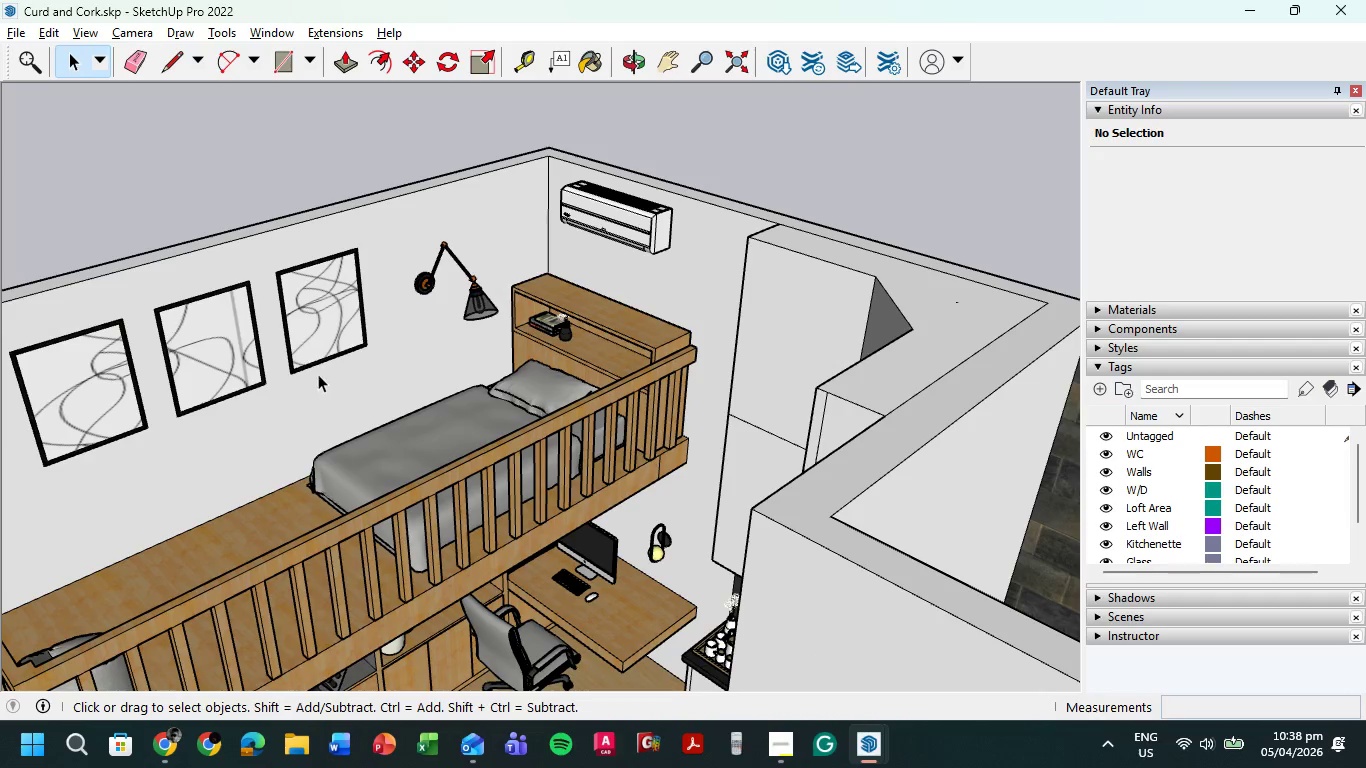 
scroll: coordinate [599, 262], scroll_direction: down, amount: 6.0
 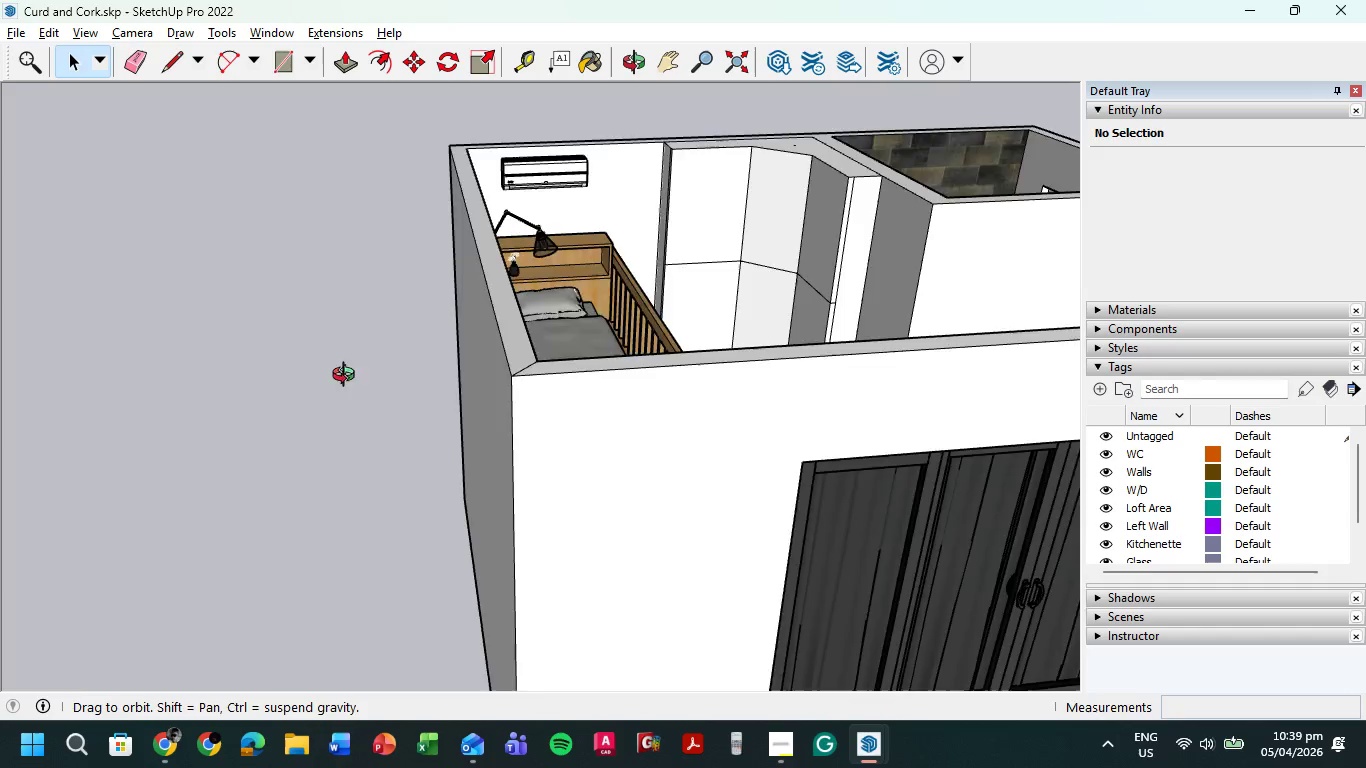 
hold_key(key=ShiftLeft, duration=0.42)
 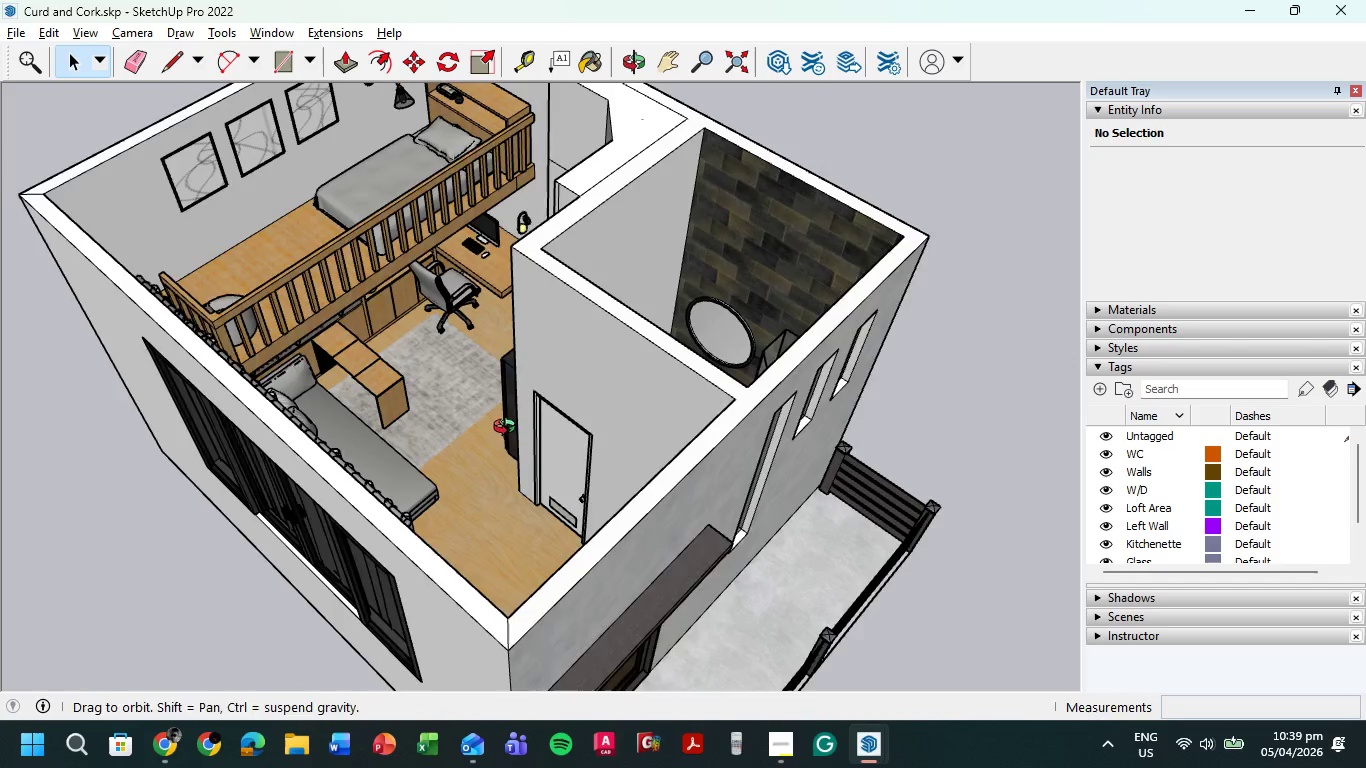 
scroll: coordinate [295, 363], scroll_direction: down, amount: 6.0
 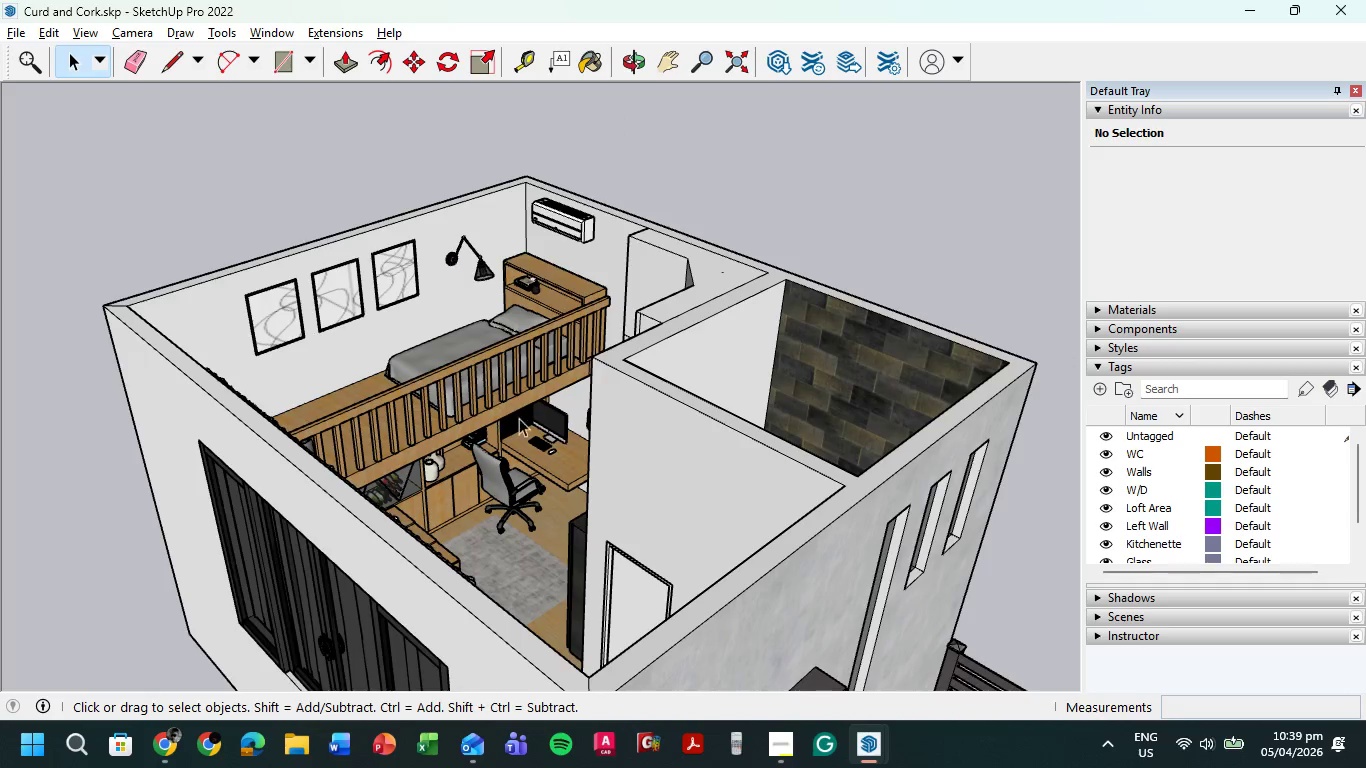 
hold_key(key=ShiftLeft, duration=0.45)
 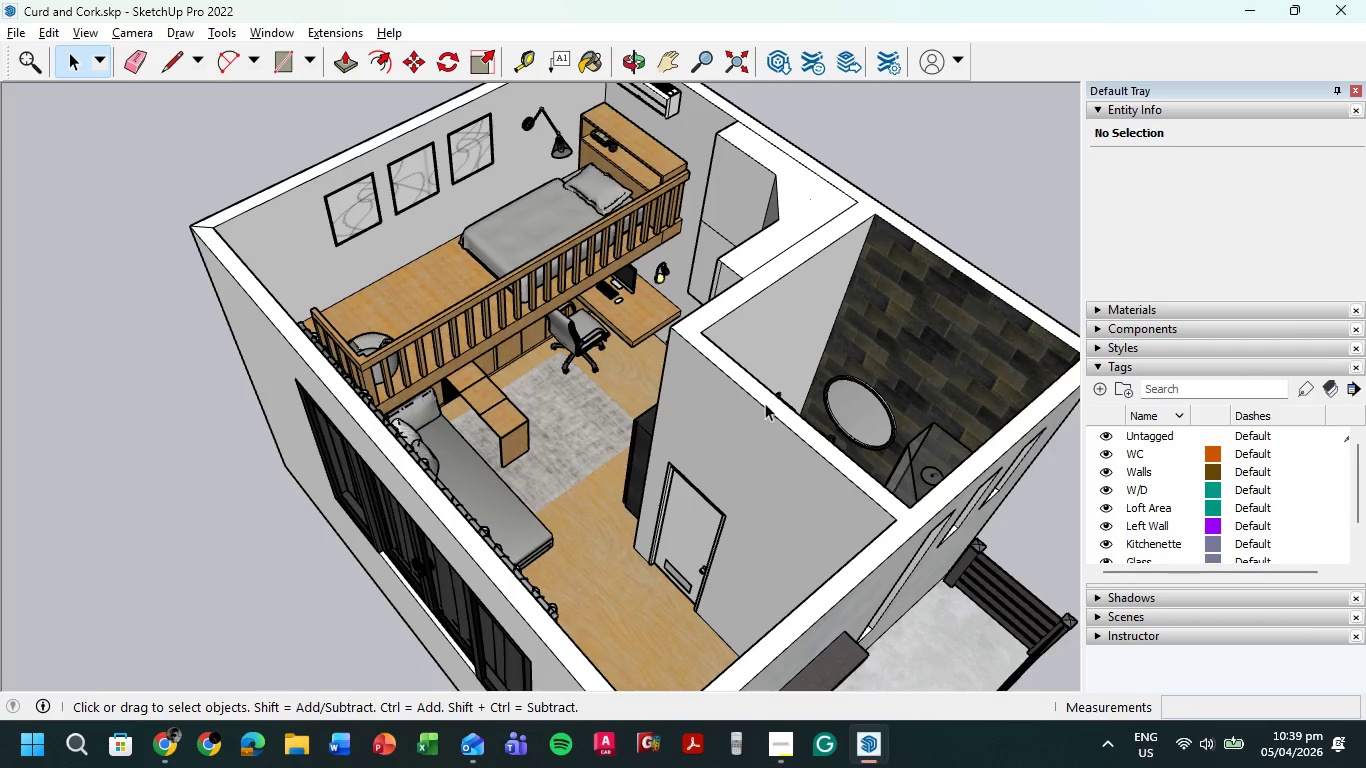 
scroll: coordinate [646, 217], scroll_direction: up, amount: 4.0
 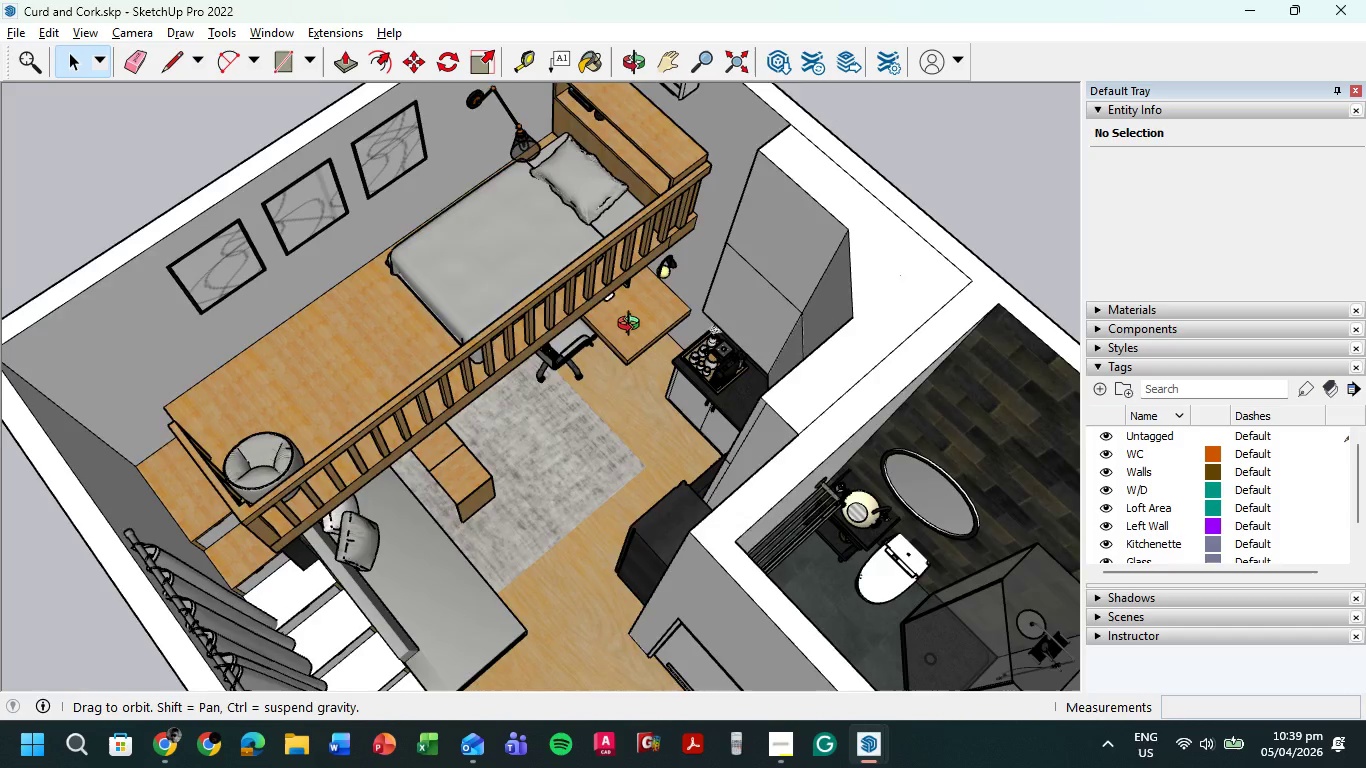 
hold_key(key=ShiftLeft, duration=0.48)
 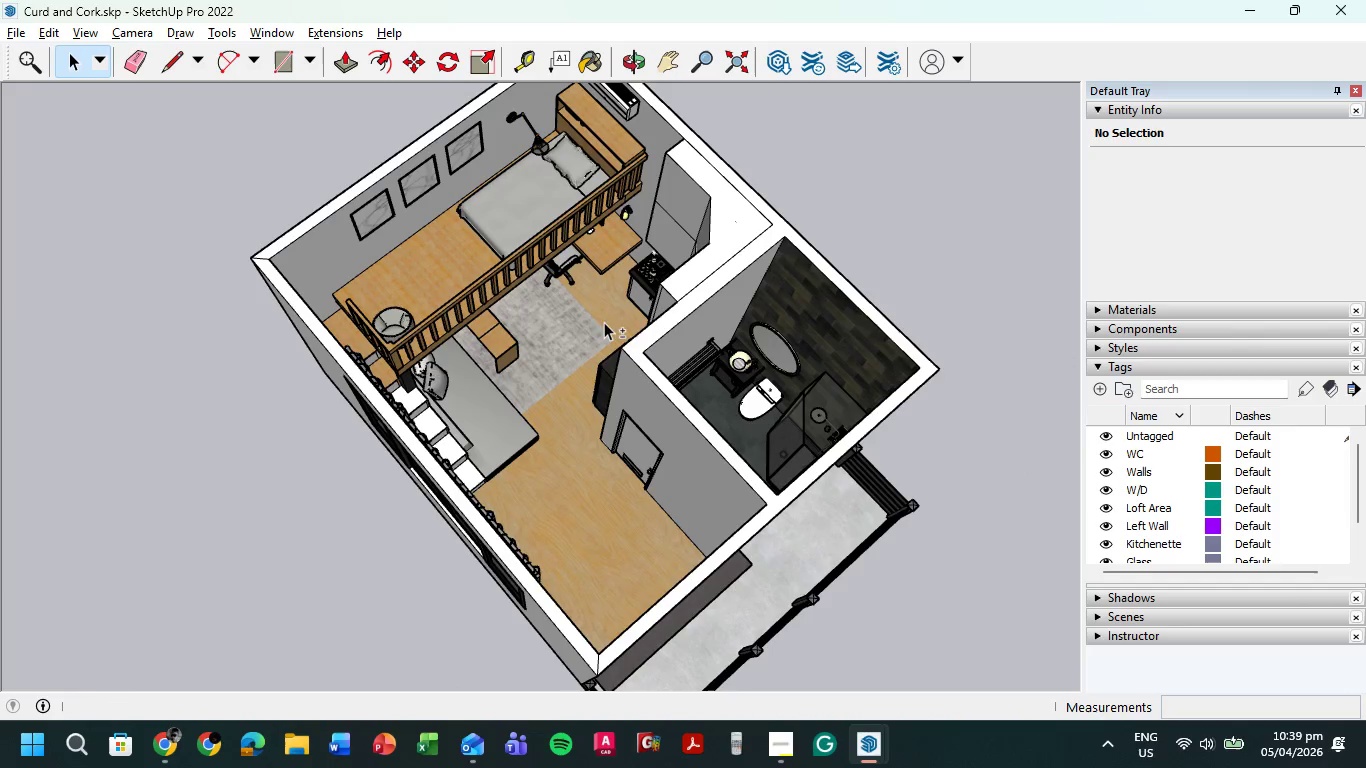 
scroll: coordinate [630, 331], scroll_direction: down, amount: 8.0
 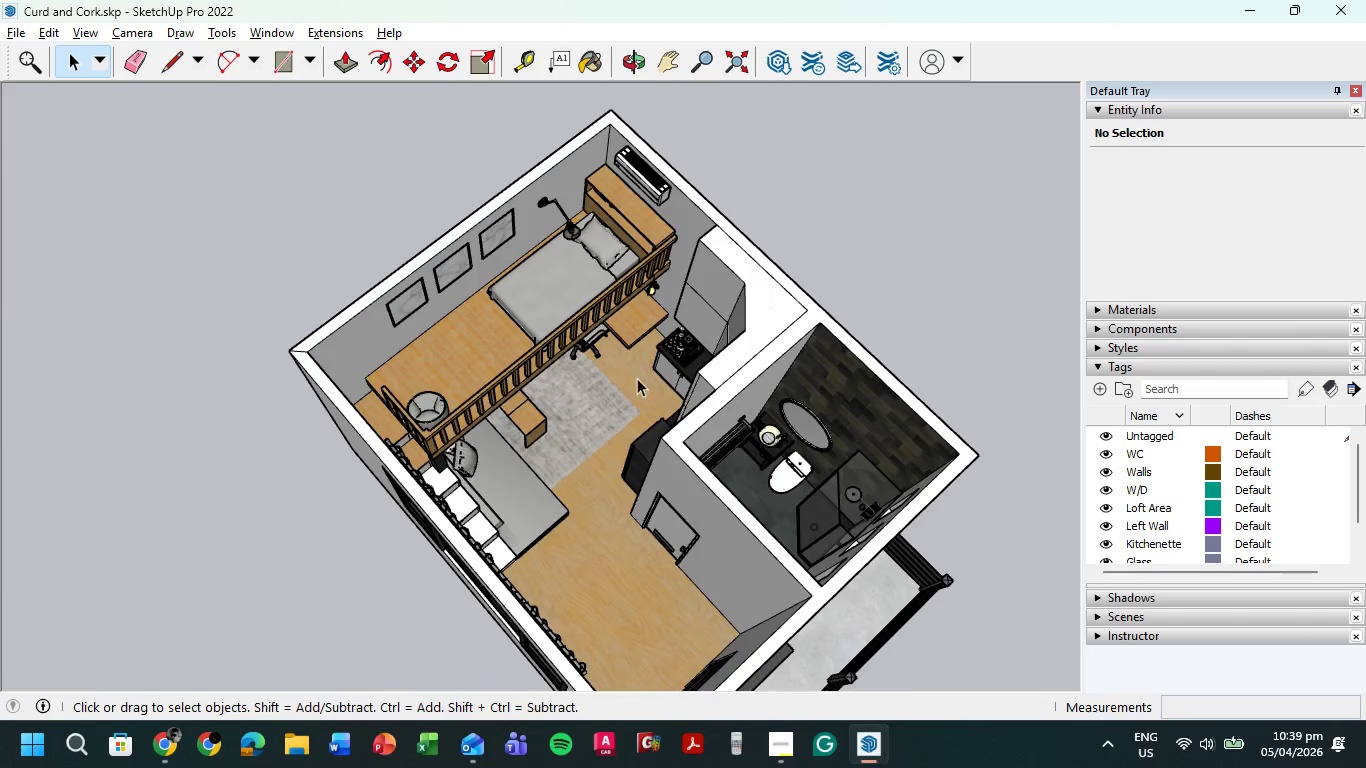 
scroll: coordinate [610, 317], scroll_direction: up, amount: 2.0
 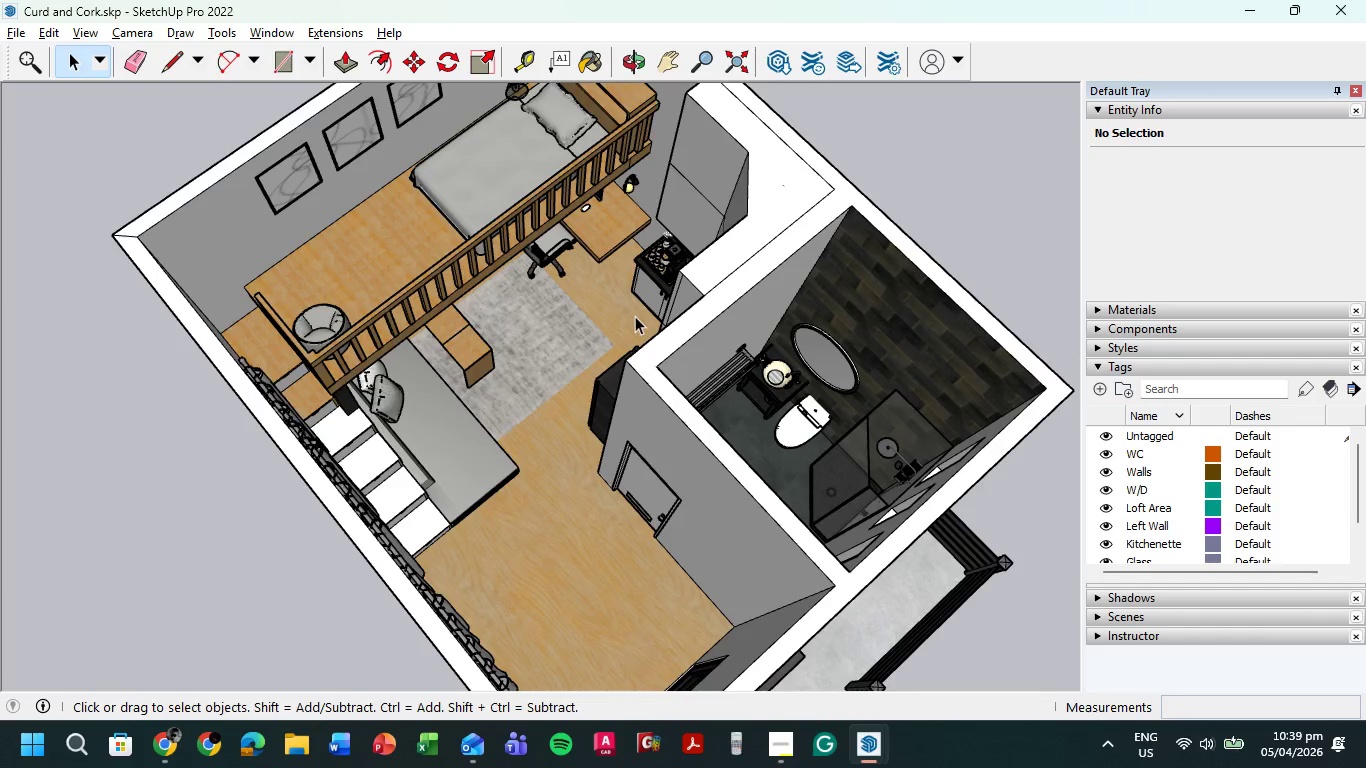 
hold_key(key=ShiftLeft, duration=0.61)
 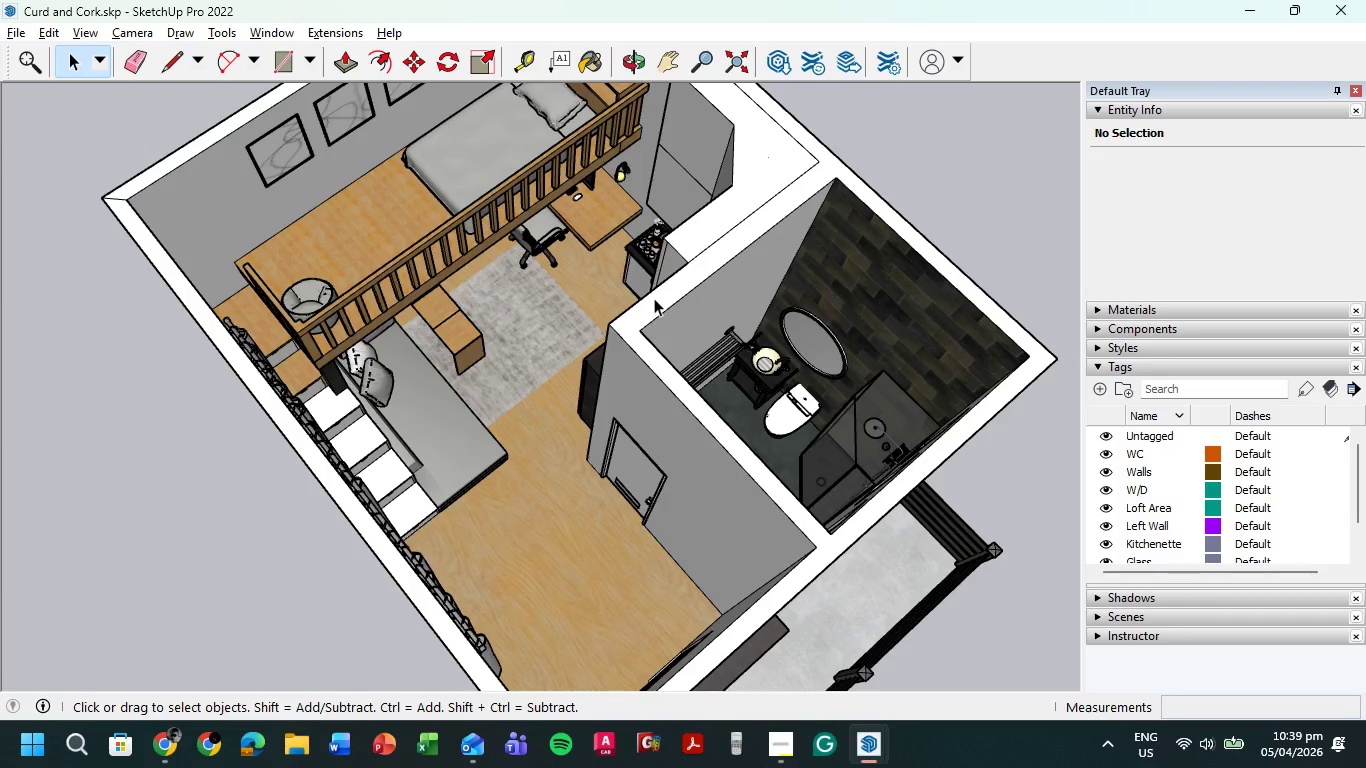 
wait(36.06)
 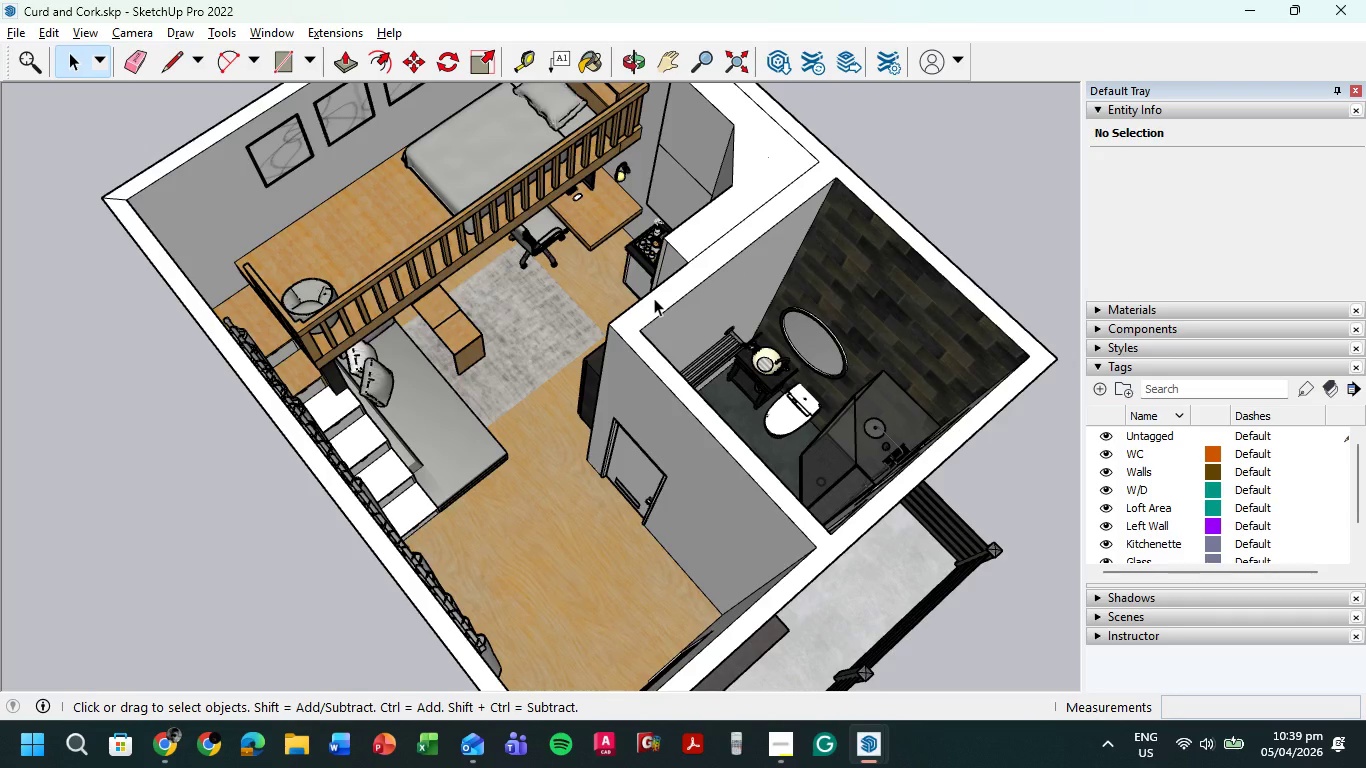 
hold_key(key=ShiftLeft, duration=0.44)
 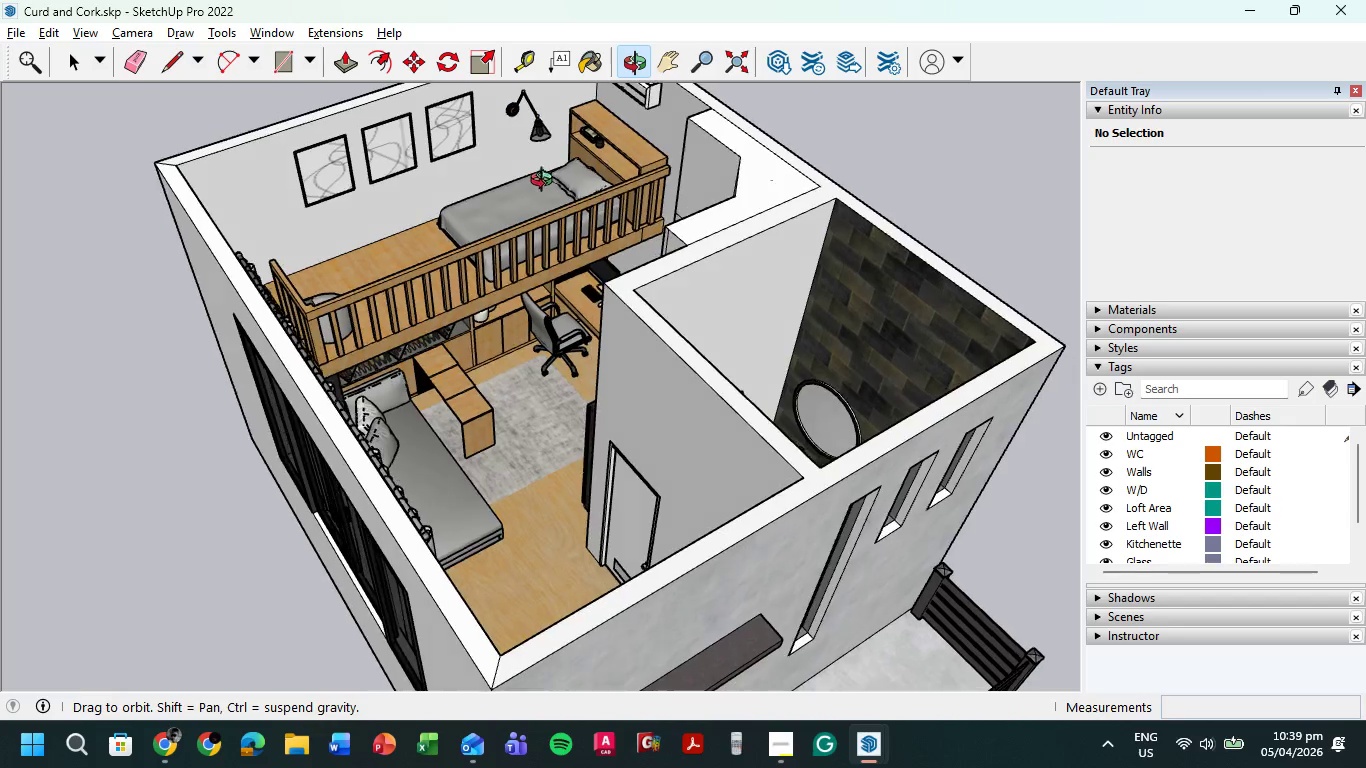 
scroll: coordinate [614, 294], scroll_direction: none, amount: 0.0
 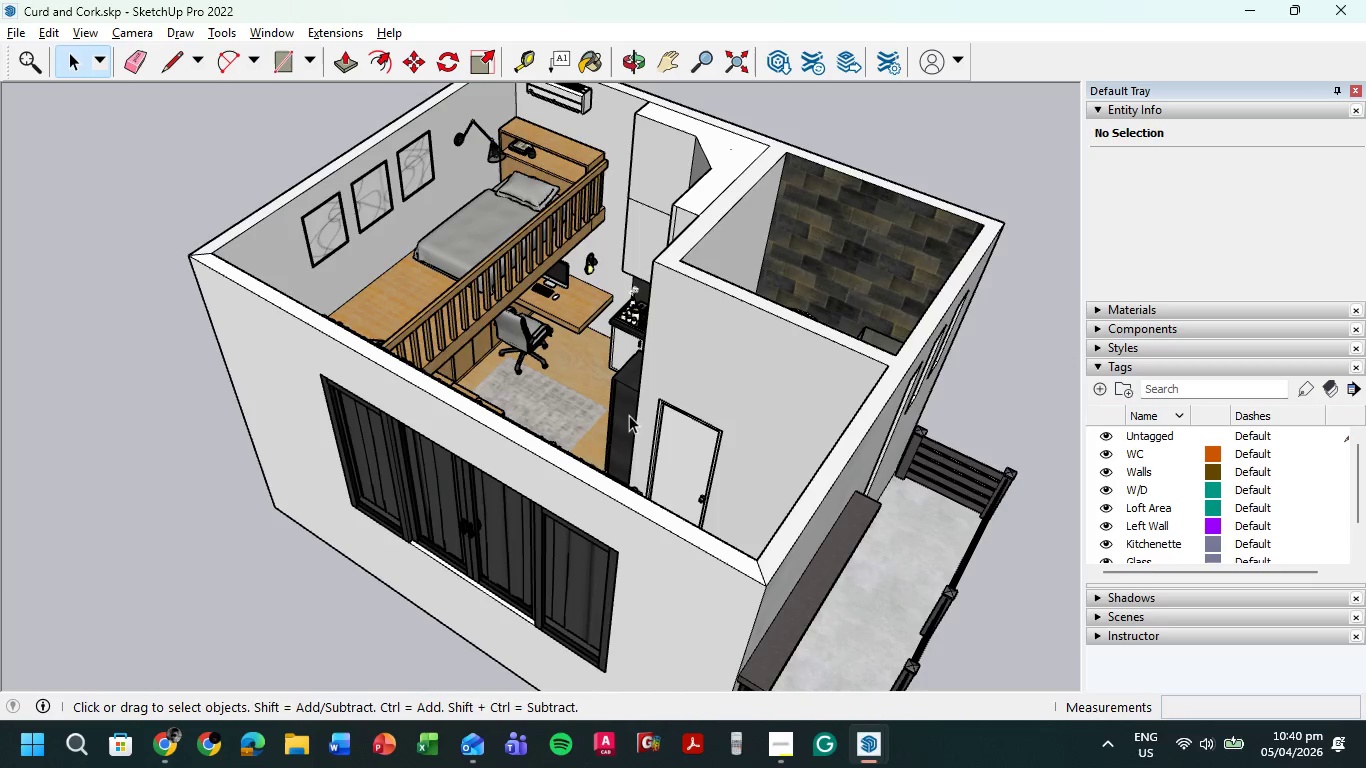 
wait(5.97)
 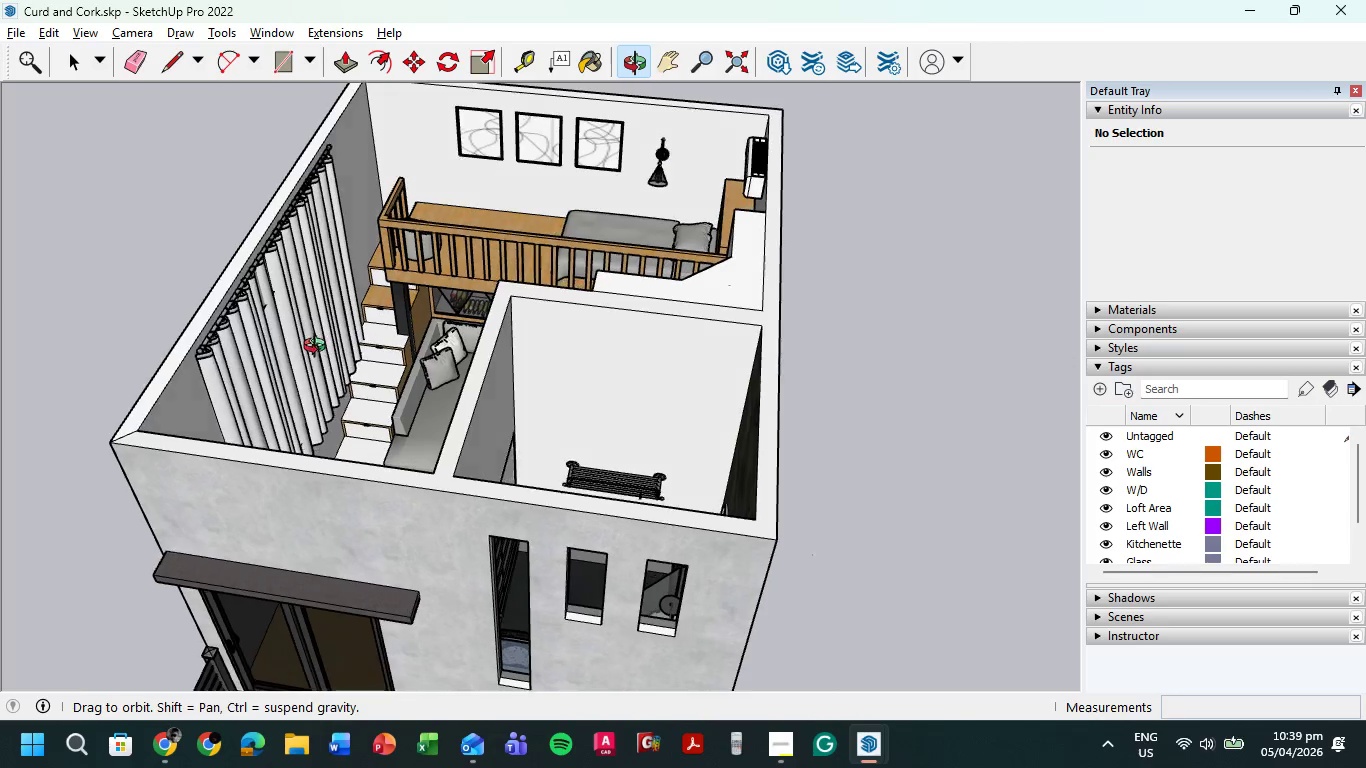 
hold_key(key=ShiftLeft, duration=0.44)
 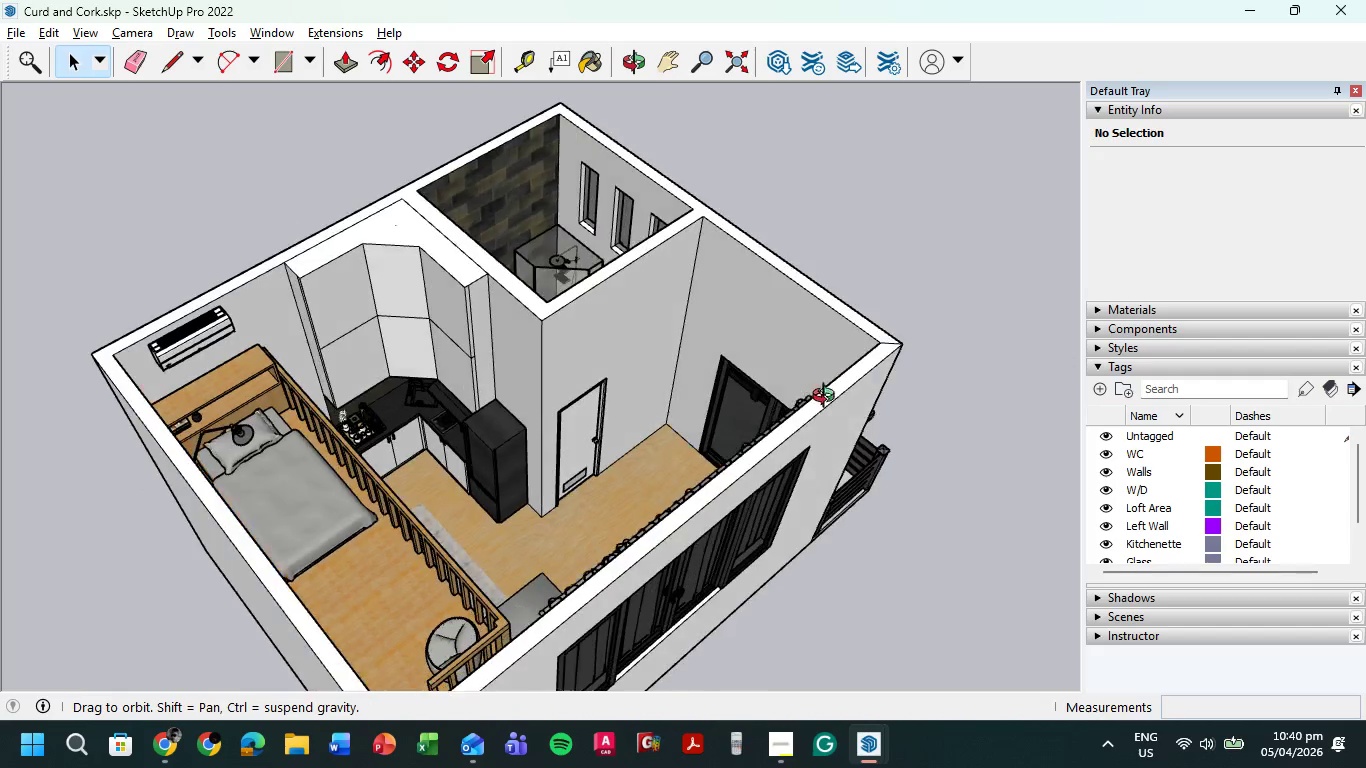 
scroll: coordinate [632, 332], scroll_direction: up, amount: 6.0
 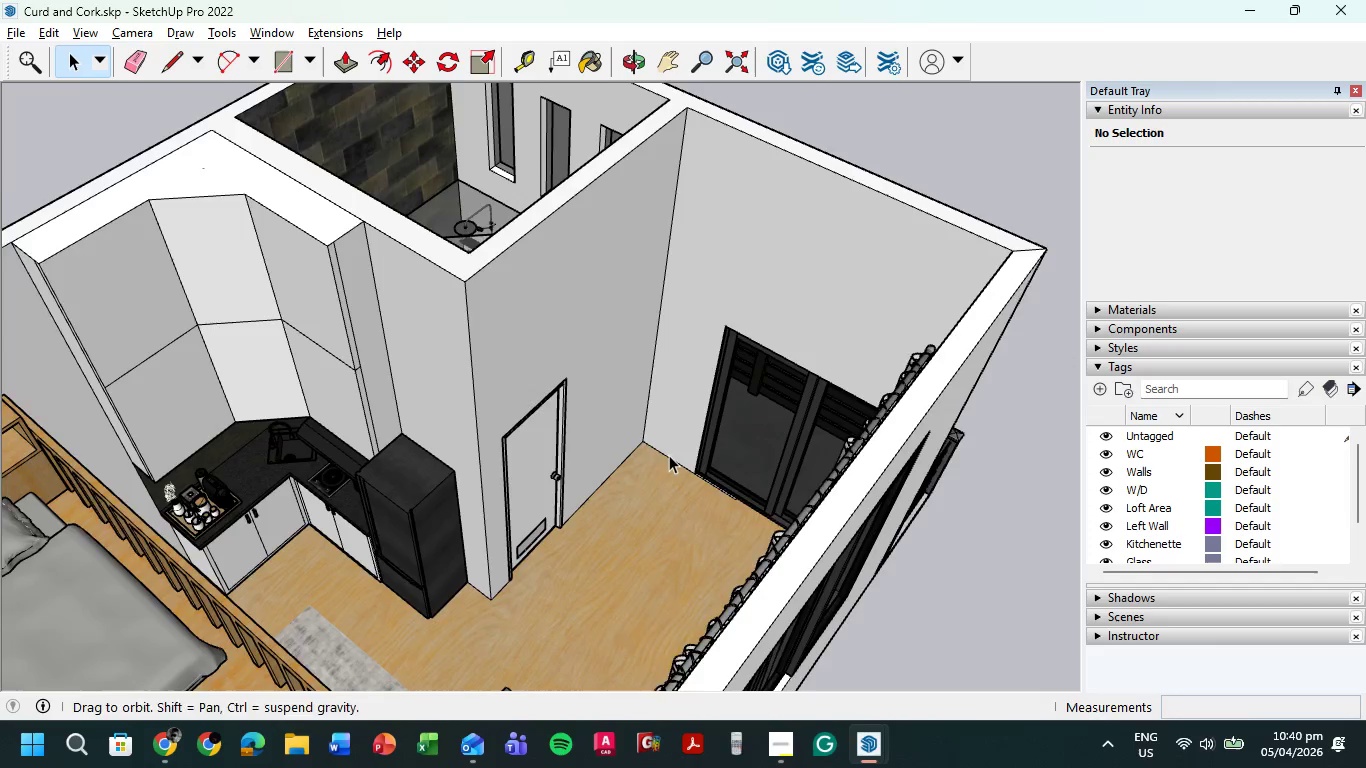 
left_click([177, 739])
 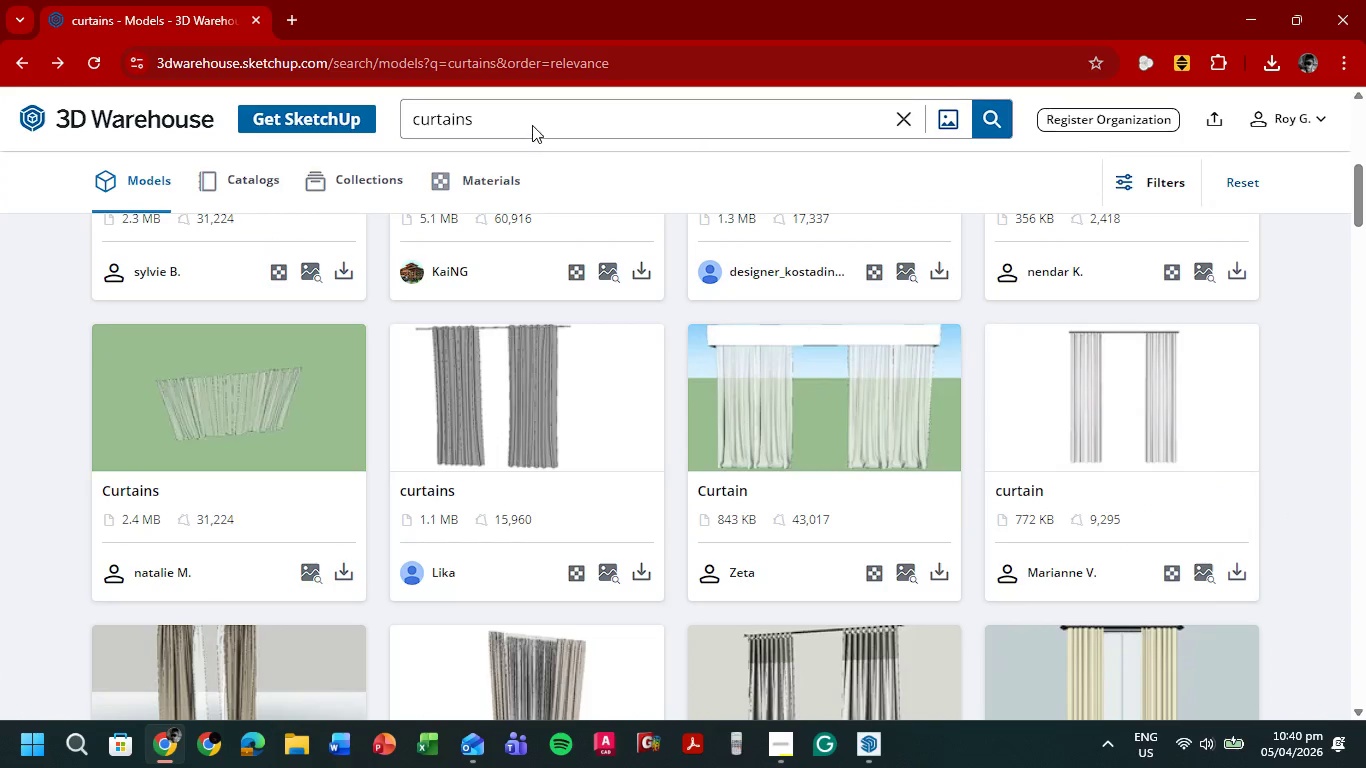 
left_click_drag(start_coordinate=[535, 119], to_coordinate=[386, 134])
 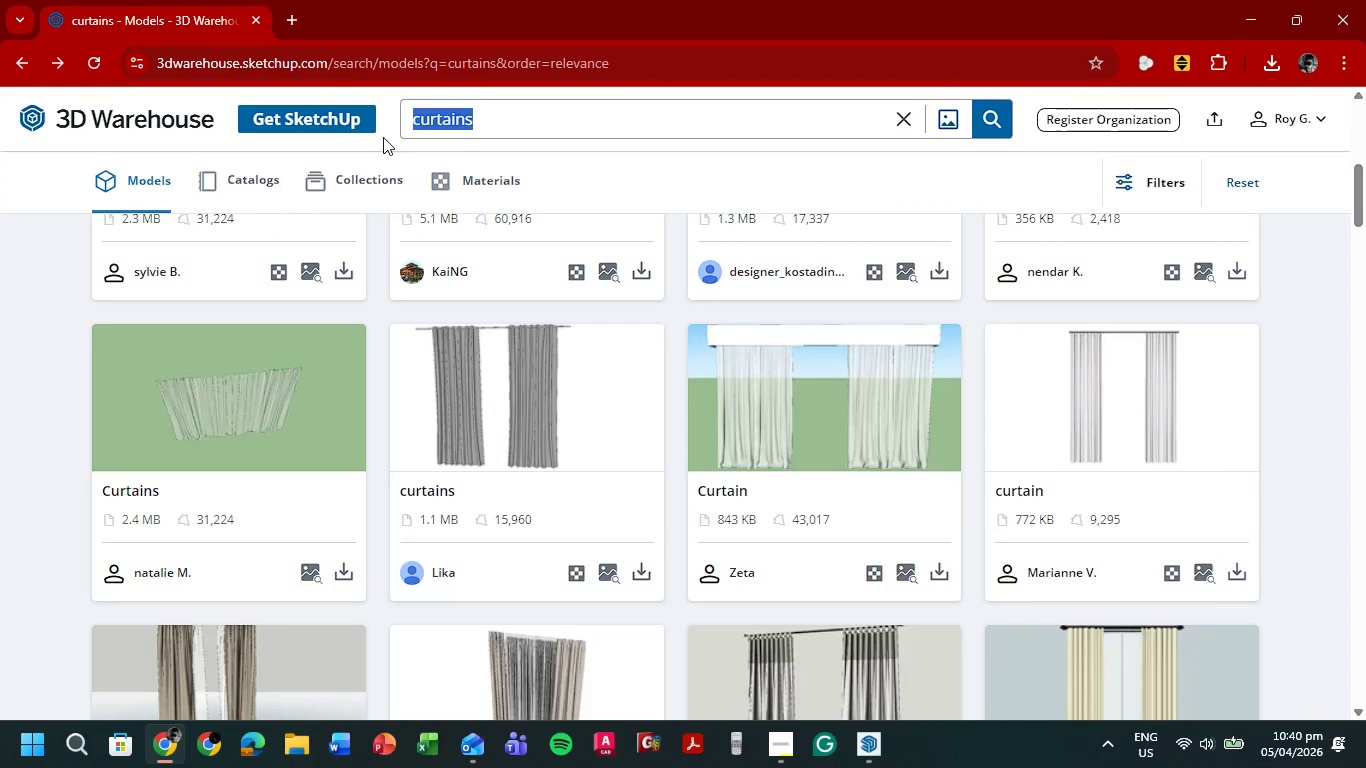 
type(steam iron)
 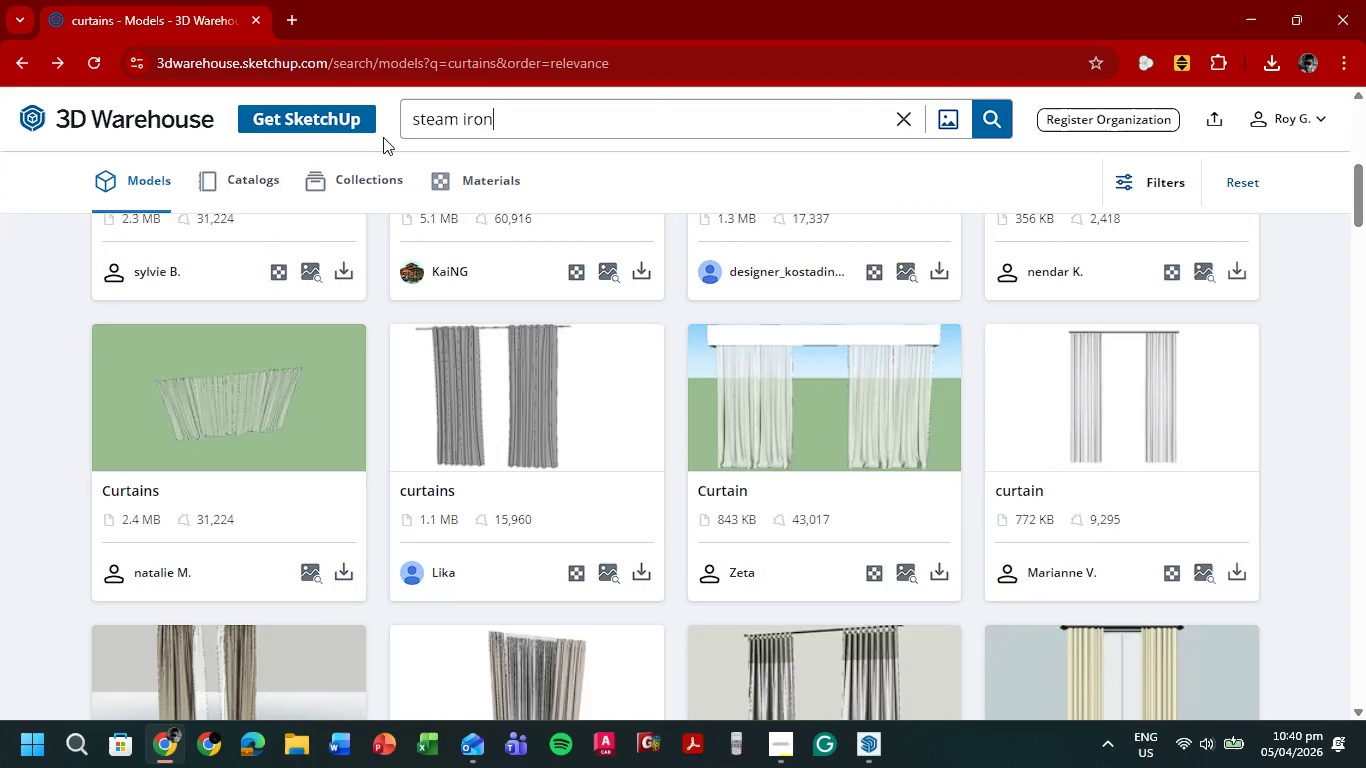 
key(Enter)
 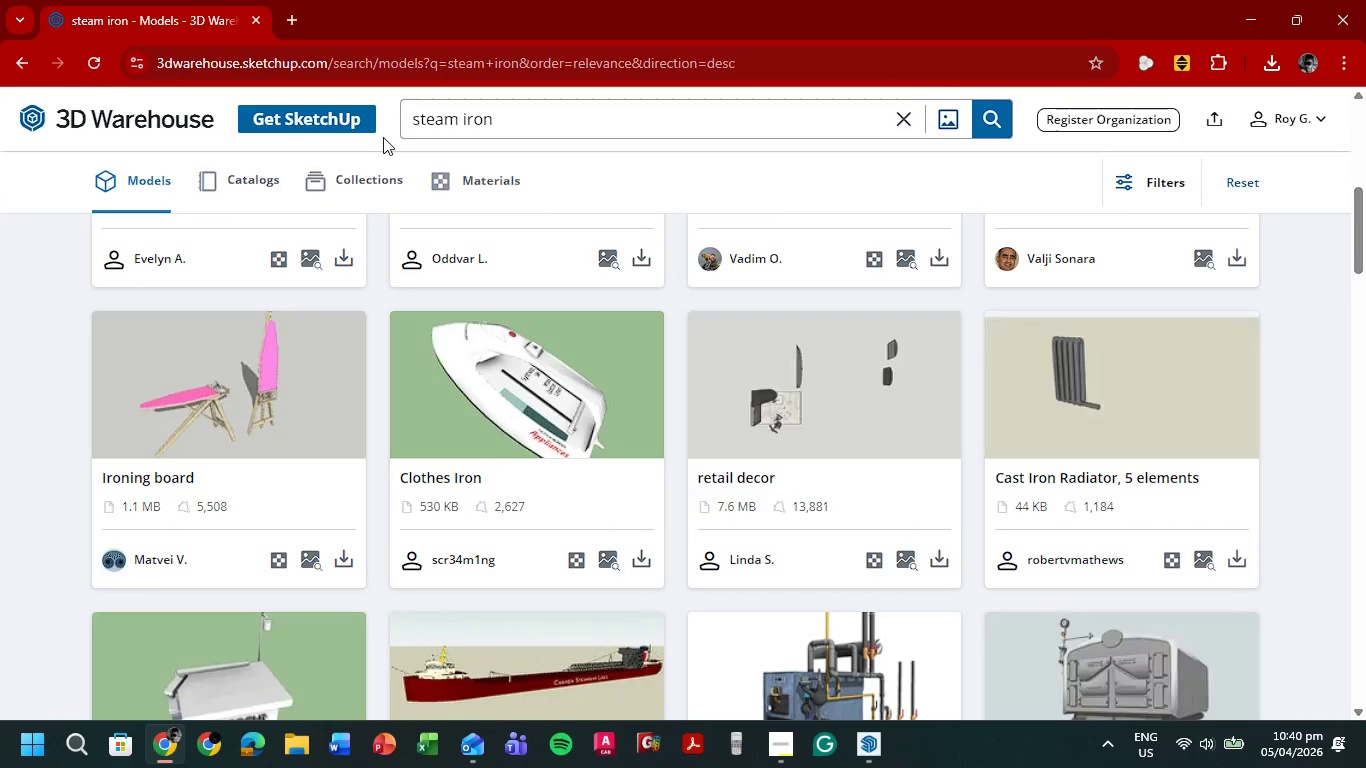 
scroll: coordinate [1256, 392], scroll_direction: up, amount: 7.0
 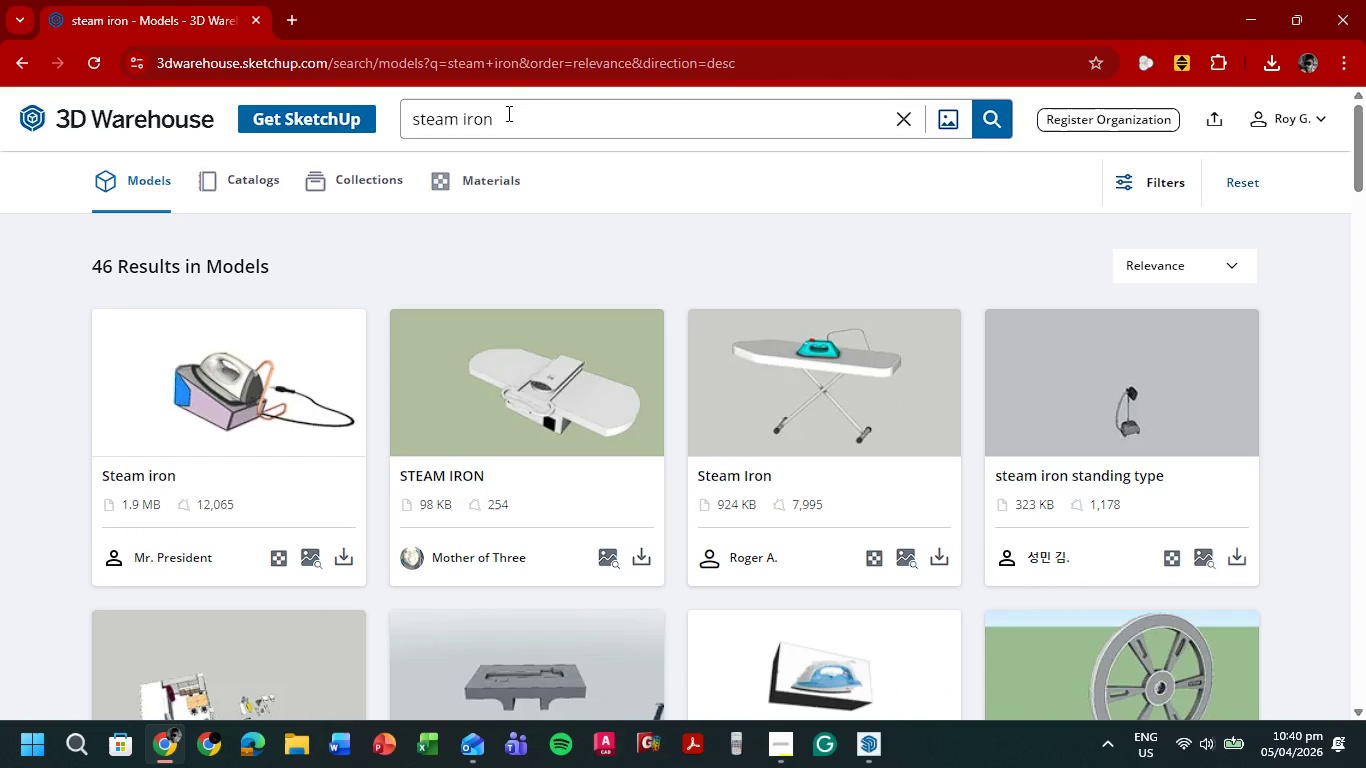 
left_click_drag(start_coordinate=[516, 118], to_coordinate=[377, 136])
 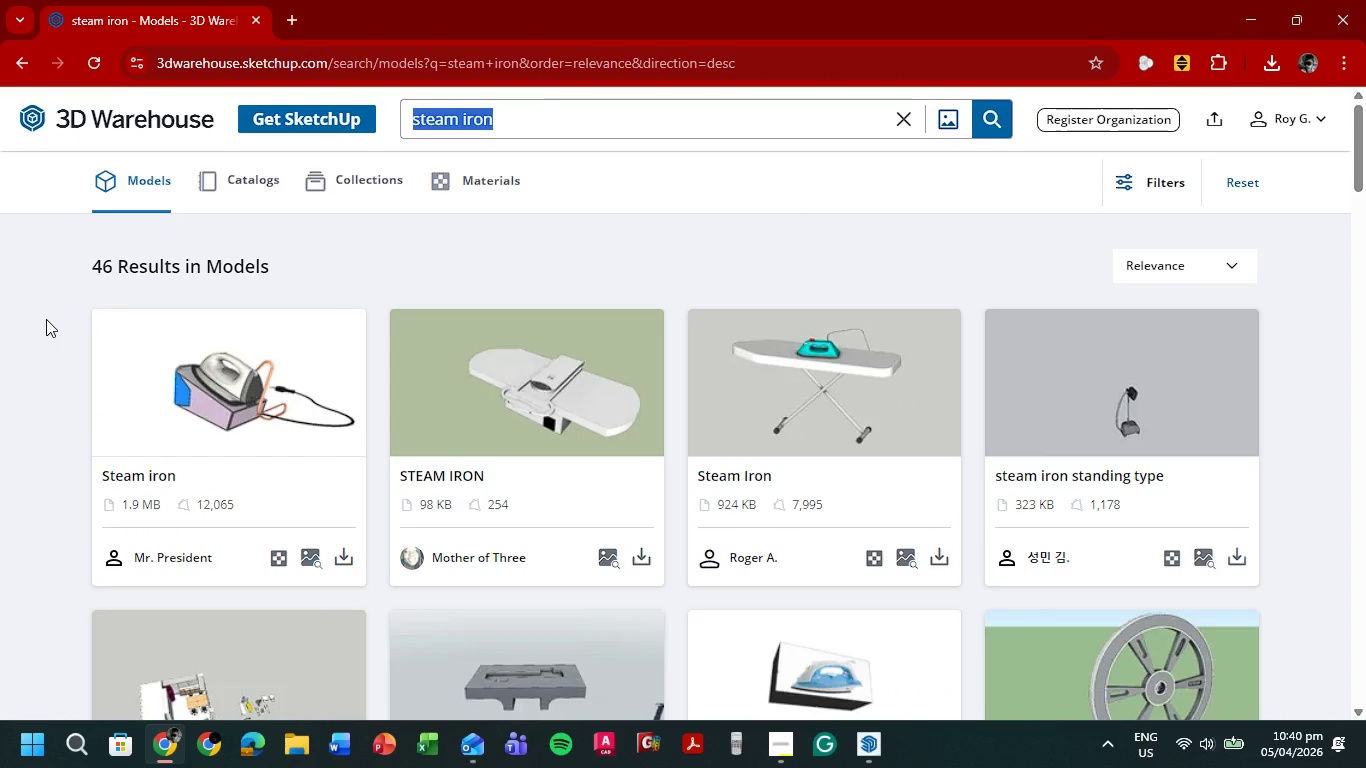 
type(steamer iron)
 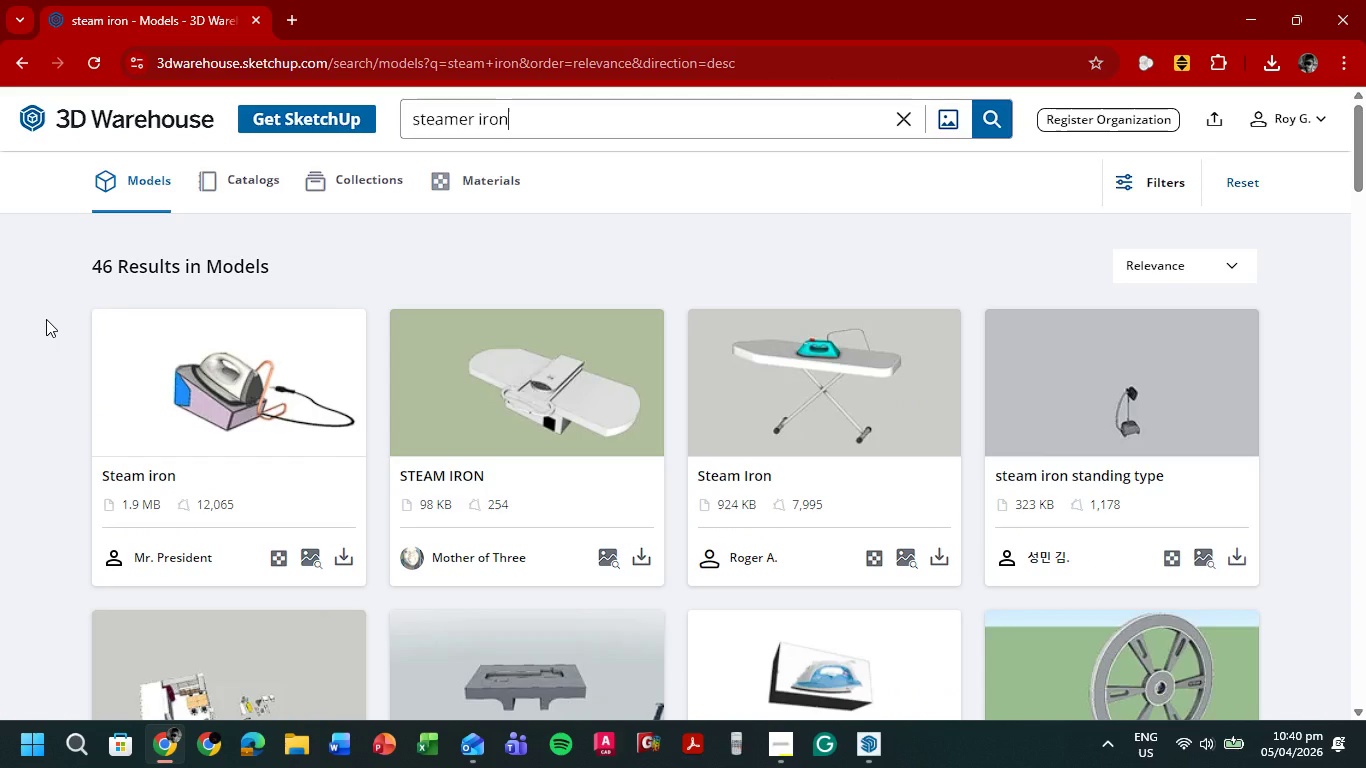 
key(Enter)
 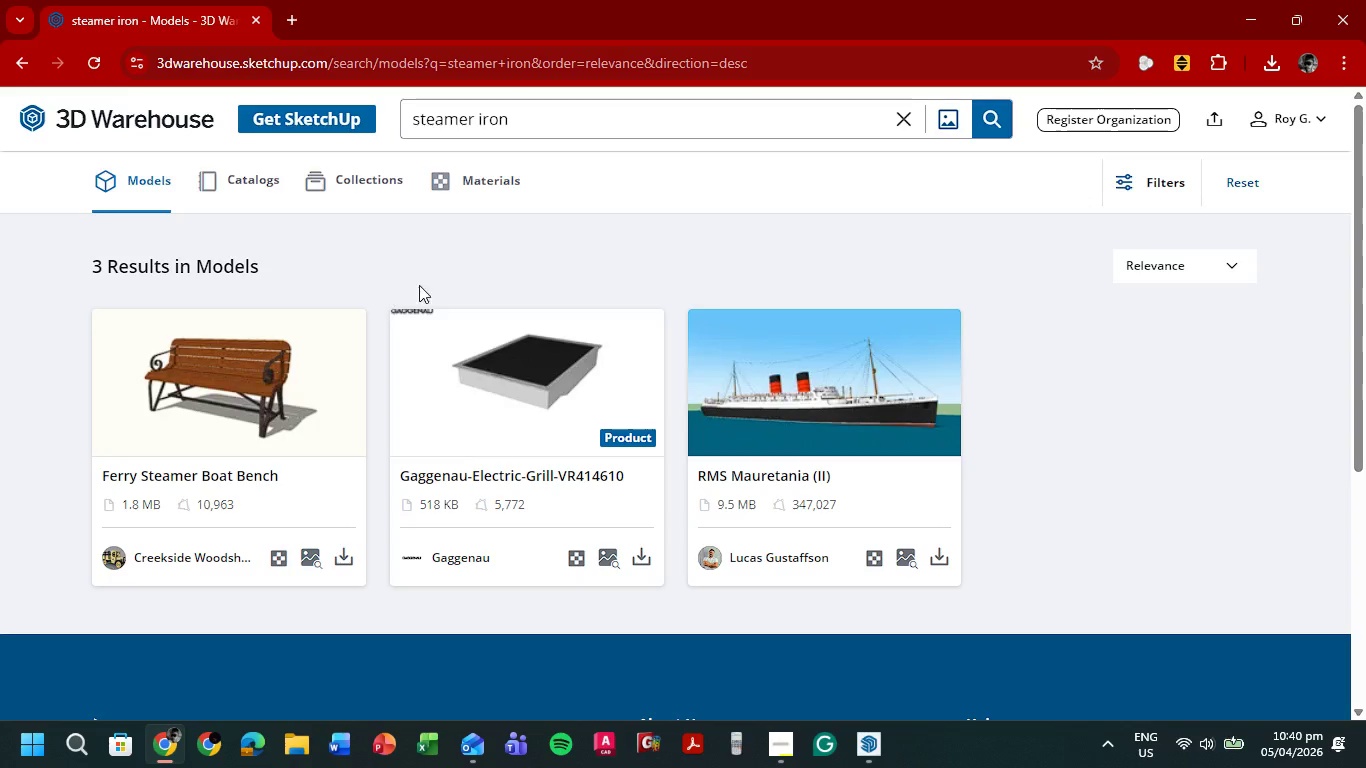 
left_click_drag(start_coordinate=[527, 126], to_coordinate=[471, 129])
 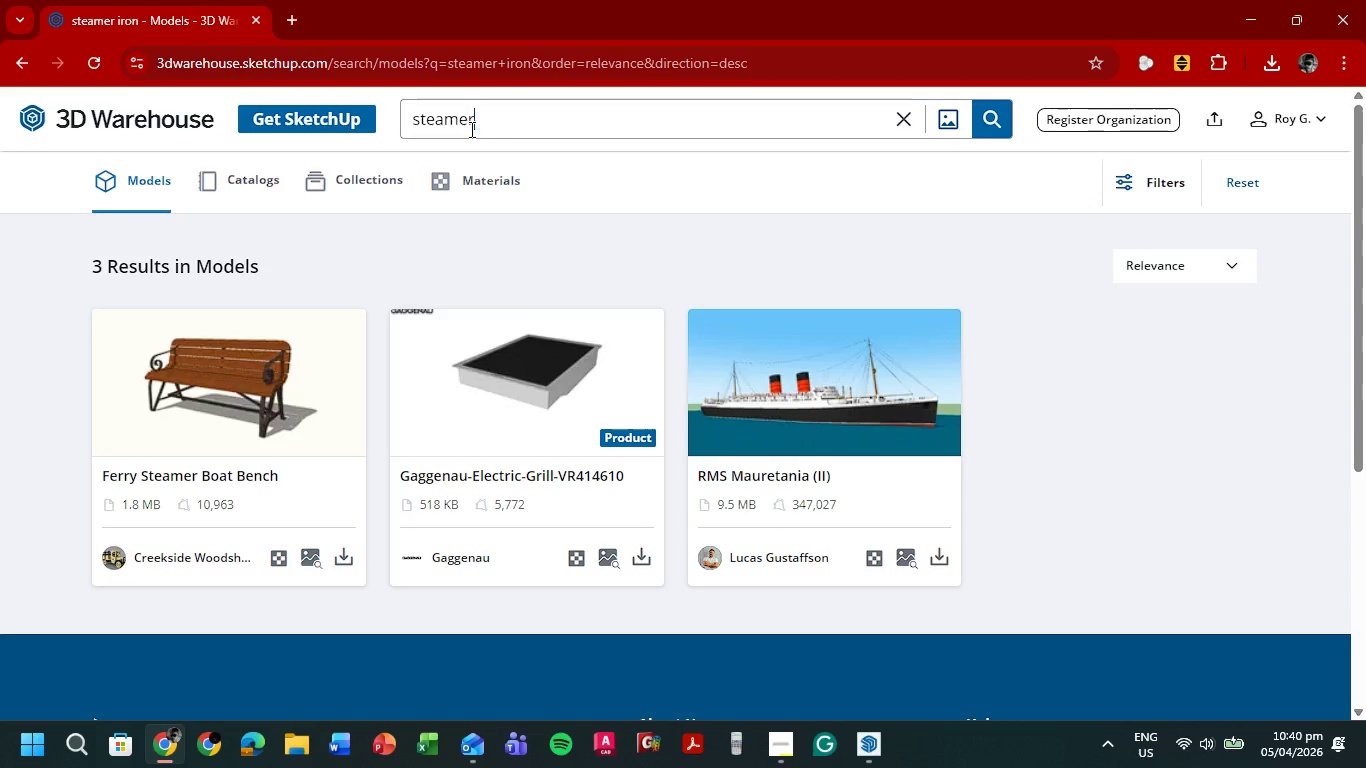 
key(Backspace)
 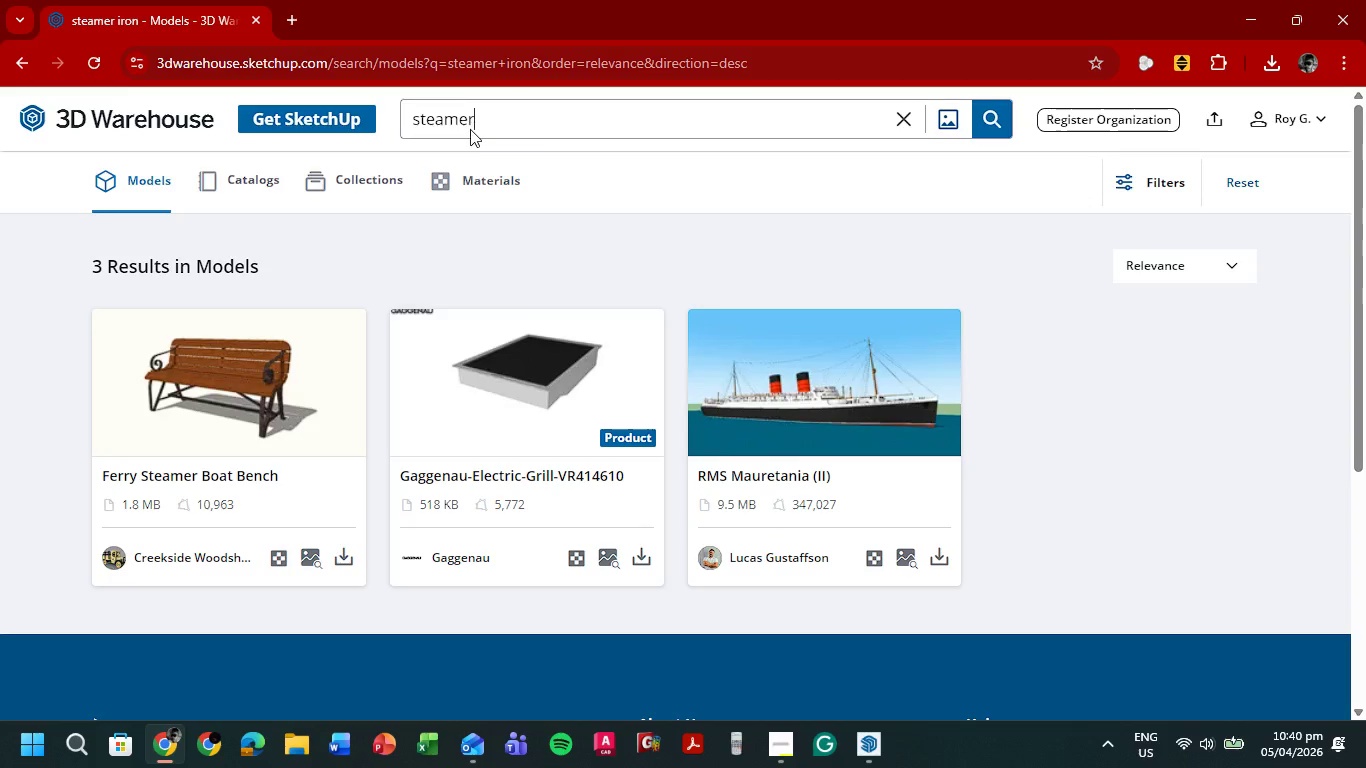 
key(Enter)
 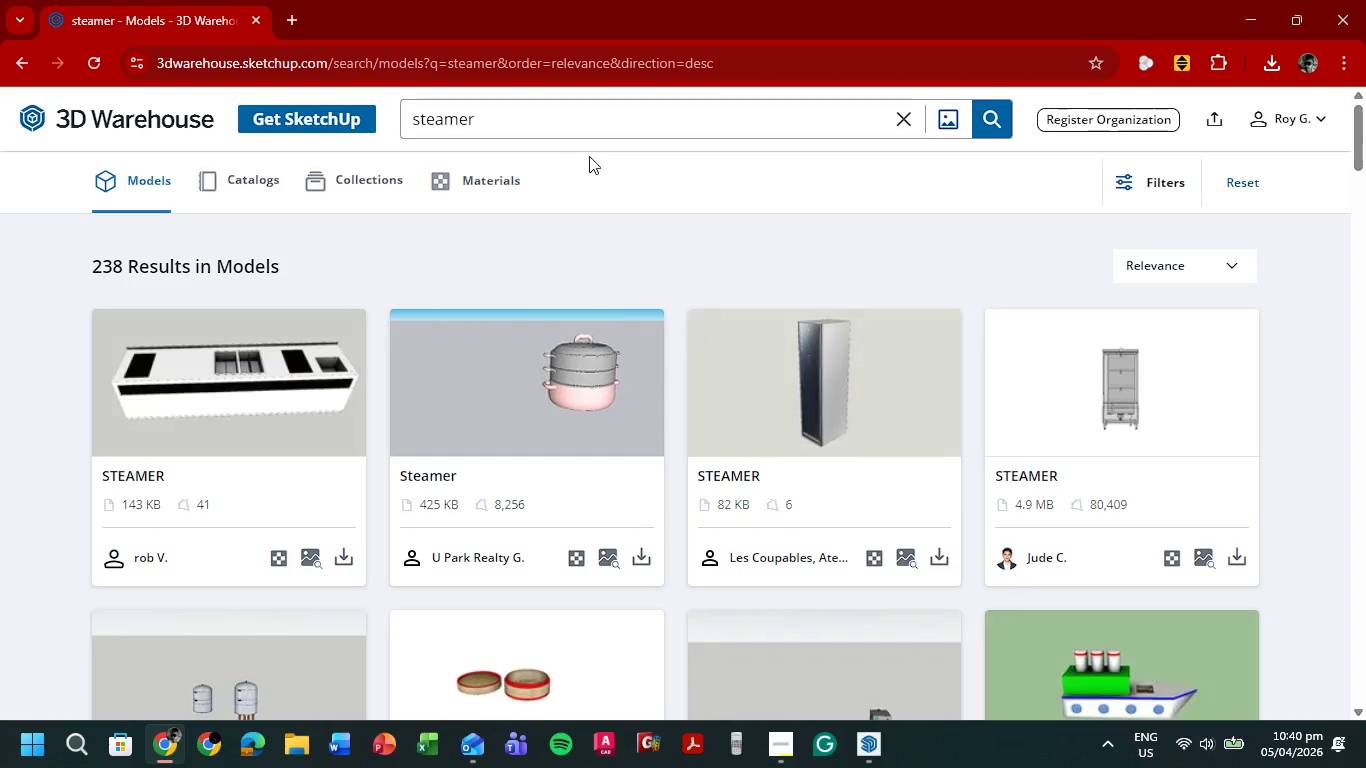 
scroll: coordinate [815, 170], scroll_direction: down, amount: 2.0
 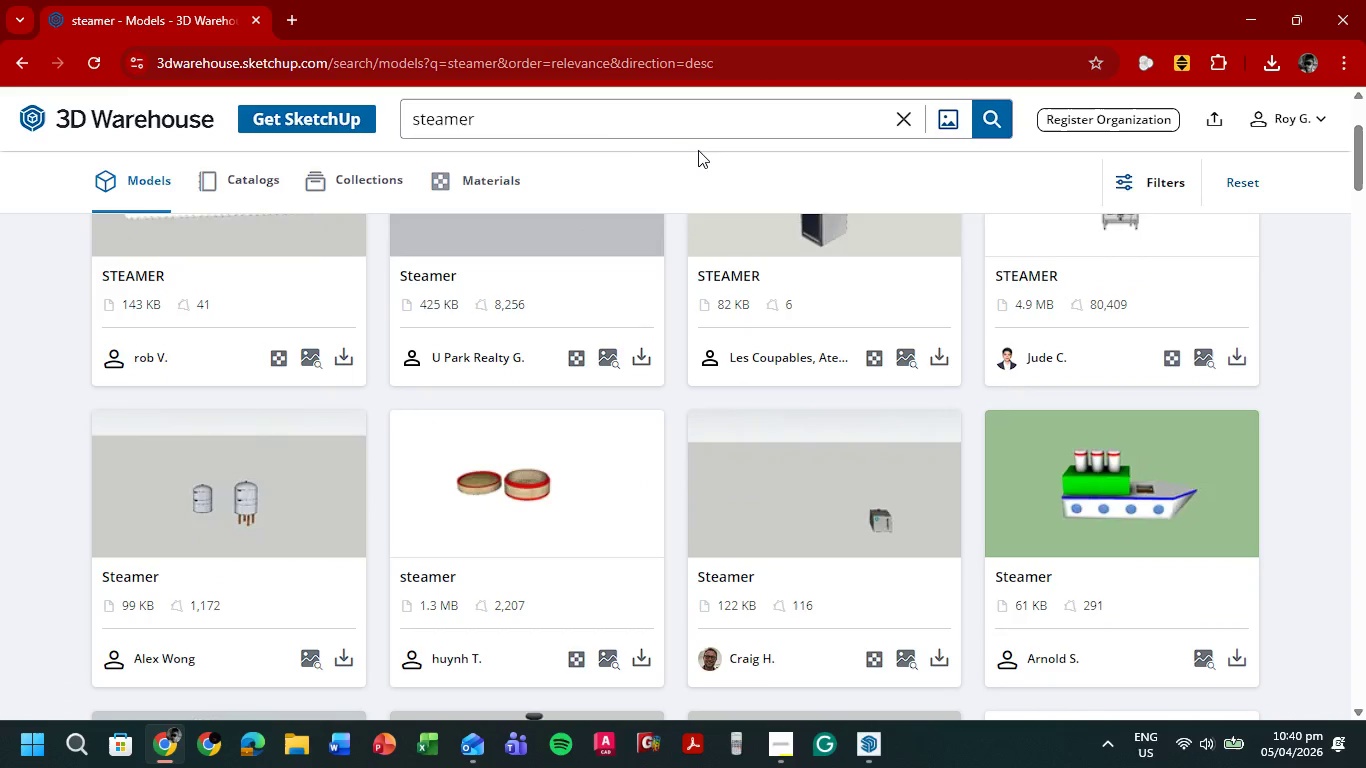 
left_click([532, 103])
 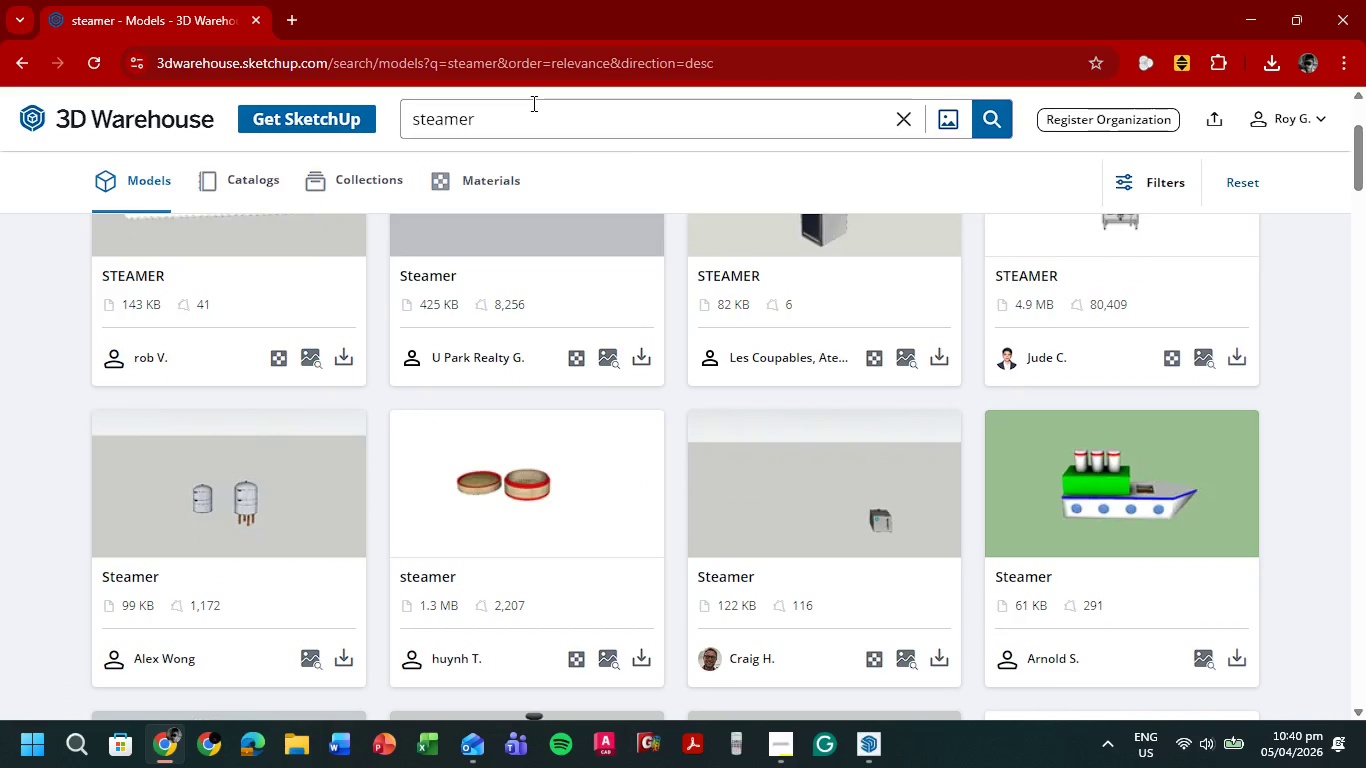 
key(Backspace)
 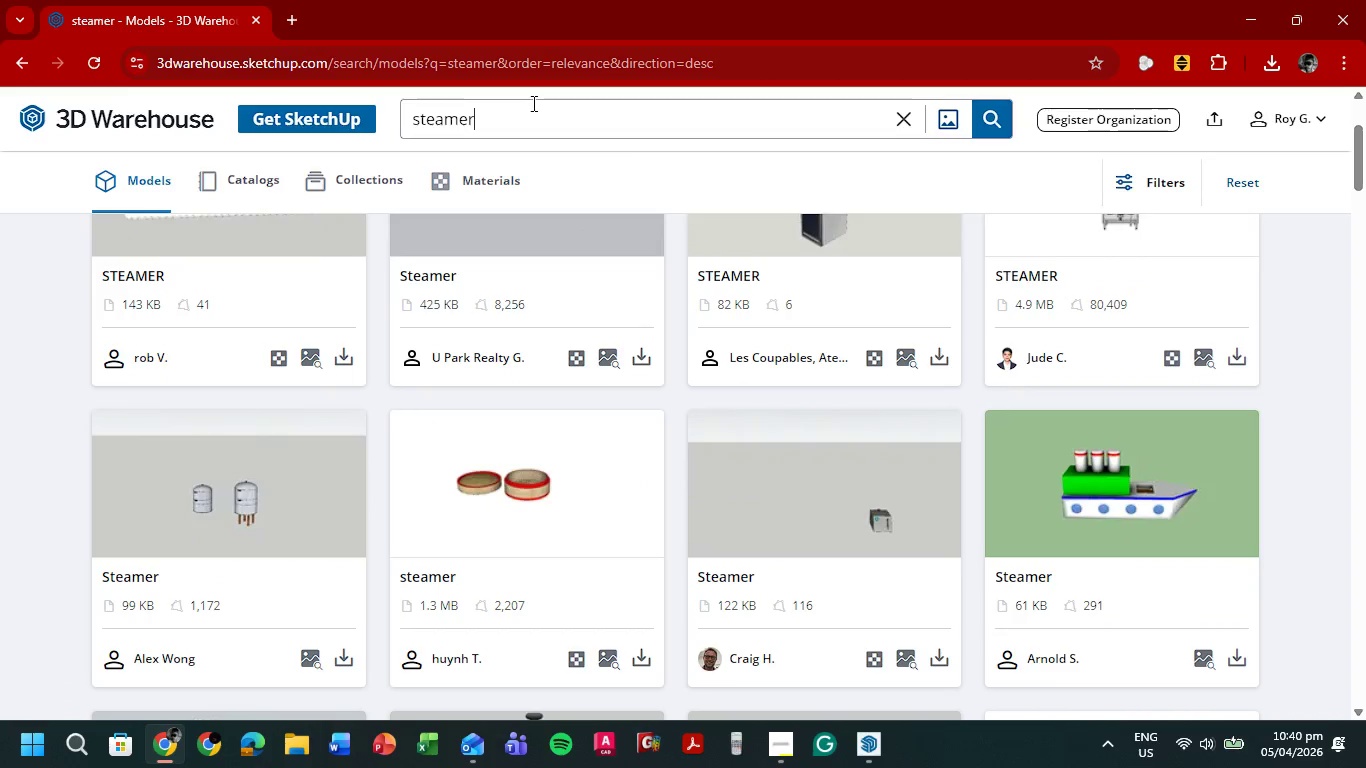 
key(Backspace)
 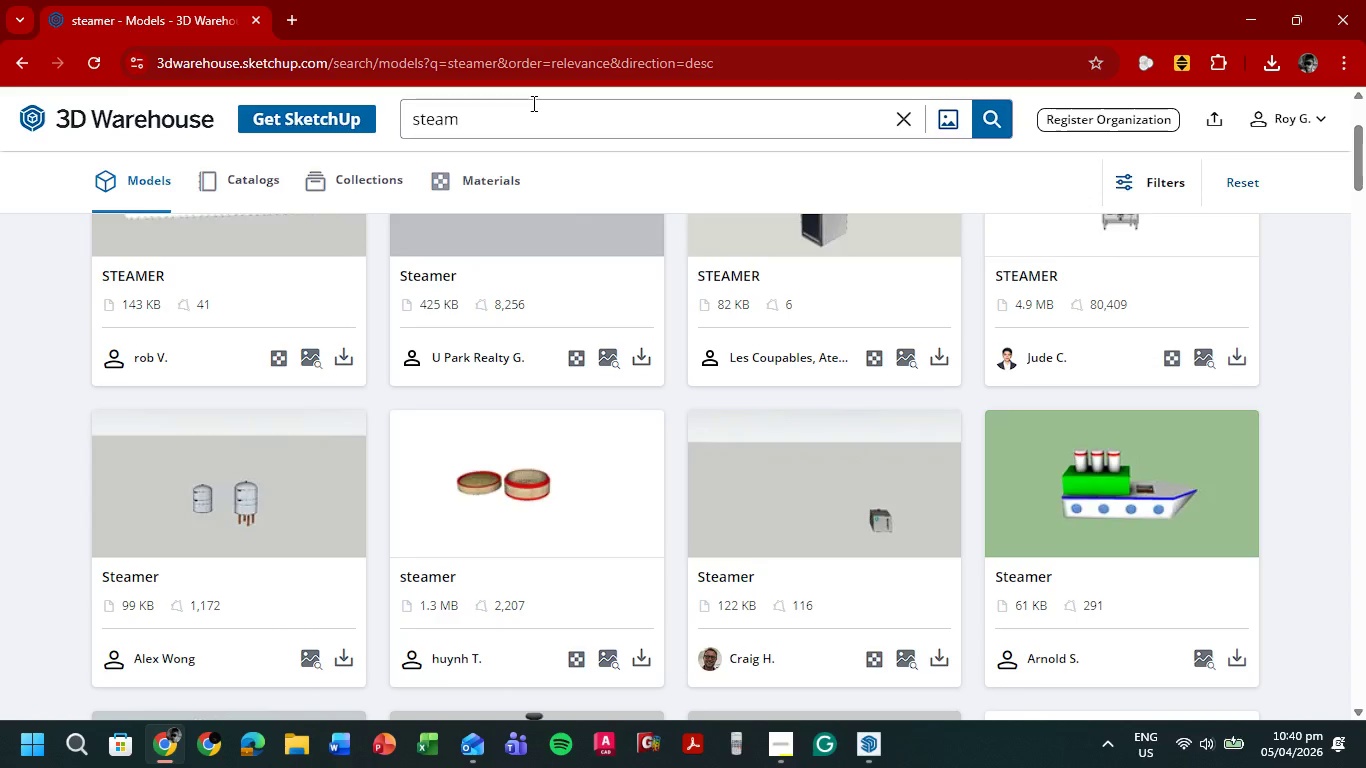 
key(Control+ControlLeft)
 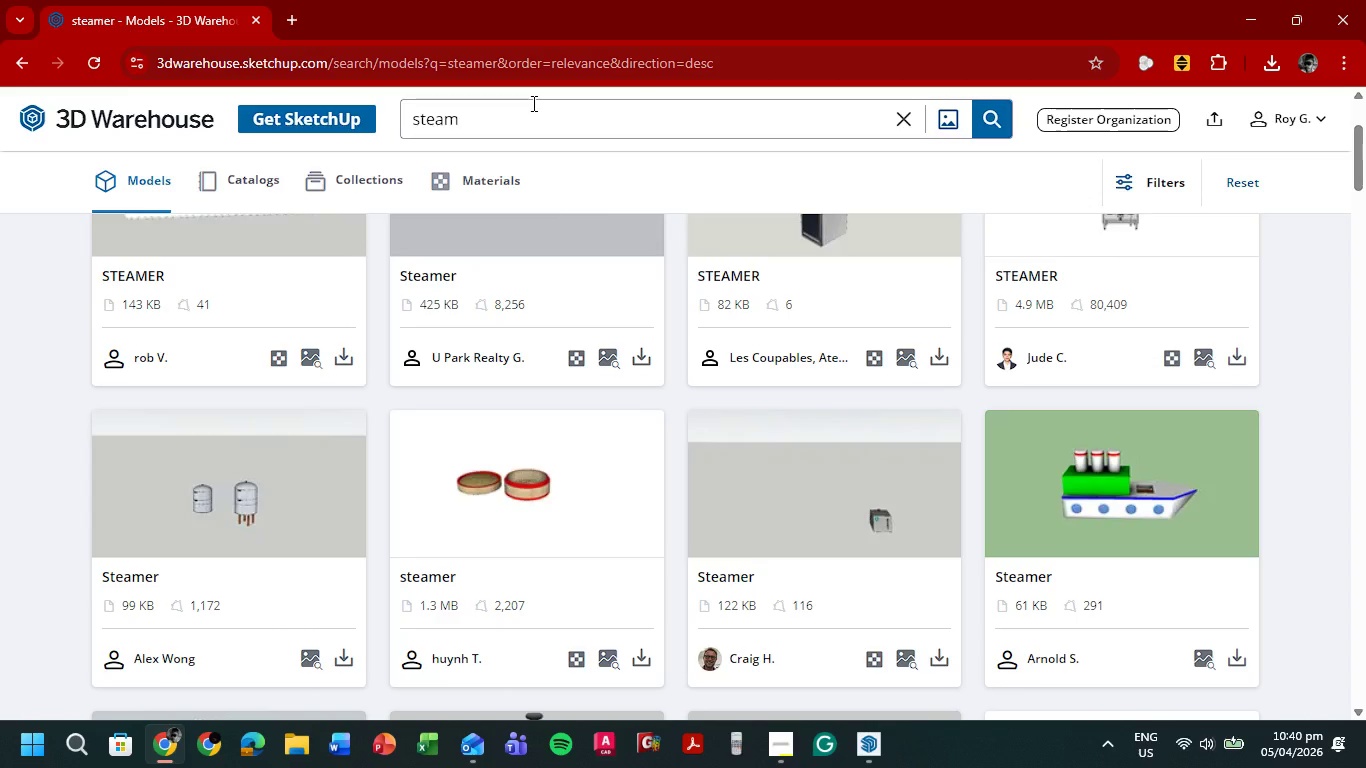 
key(Control+Shift+ShiftLeft)
 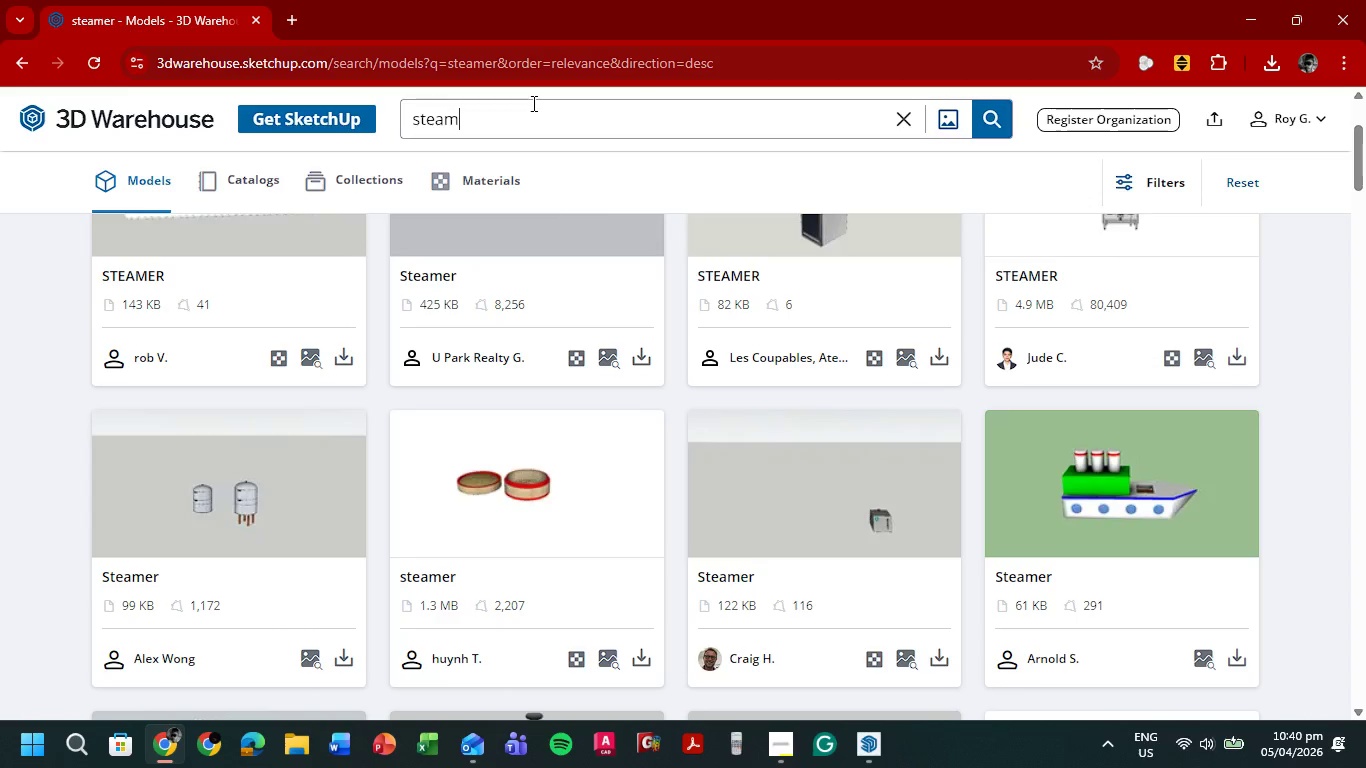 
key(Control+Shift+N)
 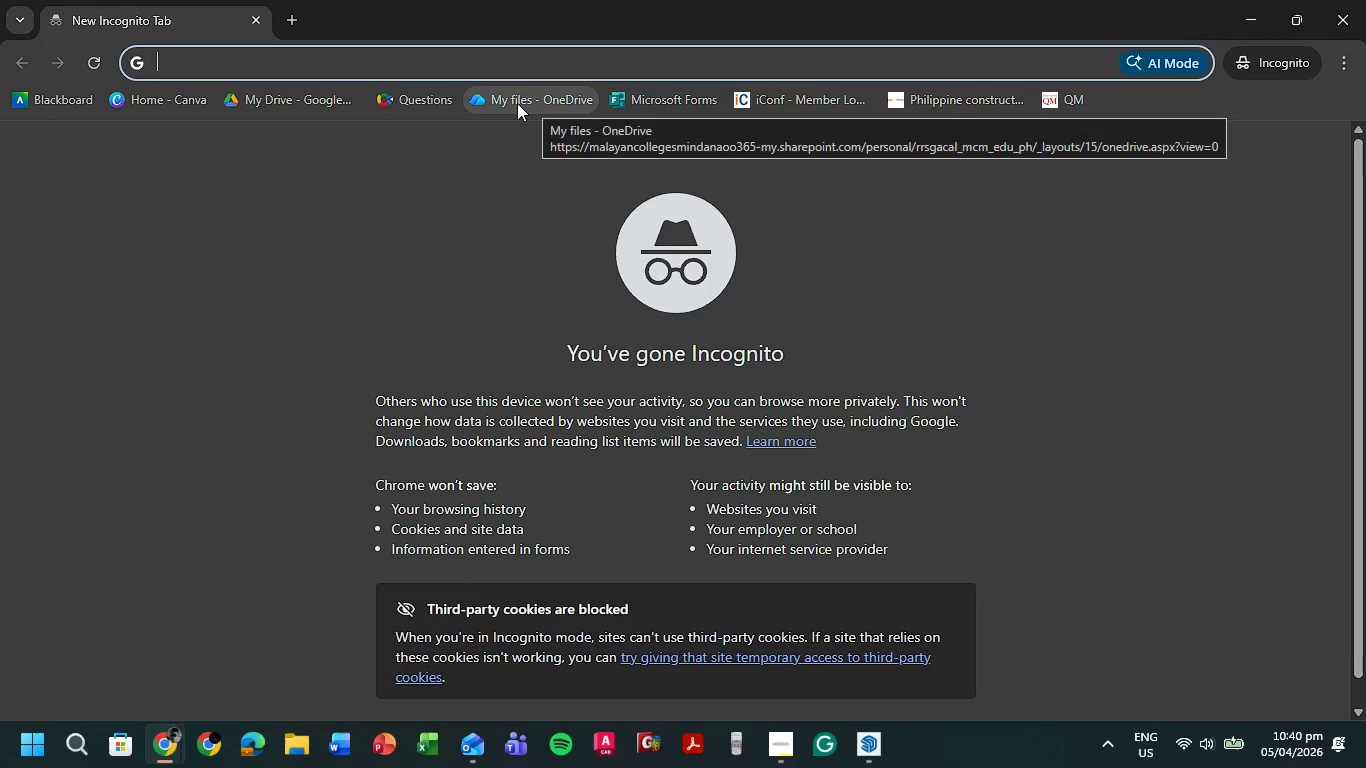 
left_click([1365, 0])
 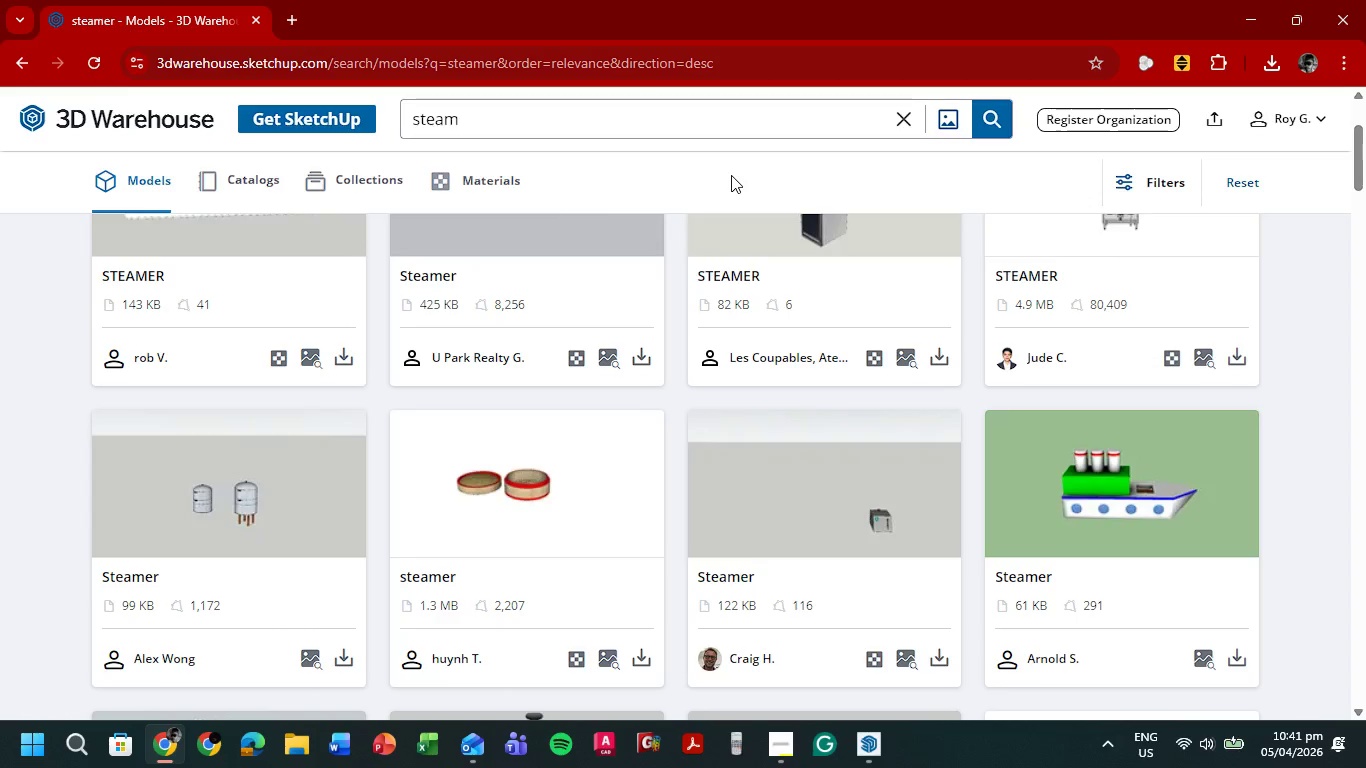 
wait(38.56)
 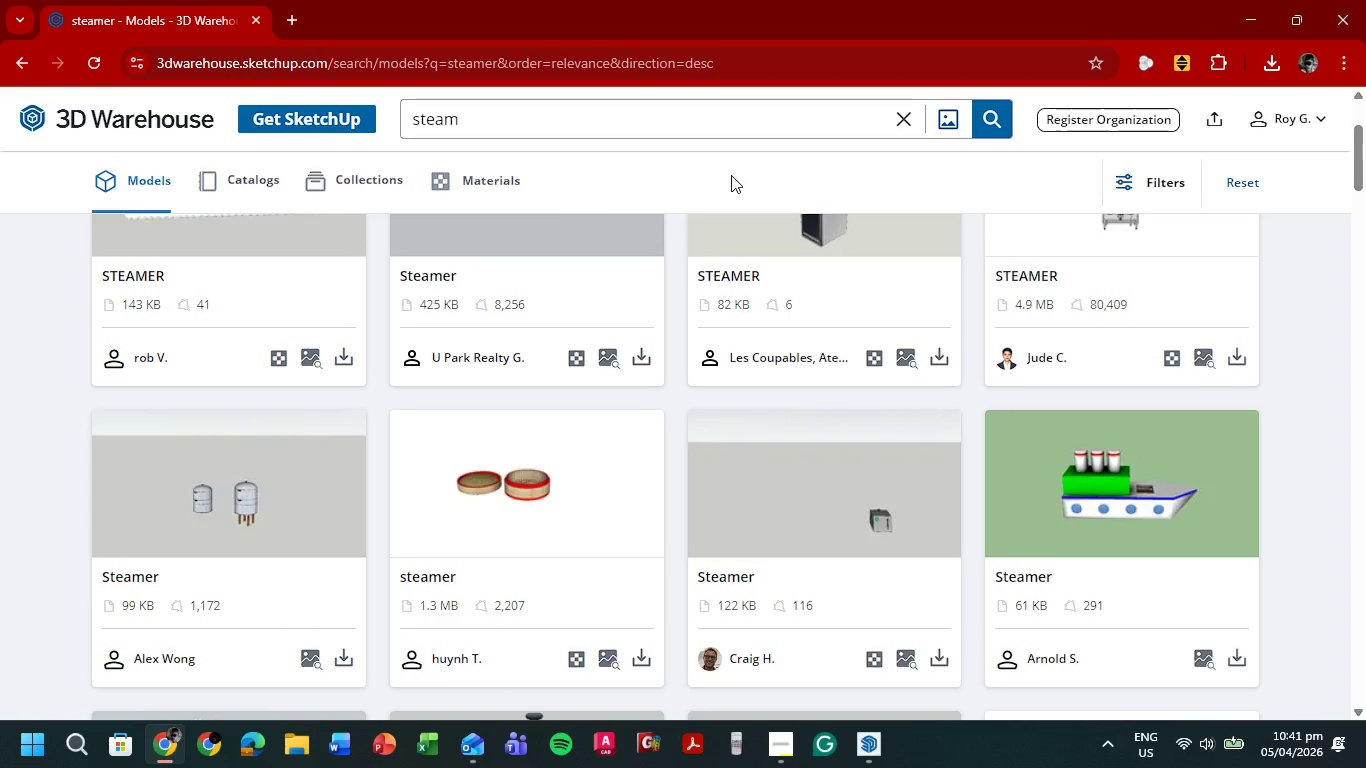 
left_click([411, 117])
 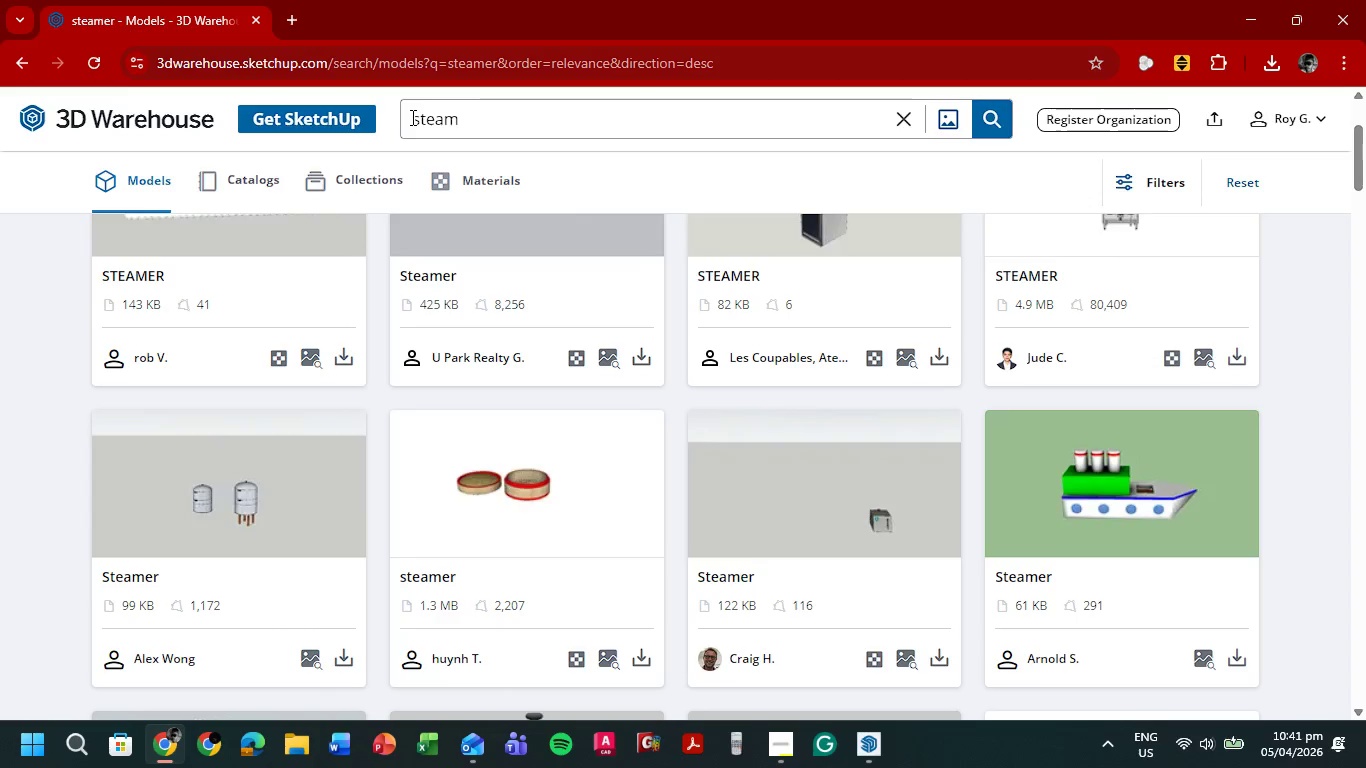 
type(g)
key(Backspace)
type(handheld )
 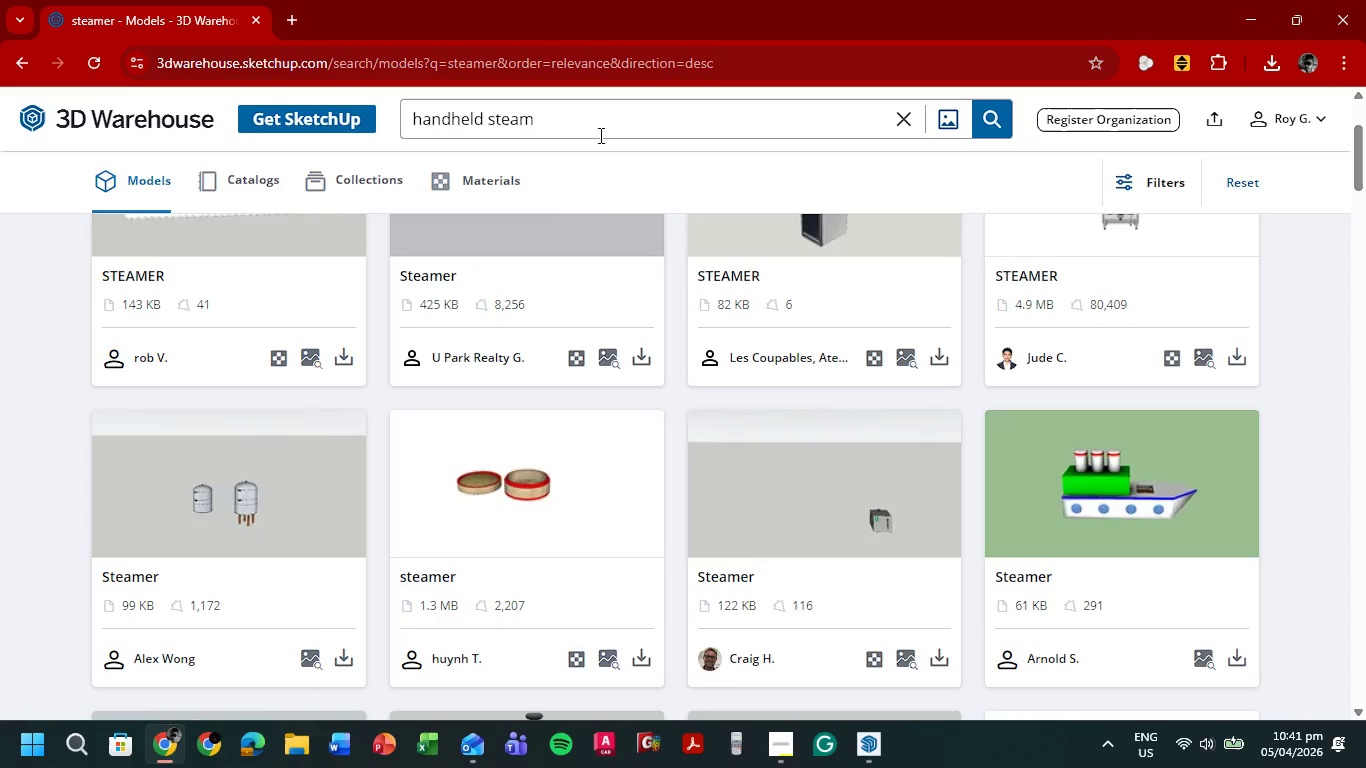 
left_click([608, 130])
 